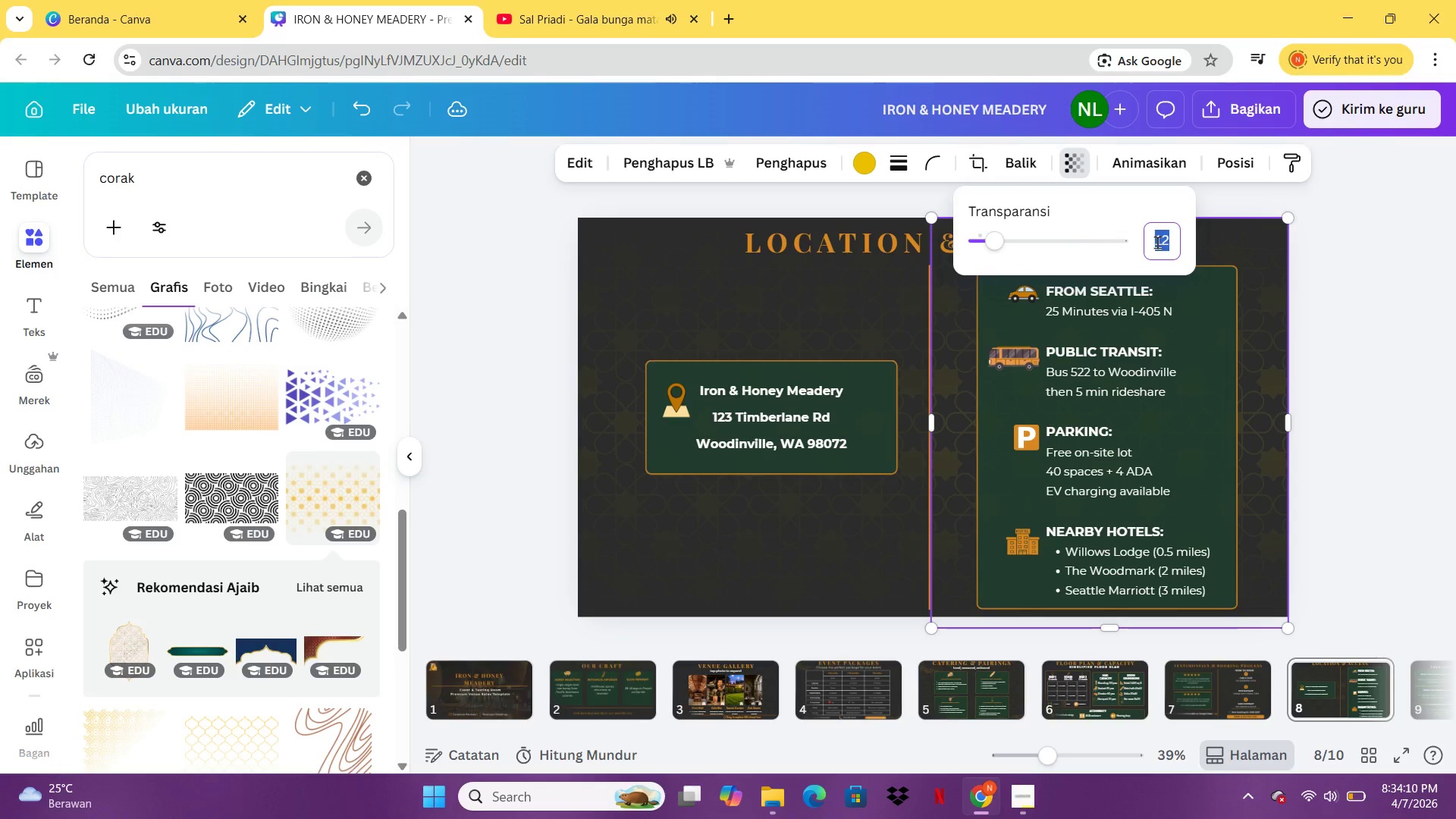 
key(7)
 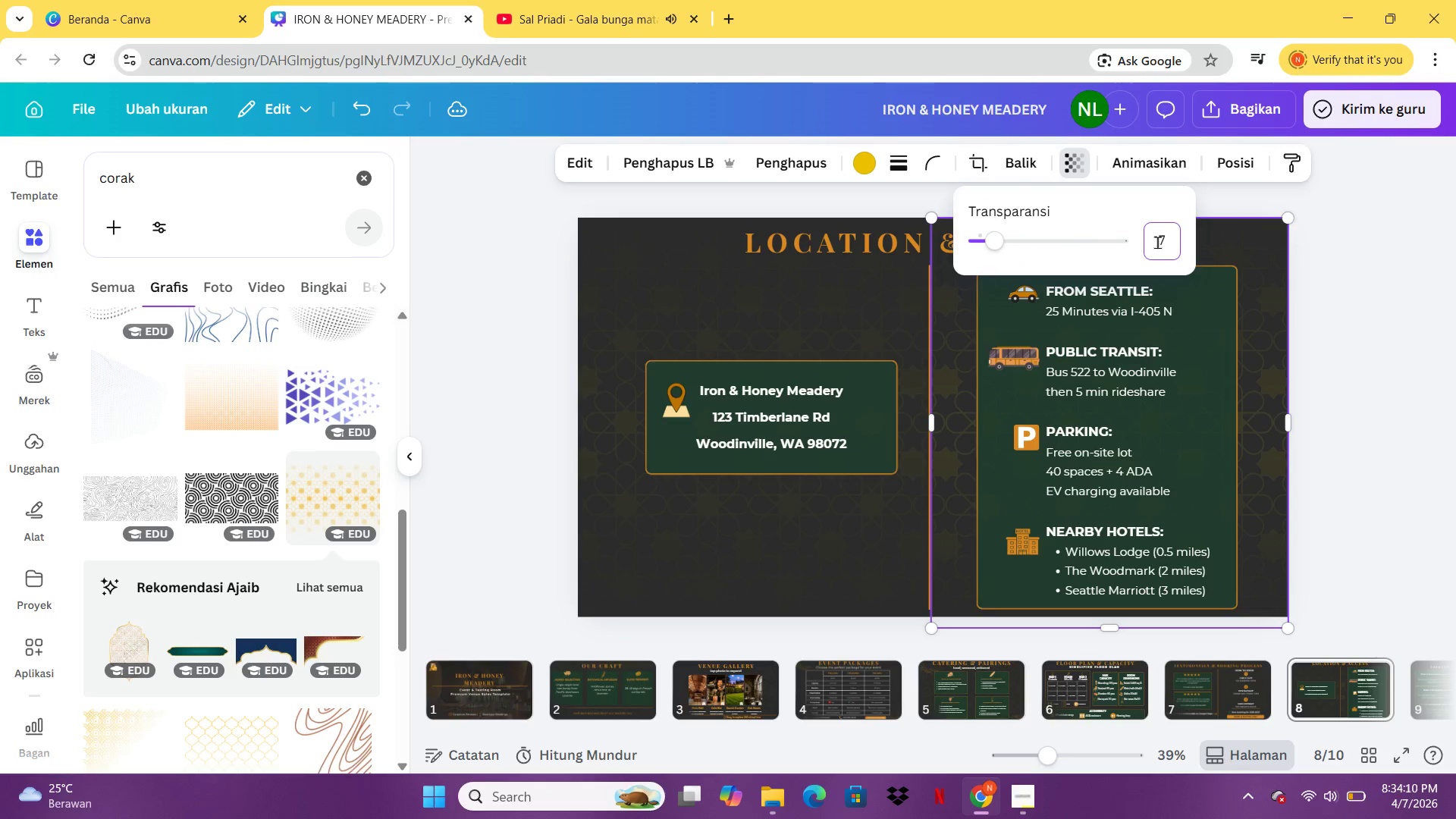 
key(Enter)
 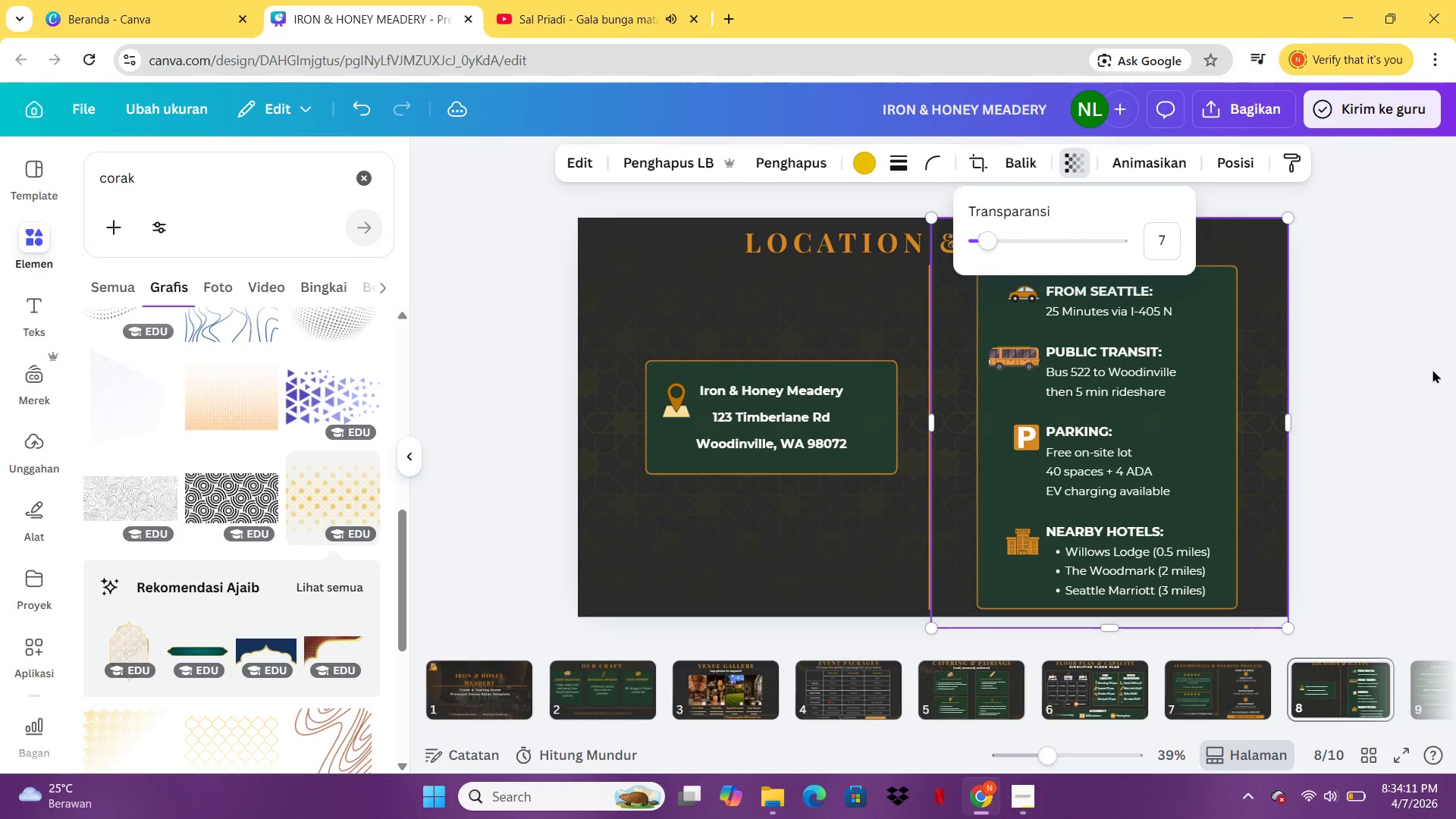 
left_click([1413, 371])
 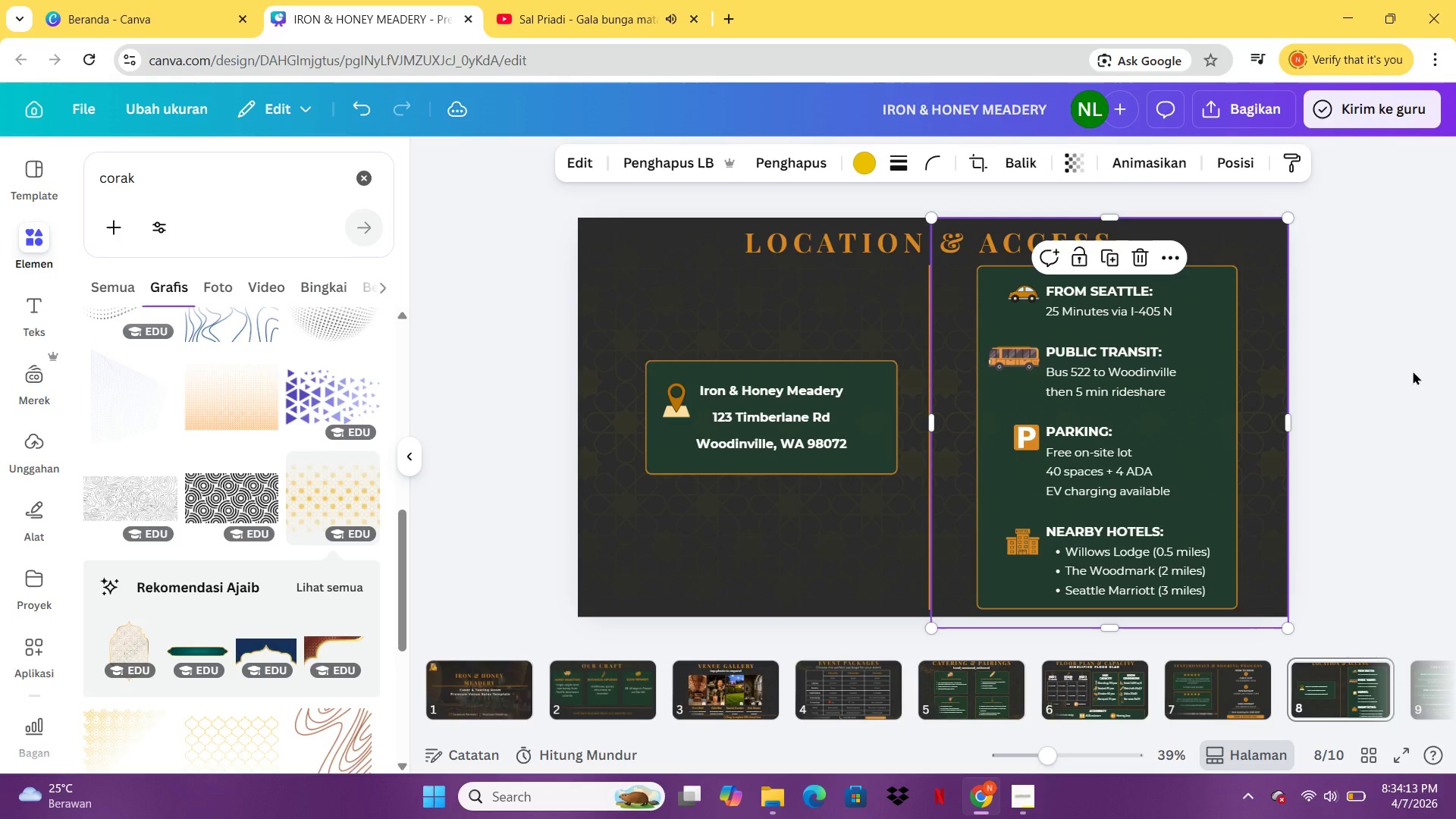 
left_click([1413, 371])
 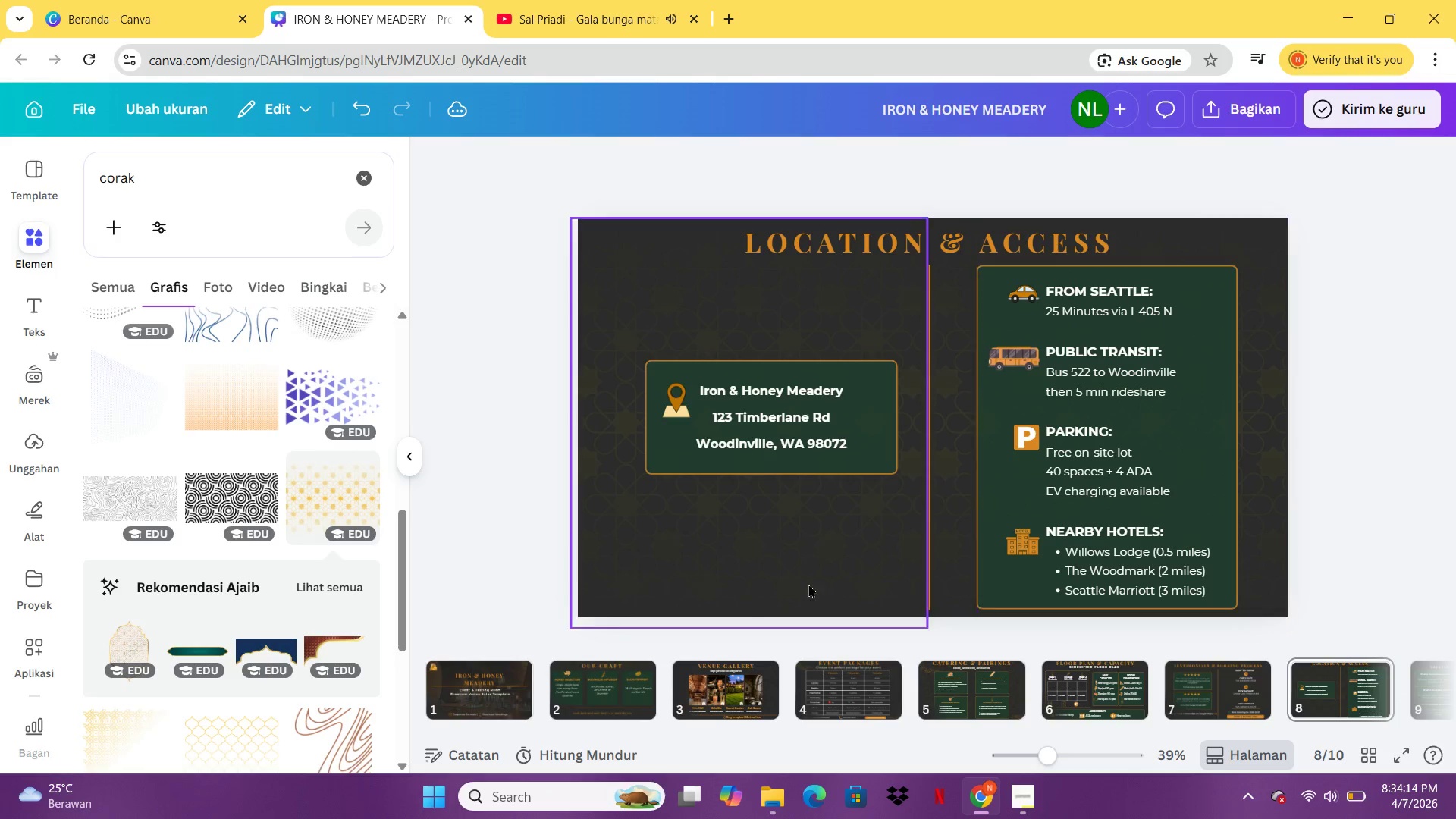 
mouse_move([299, 548])
 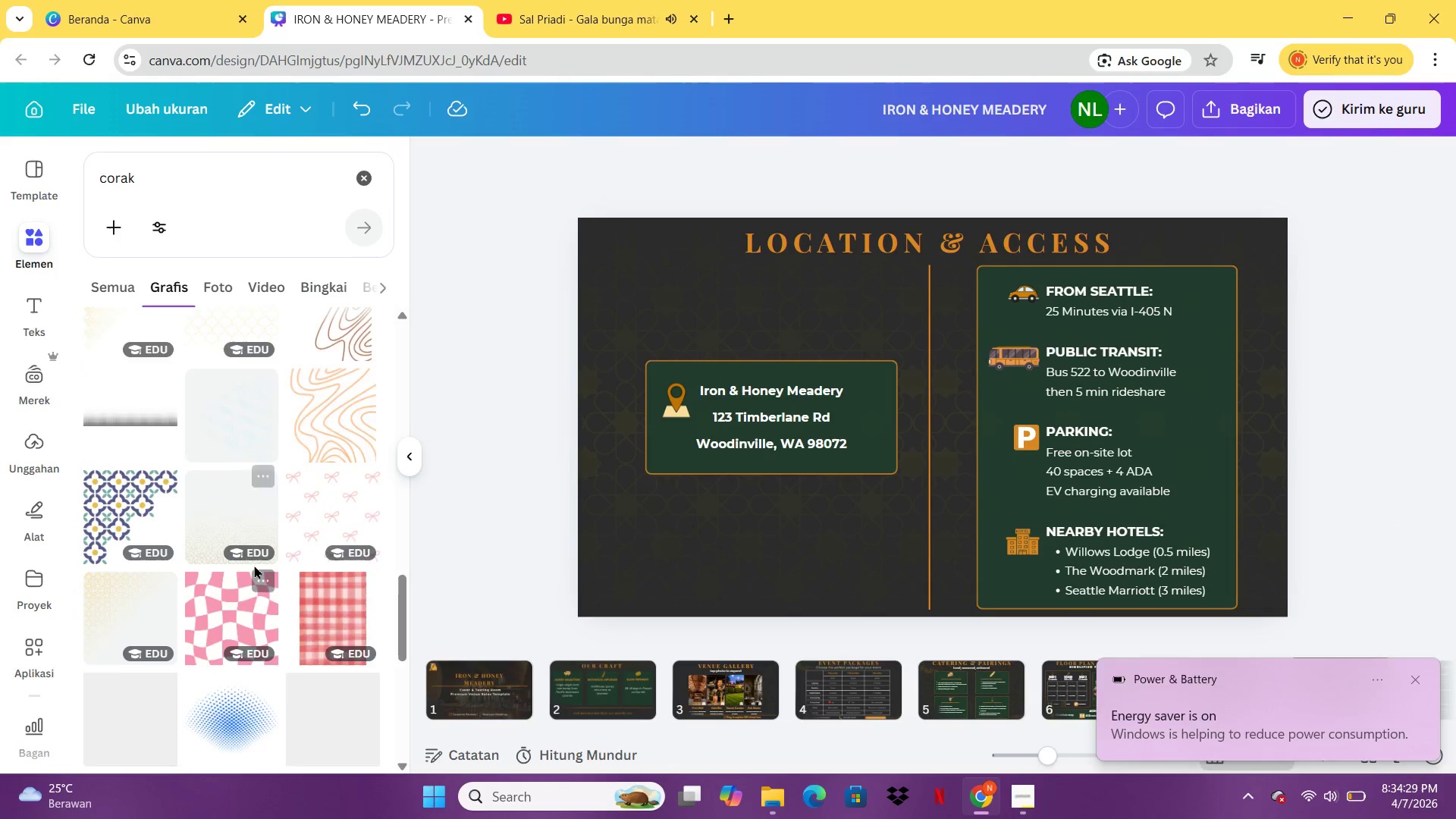 
wait(17.46)
 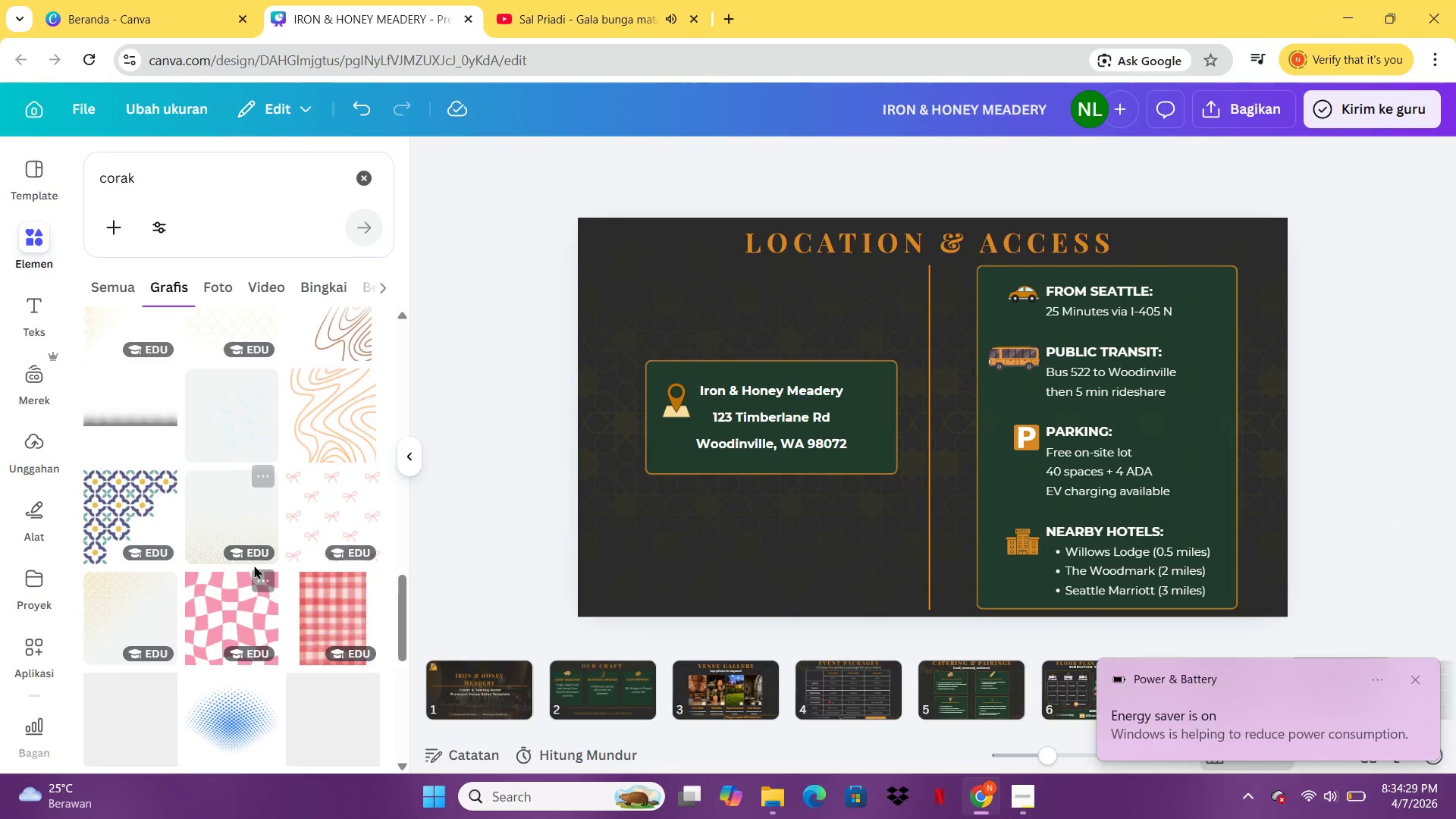 
left_click([221, 637])
 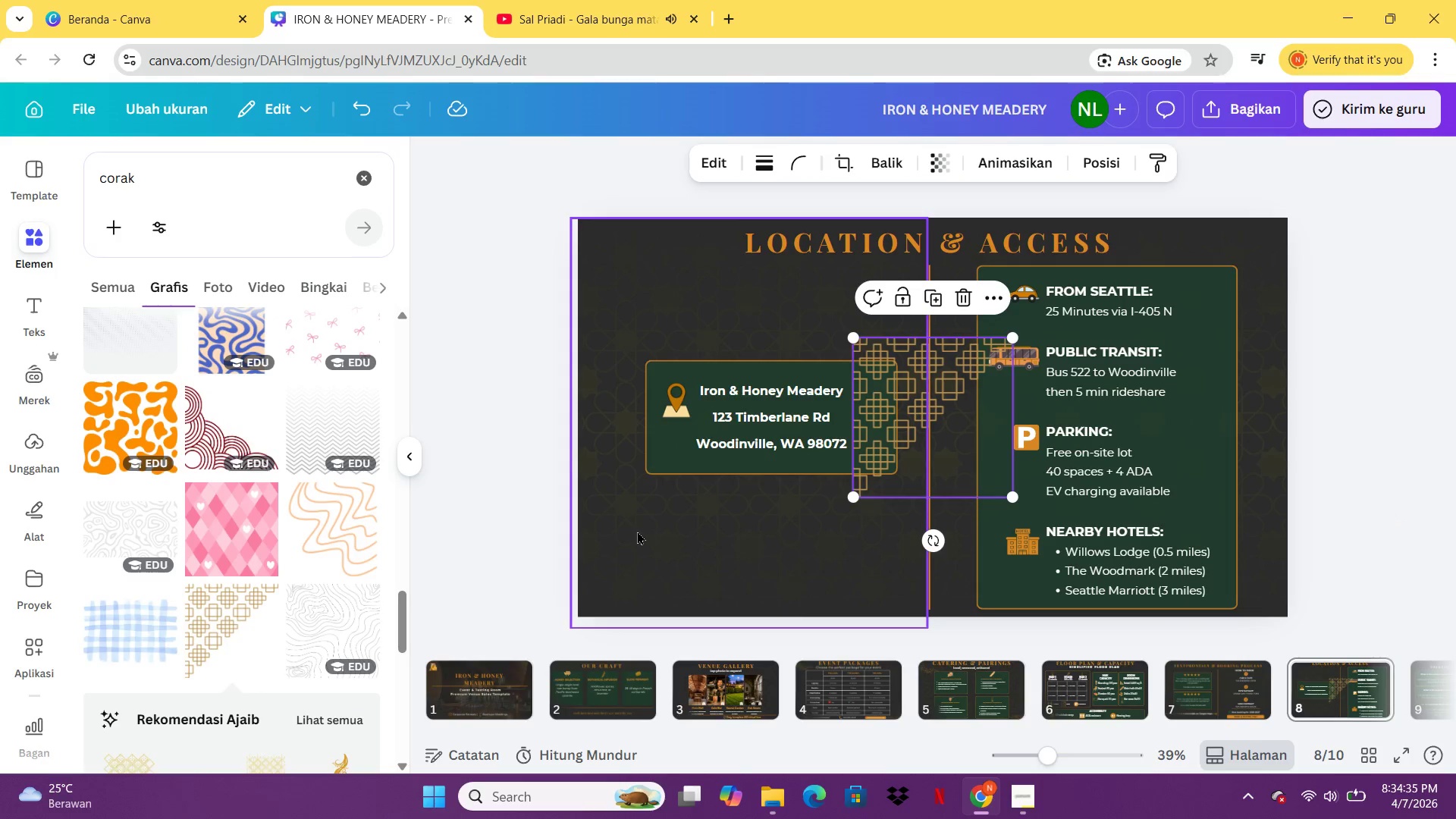 
left_click([637, 531])
 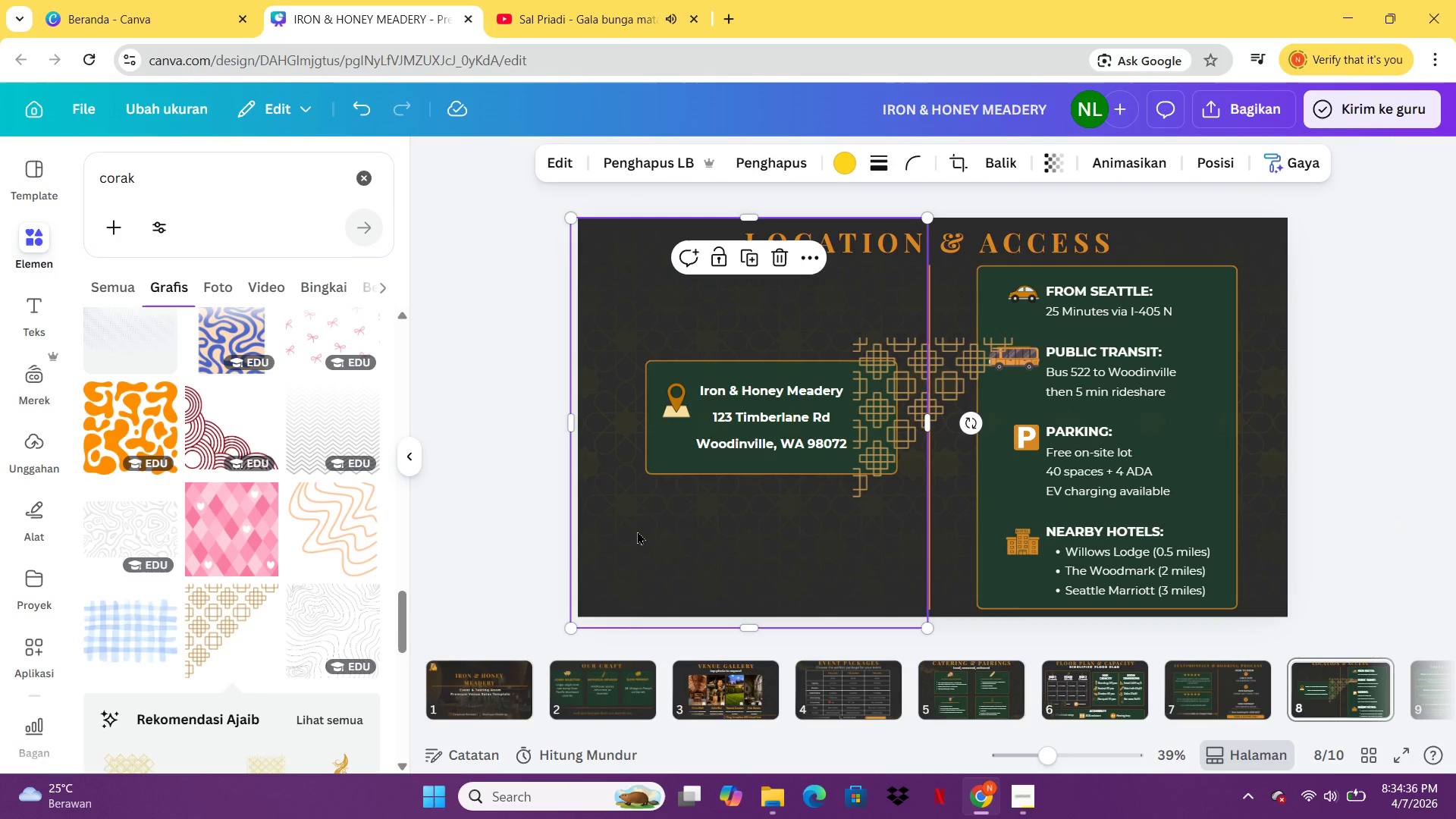 
key(Delete)
 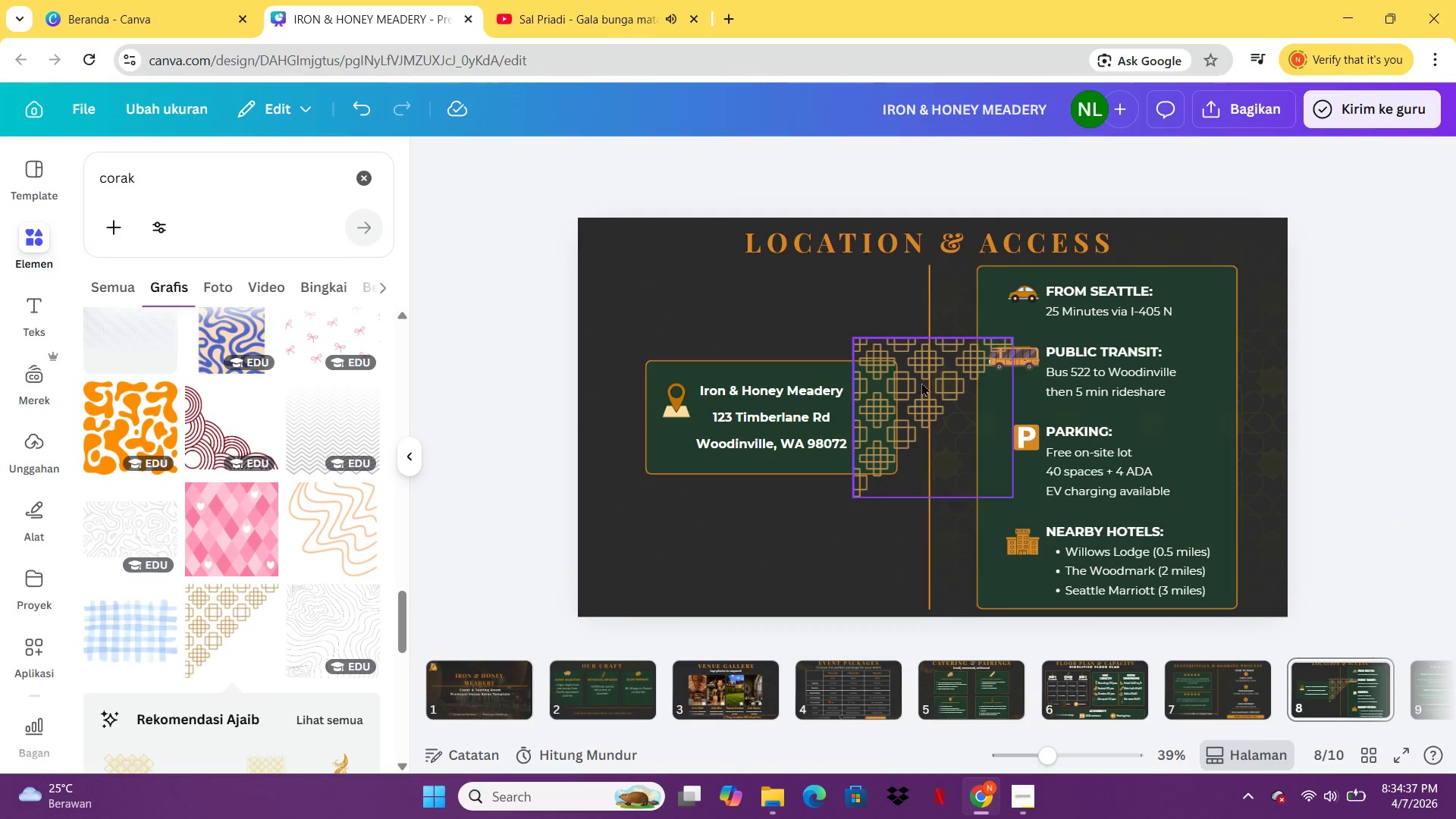 
left_click_drag(start_coordinate=[921, 382], to_coordinate=[673, 526])
 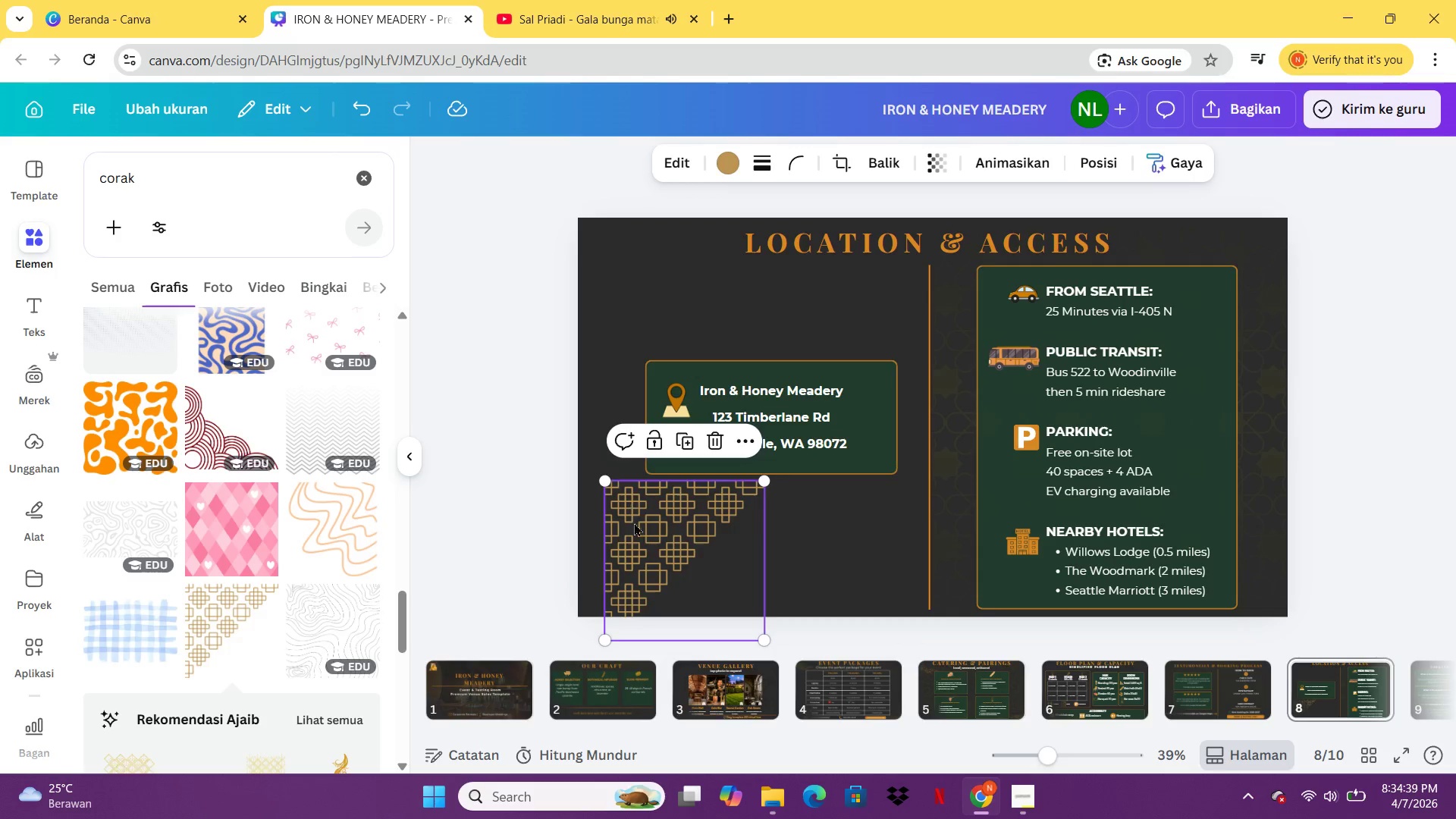 
left_click_drag(start_coordinate=[638, 532], to_coordinate=[613, 268])
 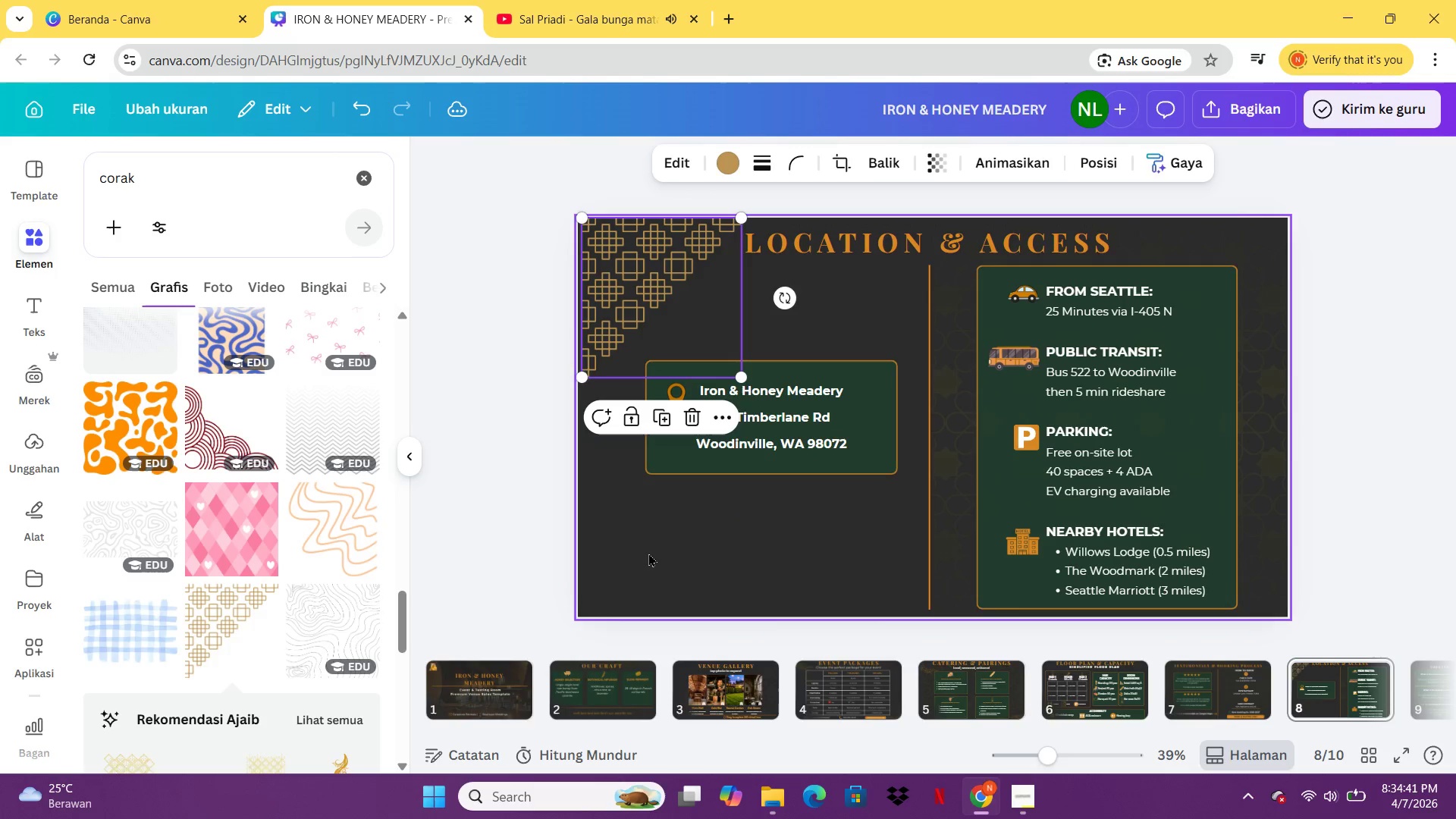 
left_click([650, 556])
 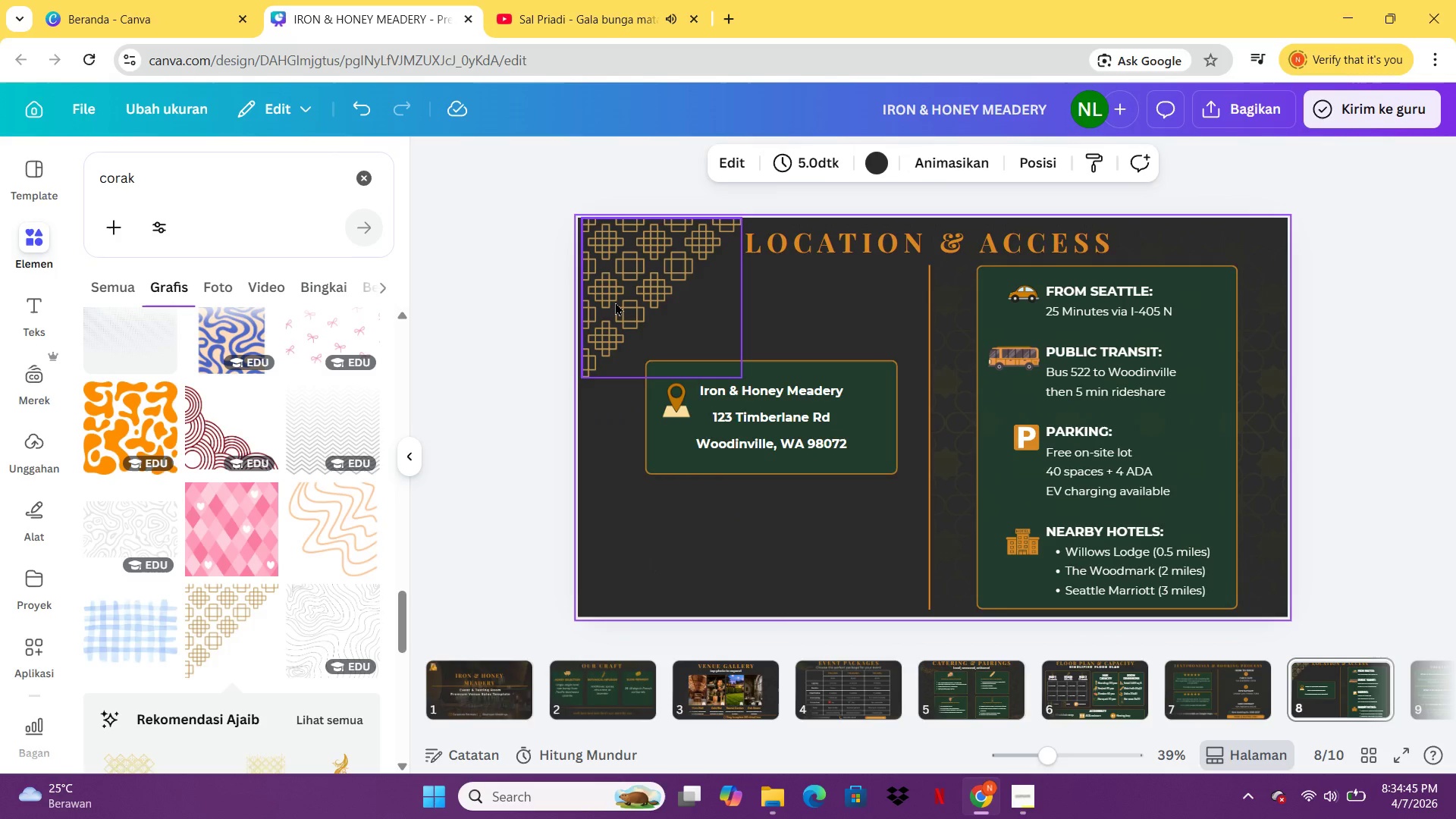 
left_click([614, 298])
 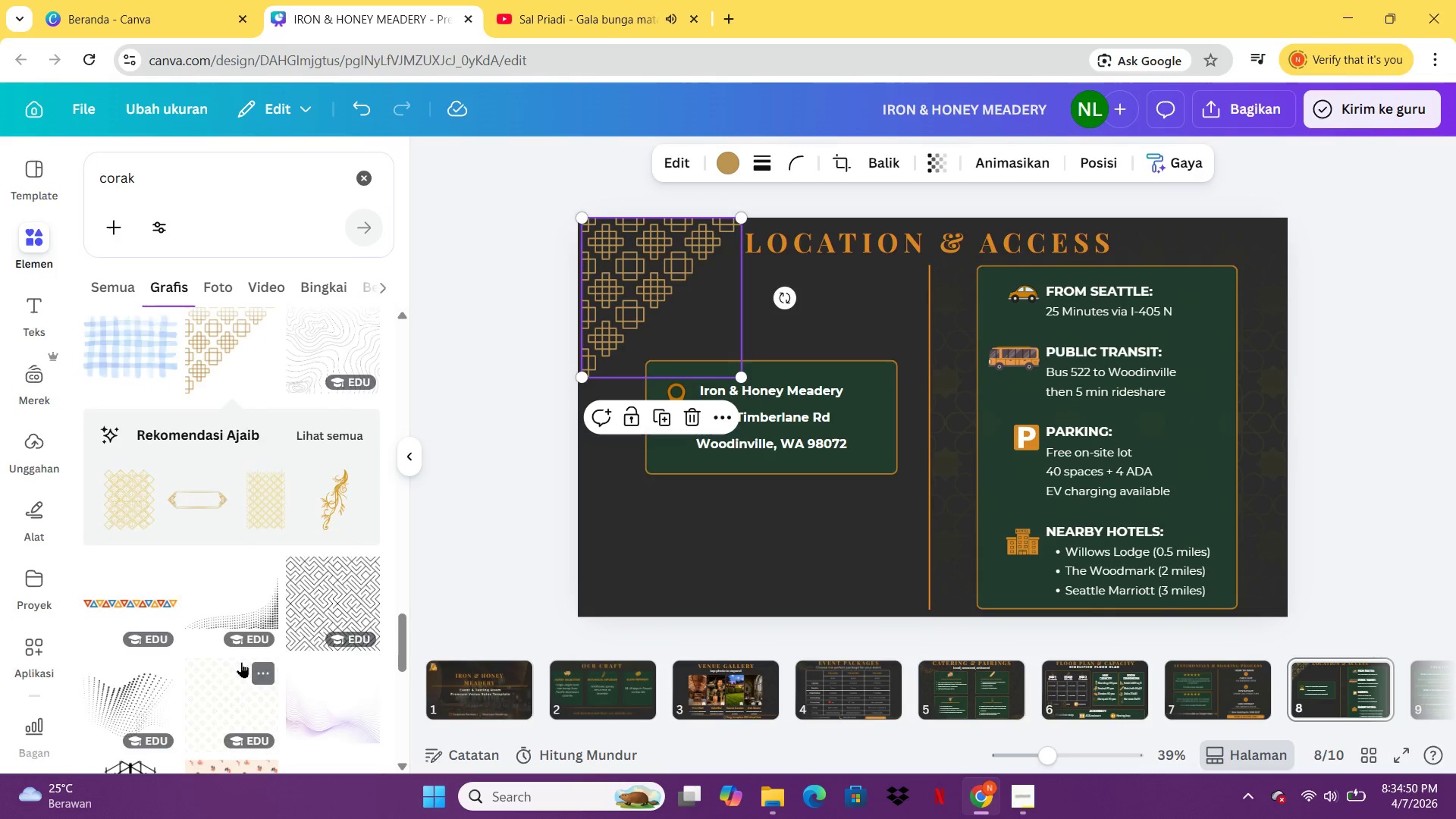 
mouse_move([324, 514])
 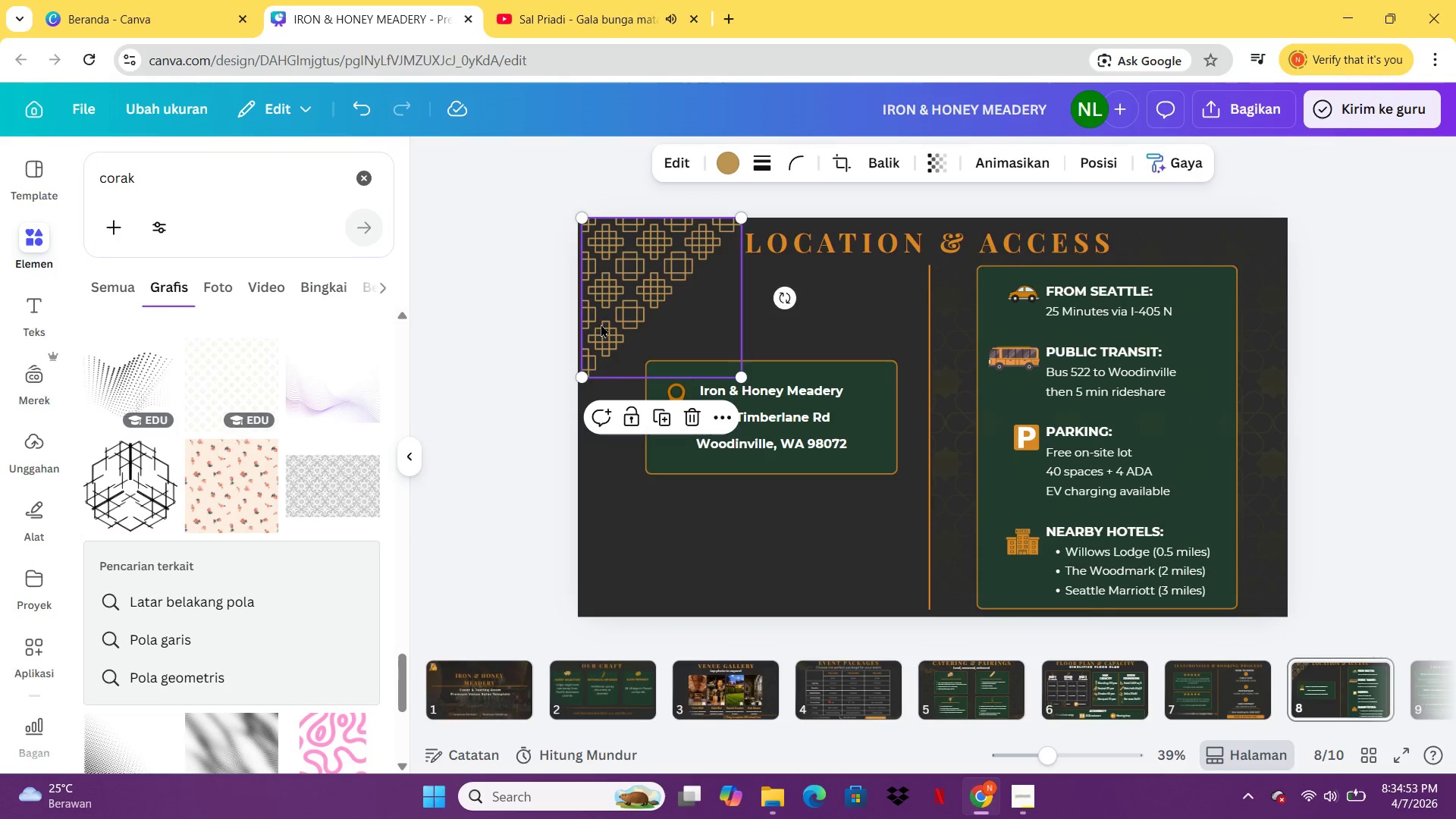 
left_click_drag(start_coordinate=[600, 322], to_coordinate=[640, 512])
 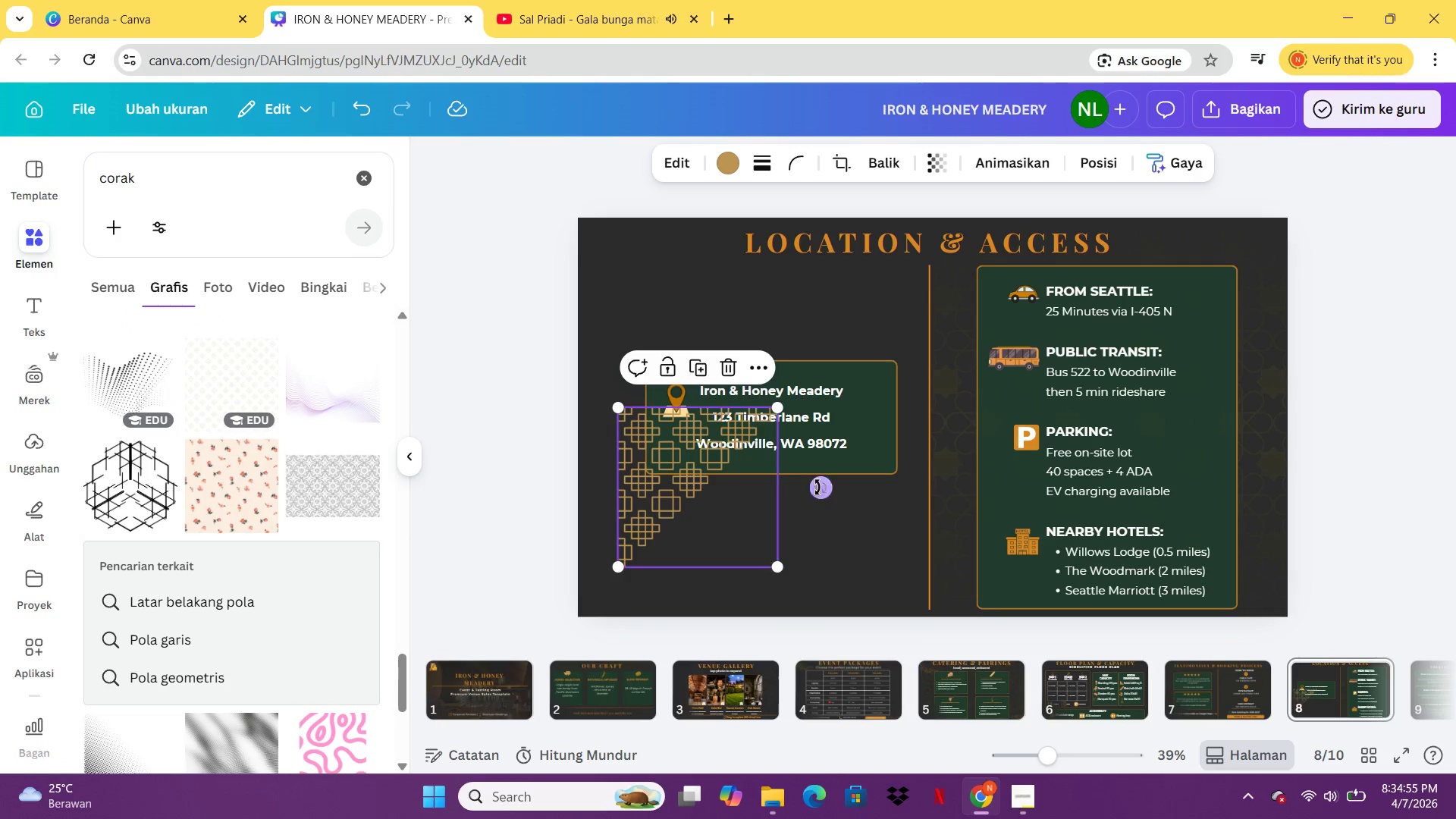 
left_click_drag(start_coordinate=[817, 490], to_coordinate=[702, 328])
 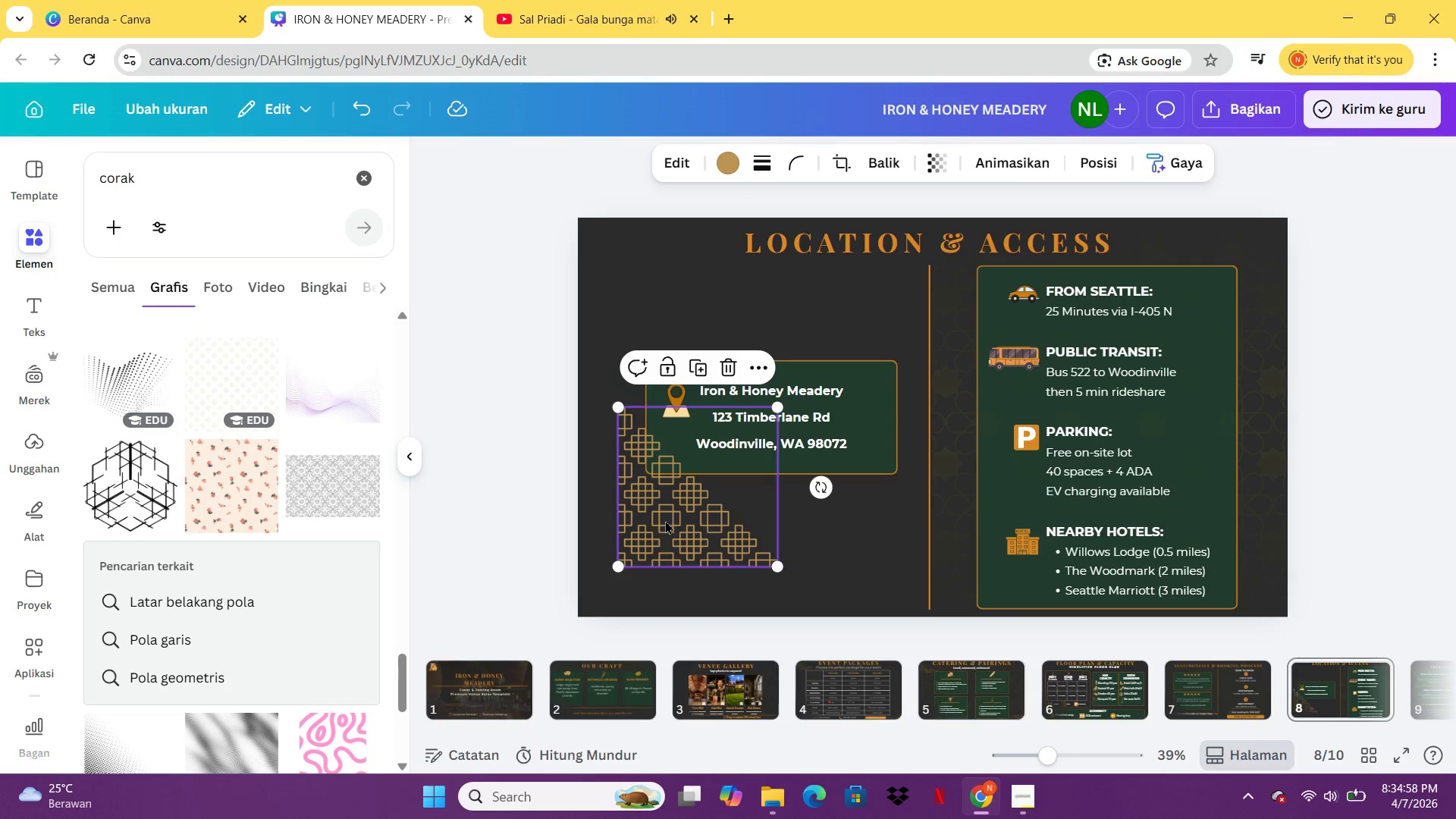 
left_click_drag(start_coordinate=[665, 520], to_coordinate=[626, 575])
 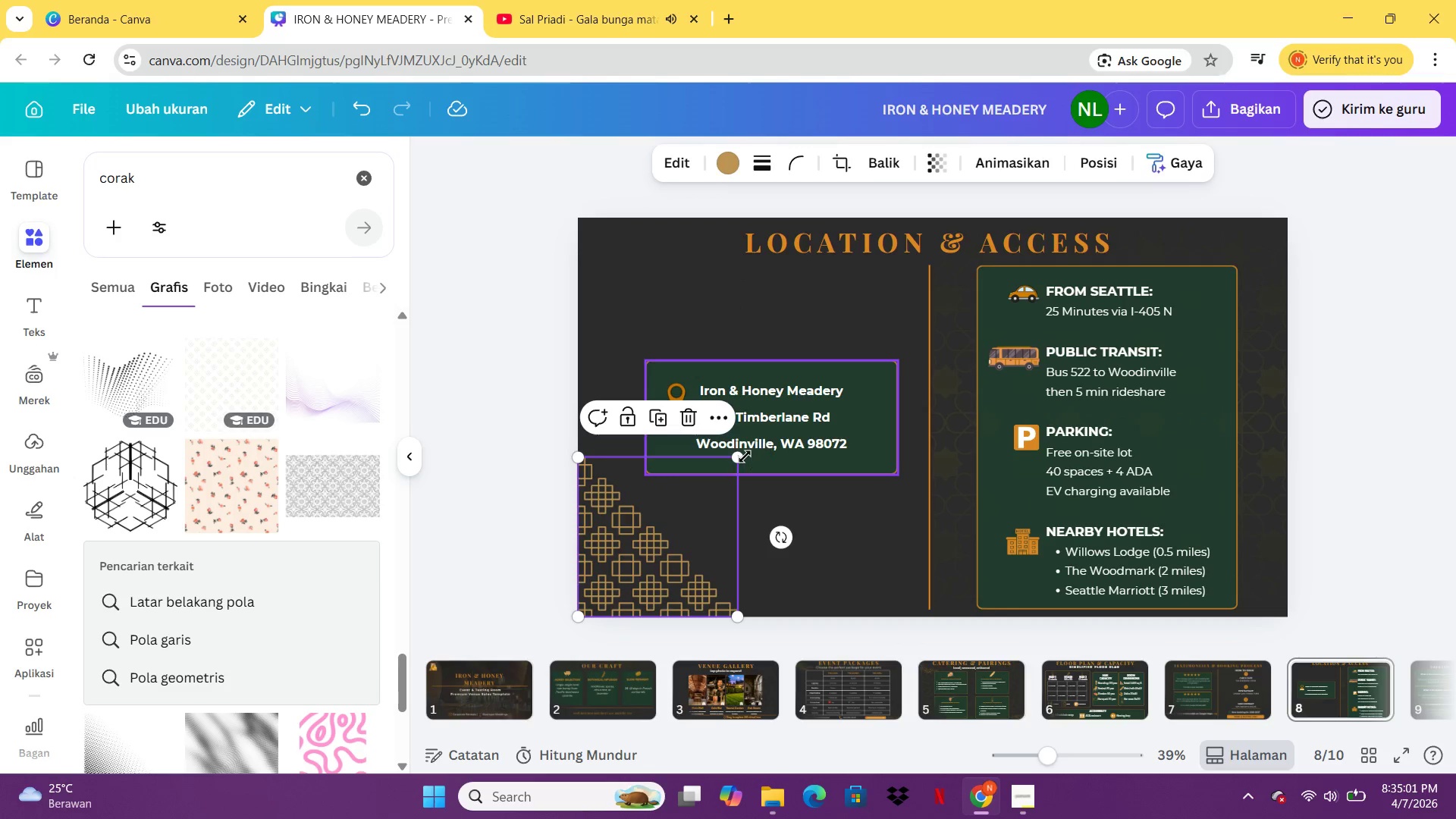 
left_click_drag(start_coordinate=[743, 455], to_coordinate=[777, 422])
 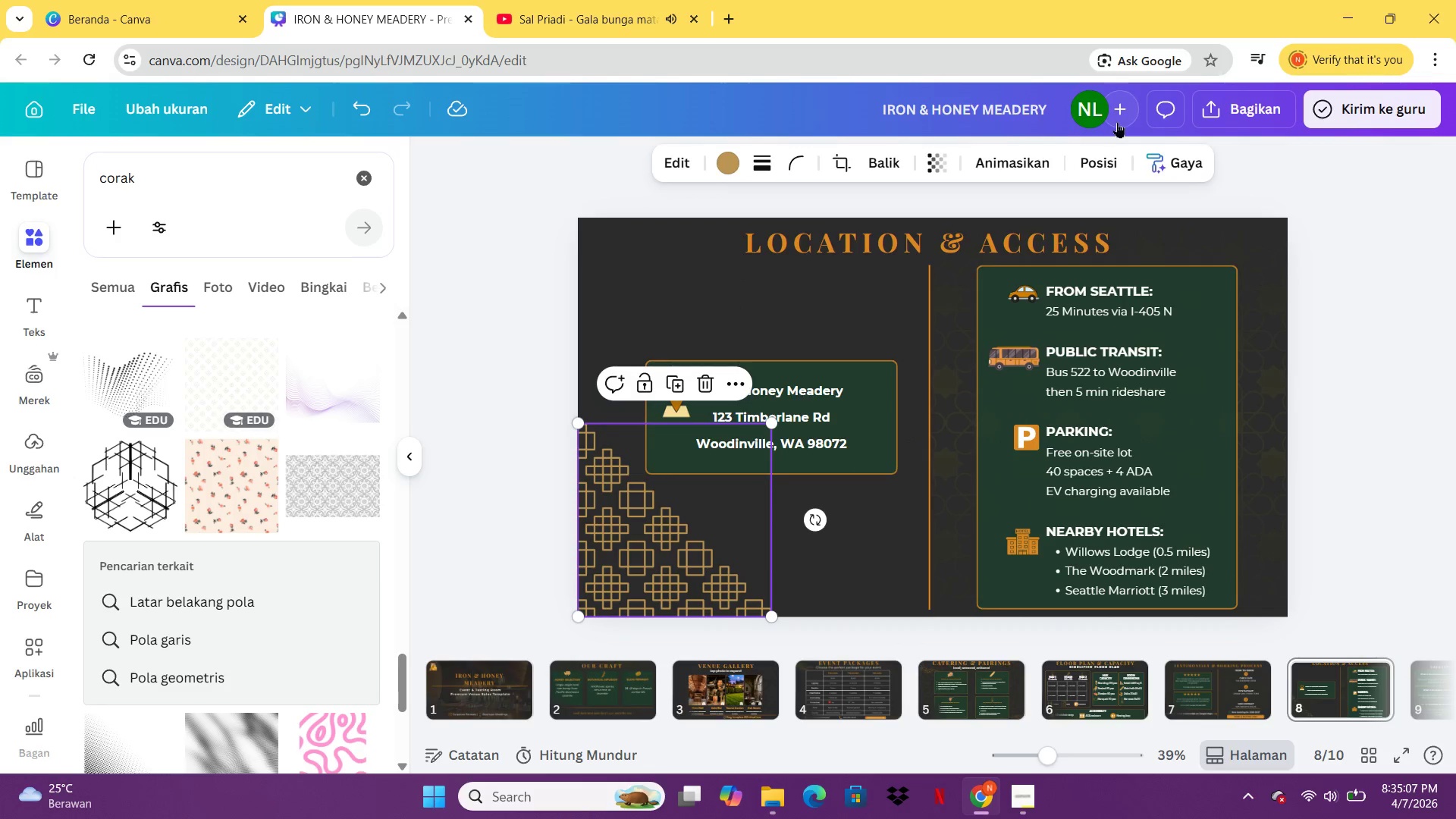 
wait(6.34)
 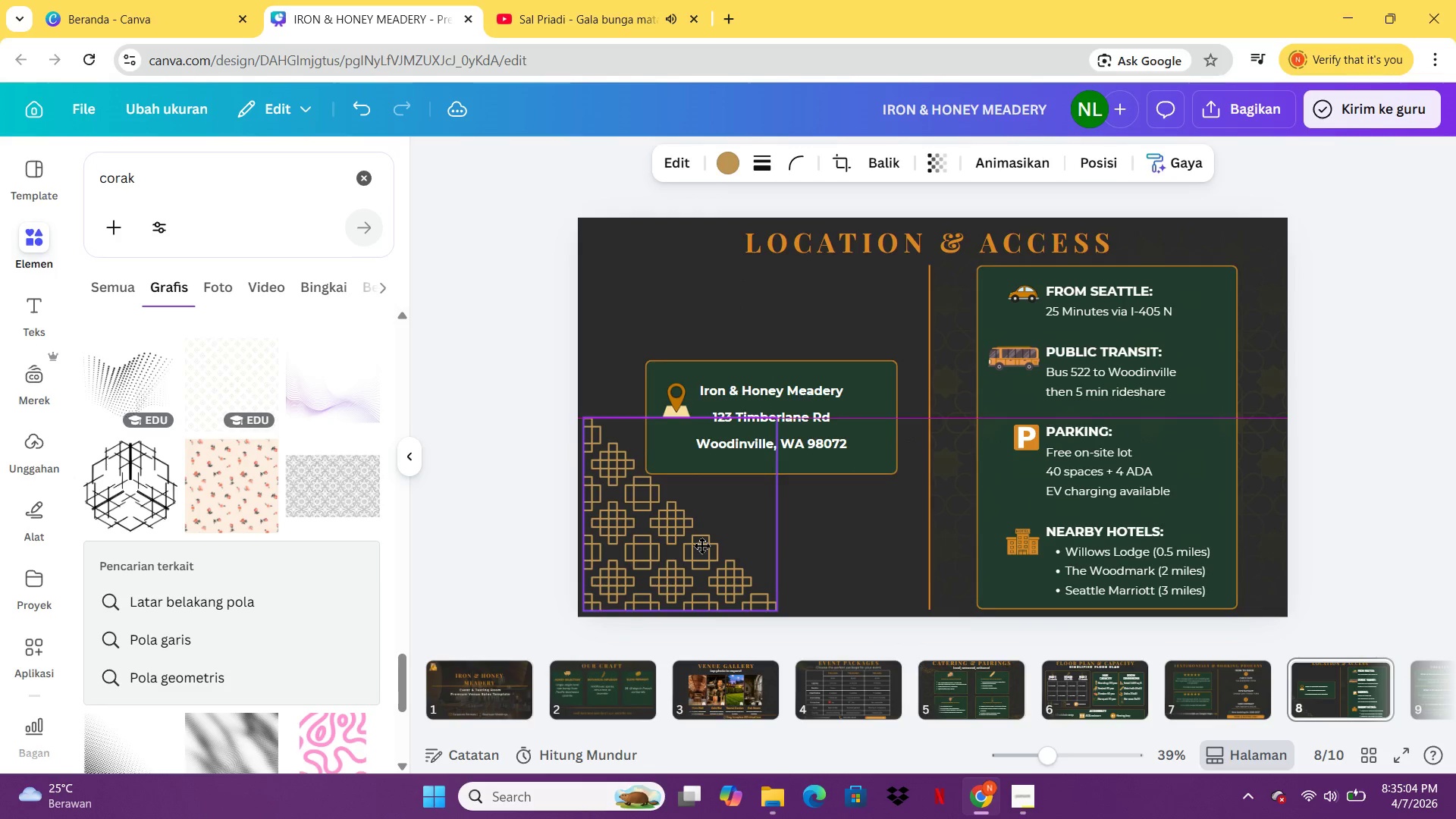 
left_click([946, 168])
 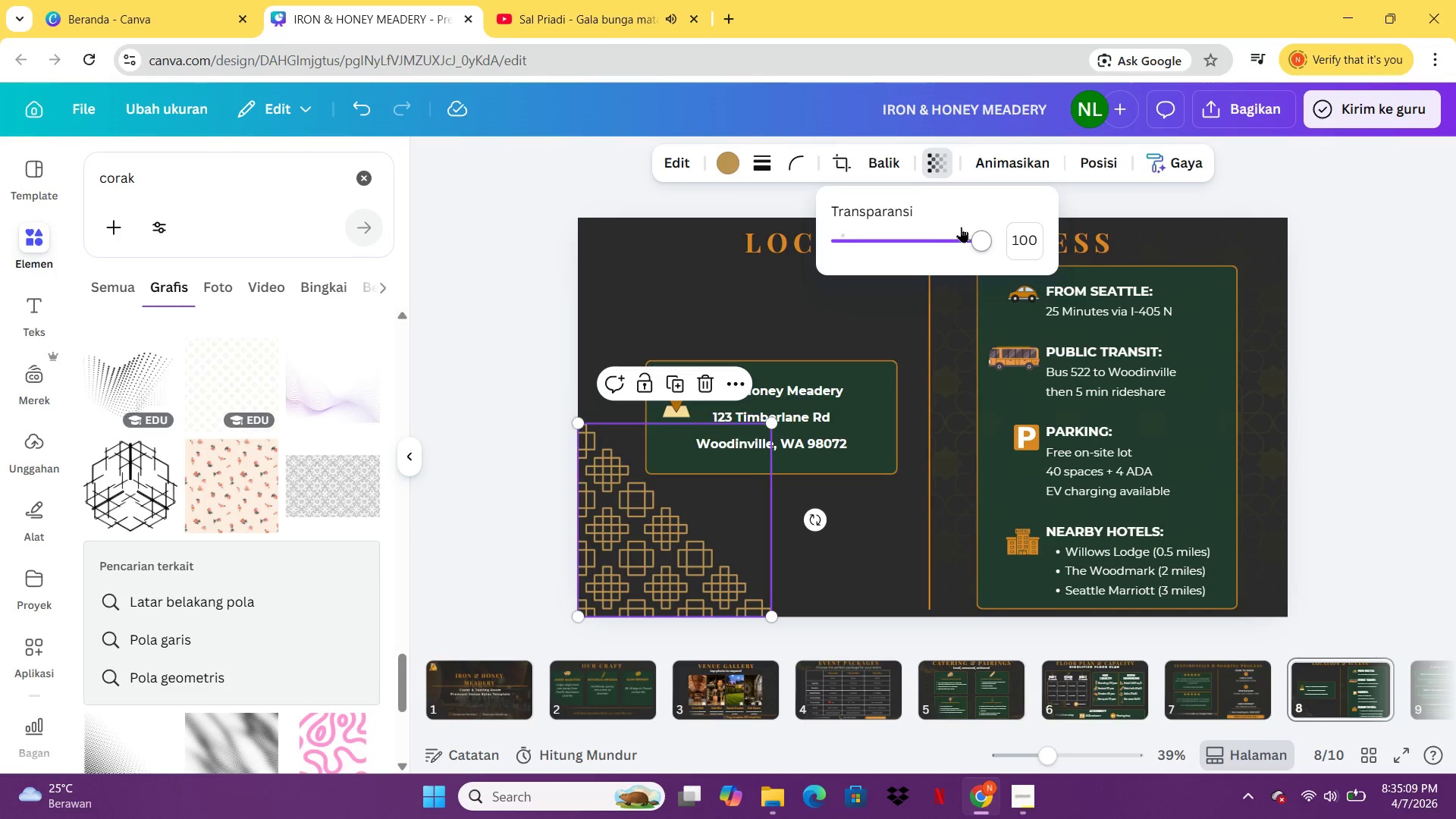 
left_click_drag(start_coordinate=[962, 230], to_coordinate=[869, 242])
 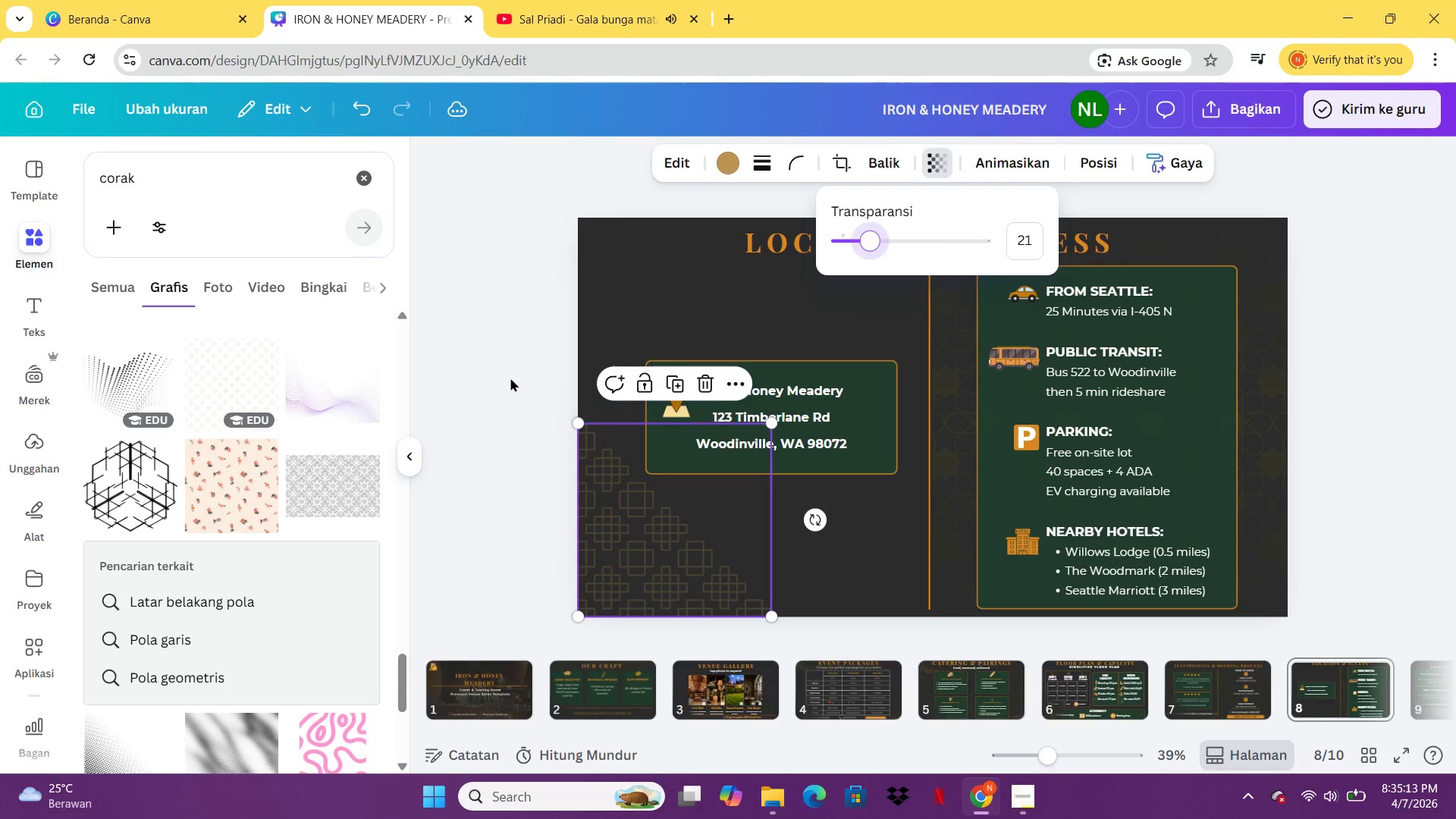 
left_click([510, 378])
 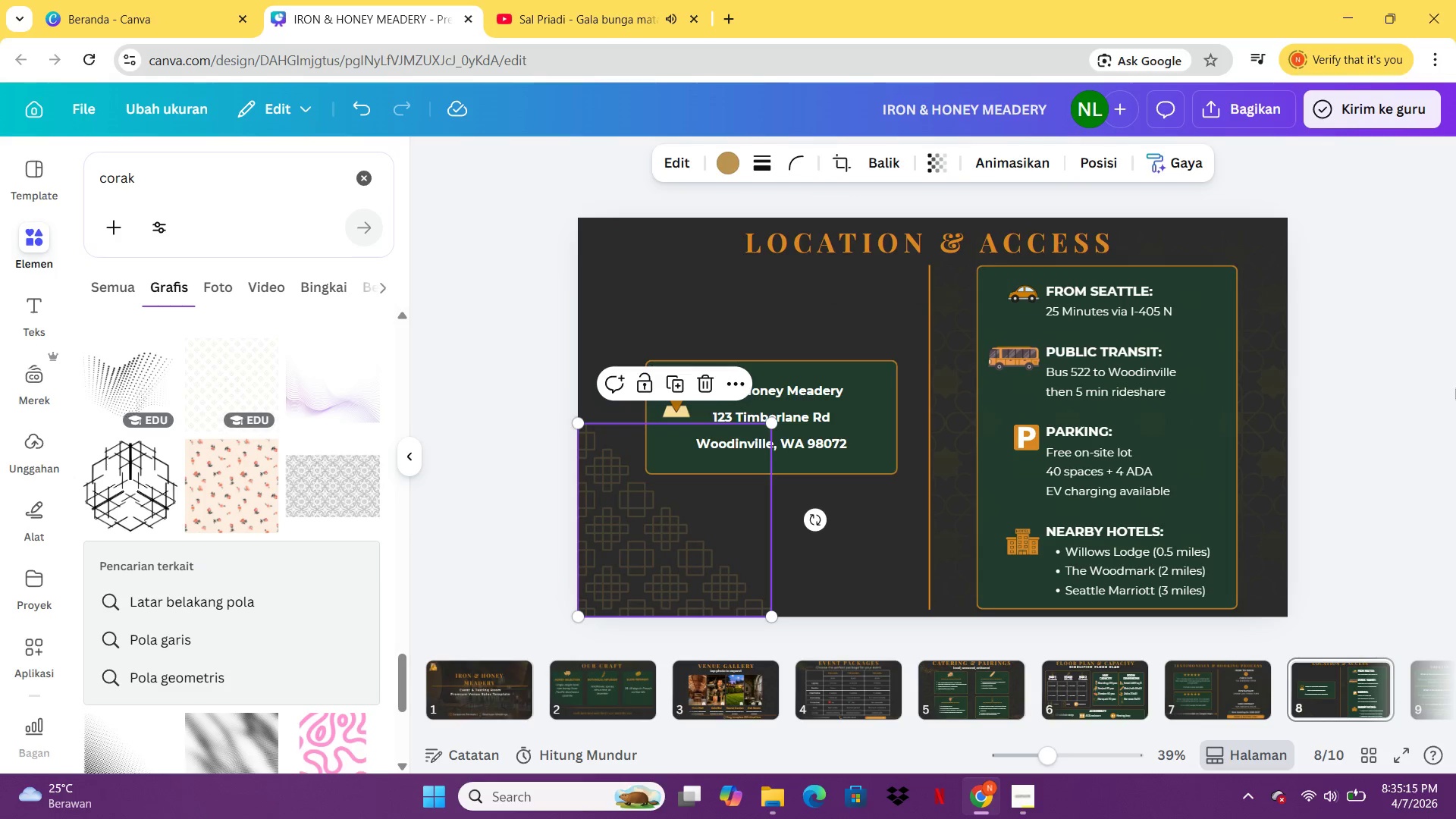 
left_click([1455, 387])
 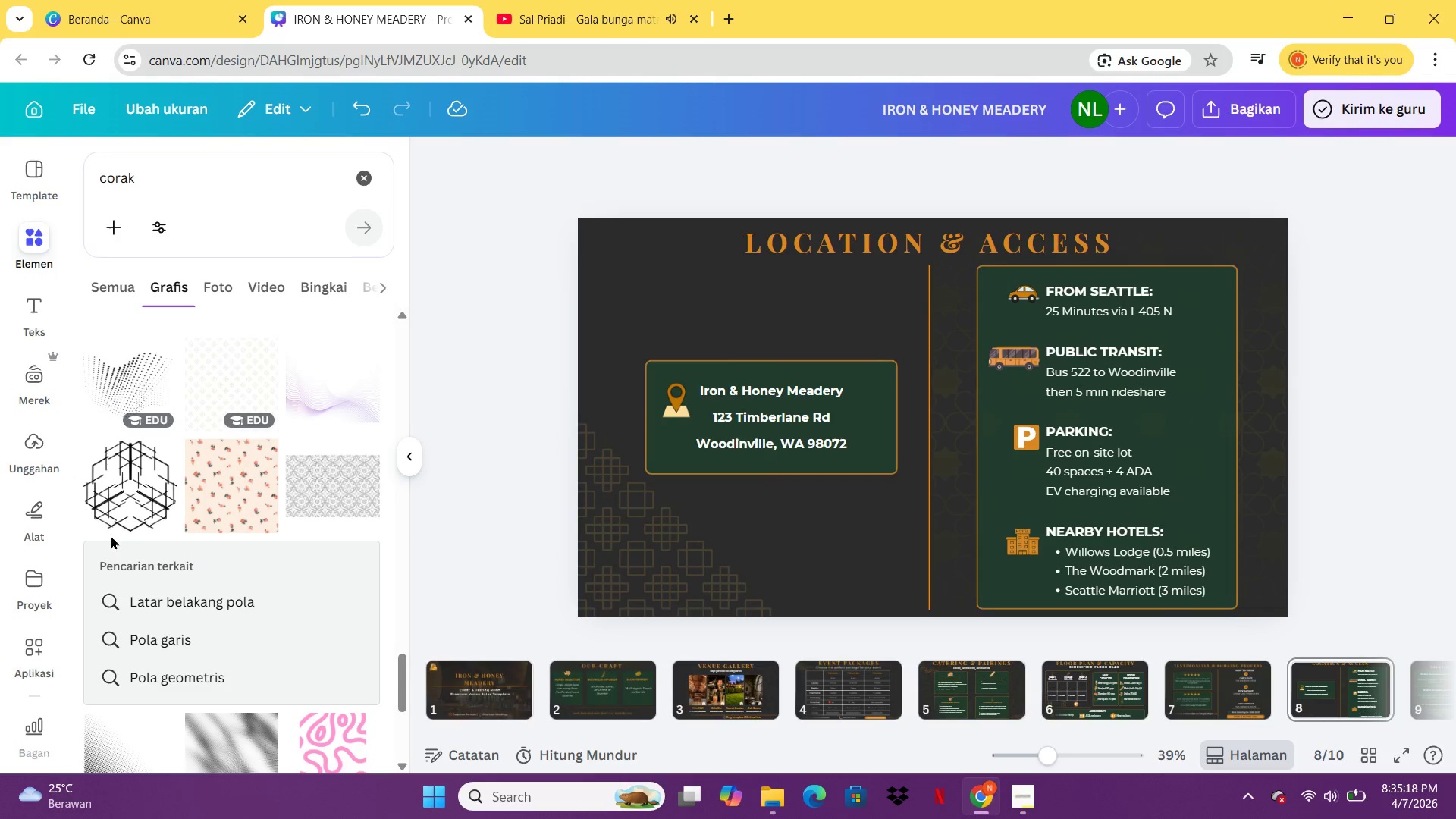 
left_click([329, 497])
 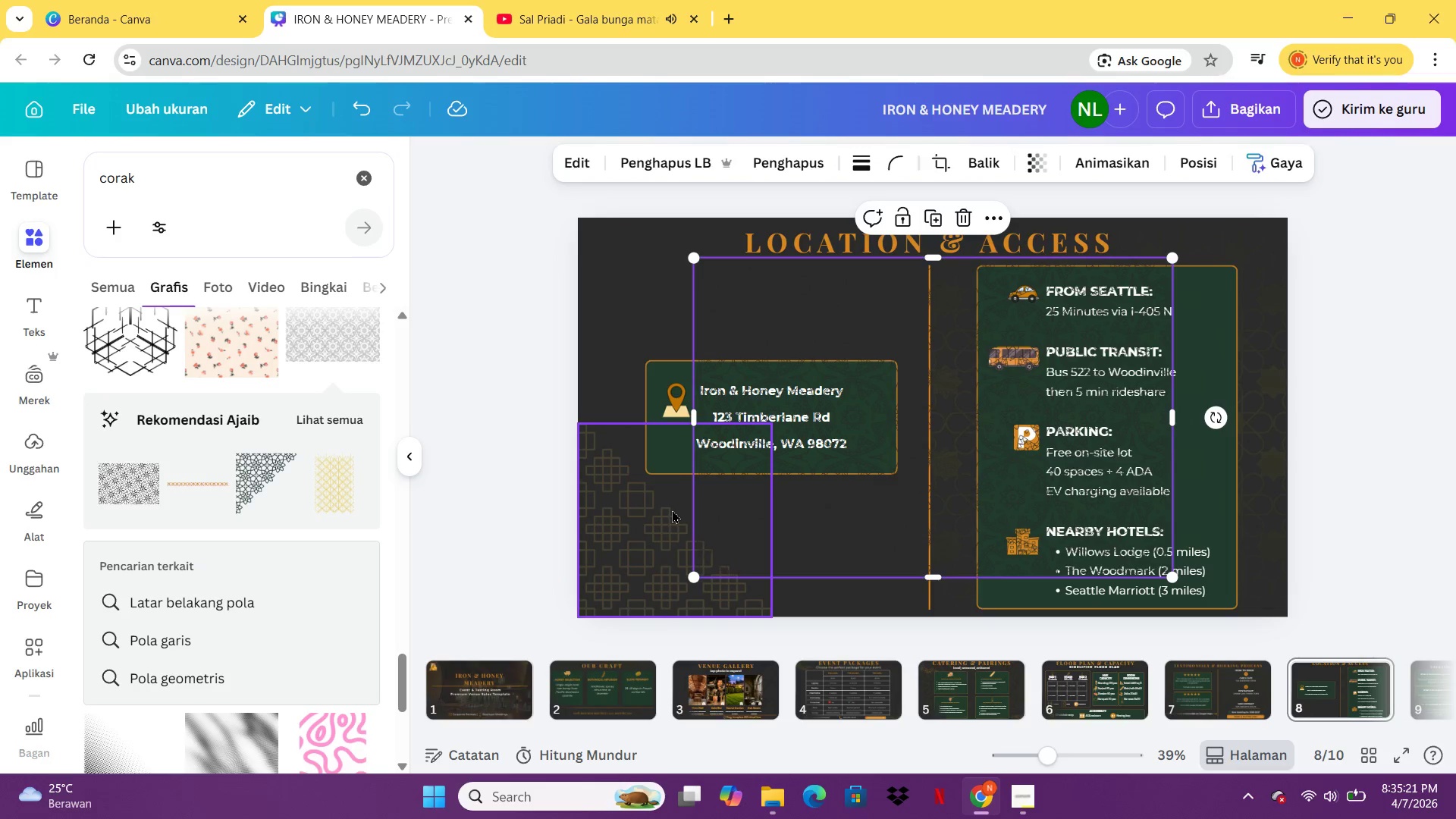 
left_click([659, 519])
 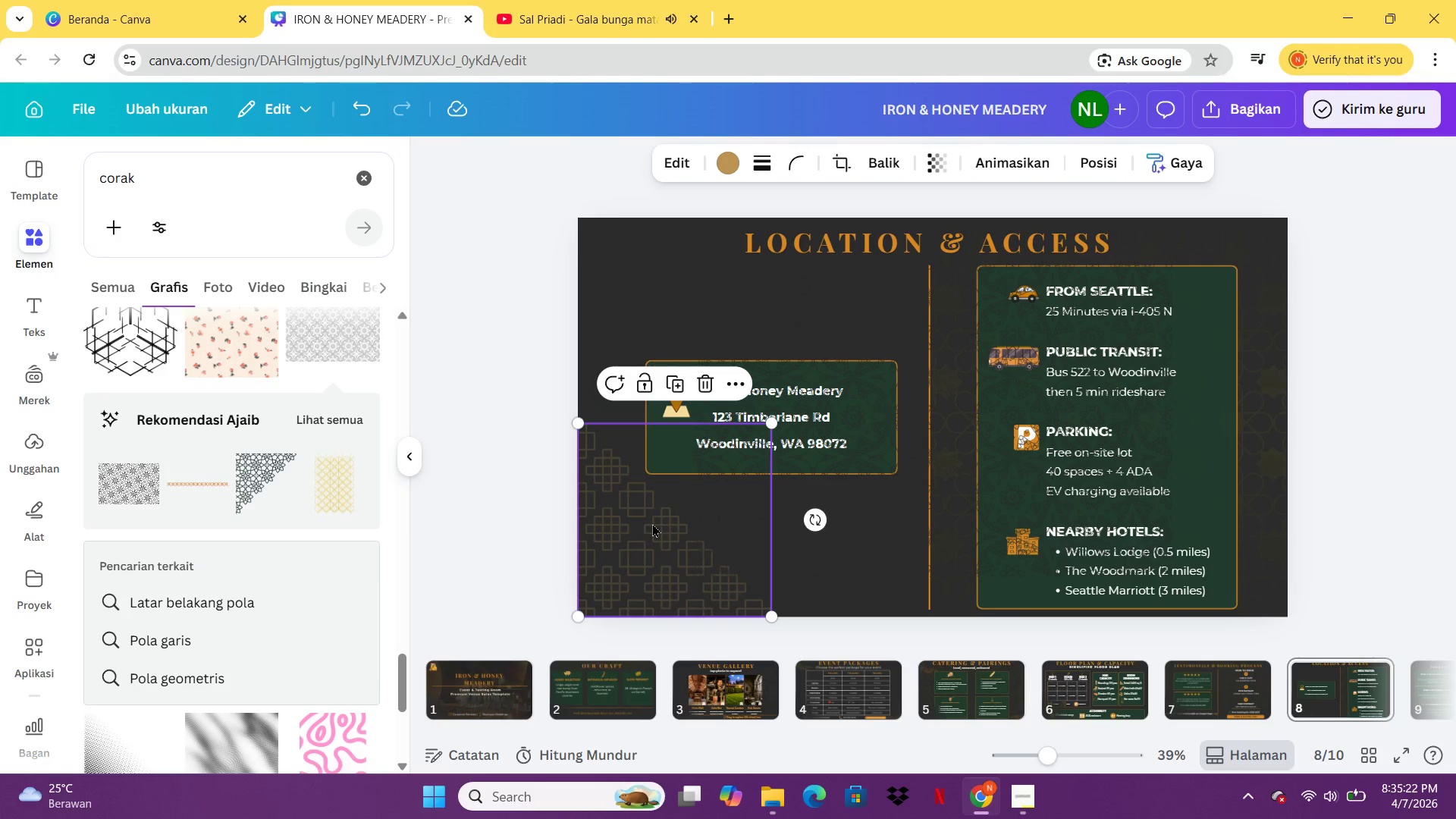 
key(Delete)
 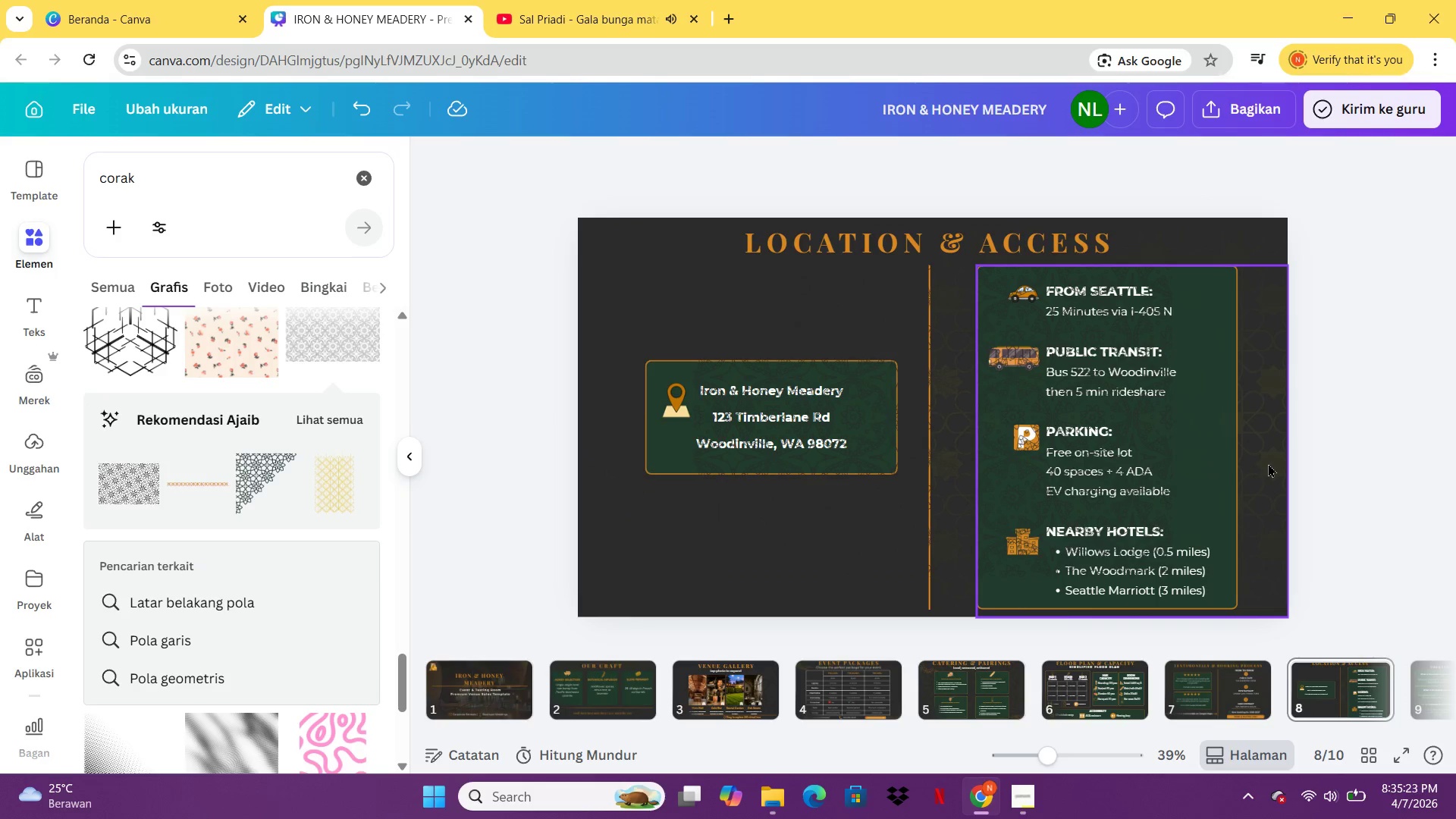 
left_click([1266, 463])
 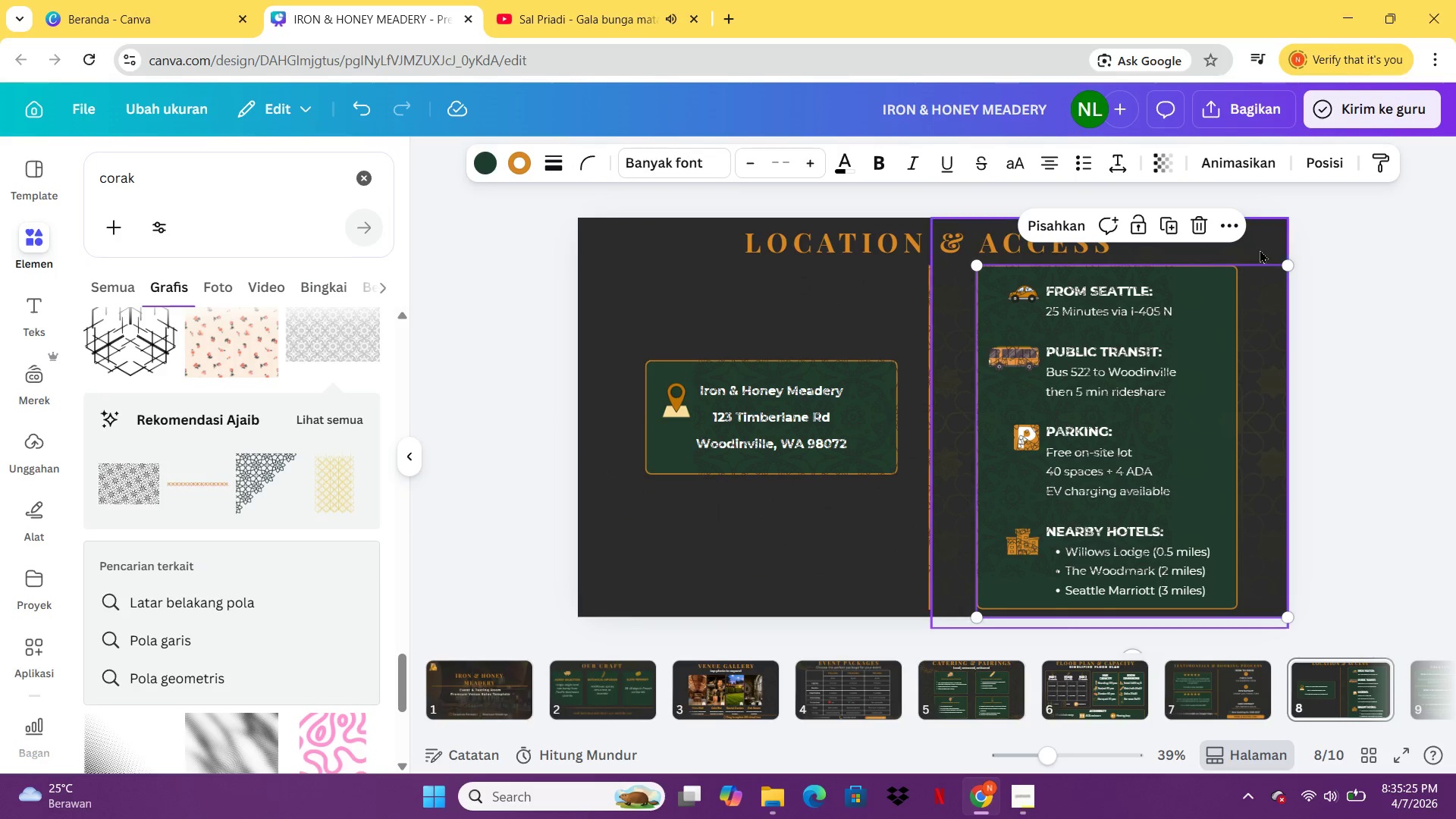 
left_click([1260, 248])
 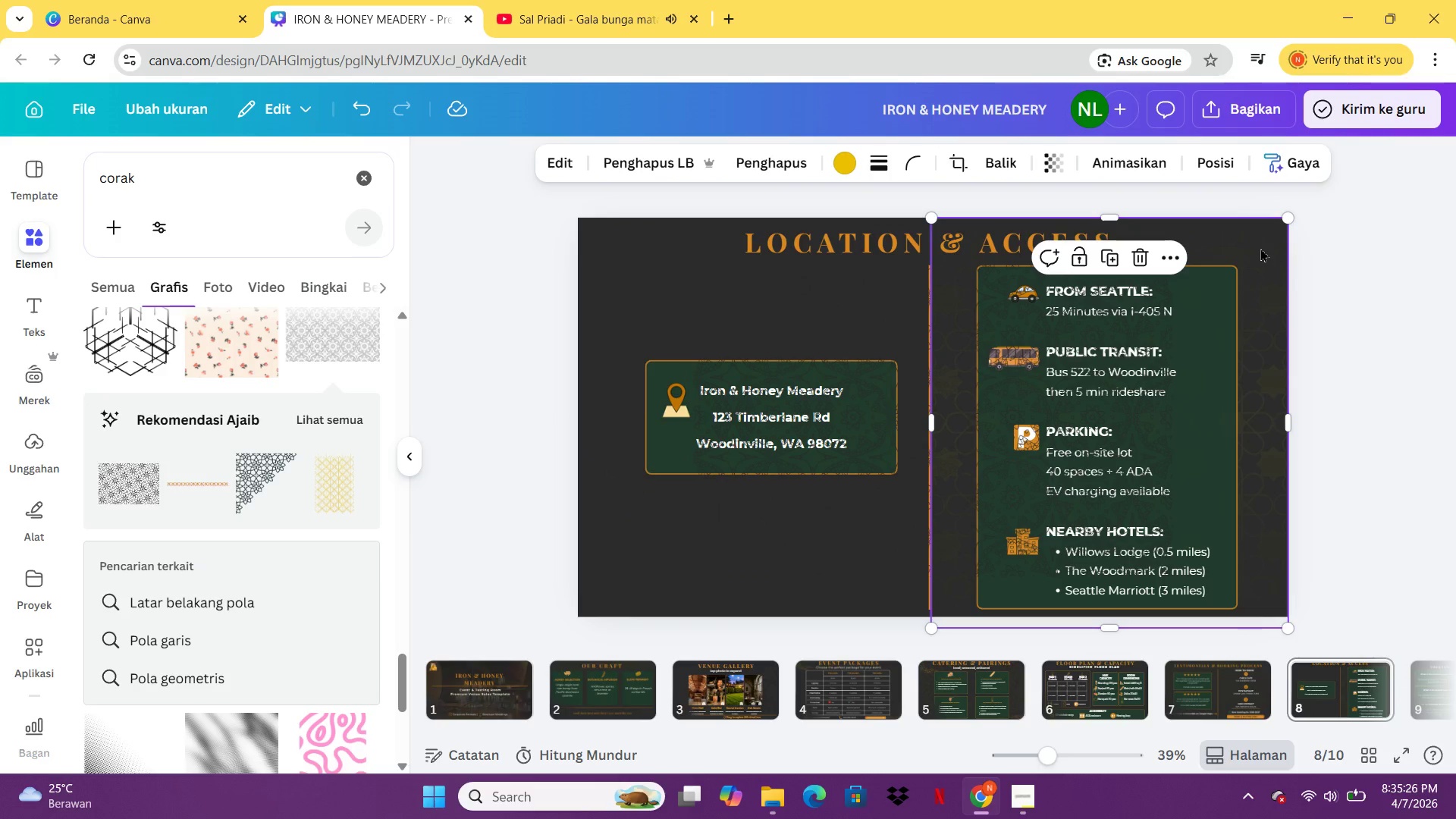 
key(Delete)
 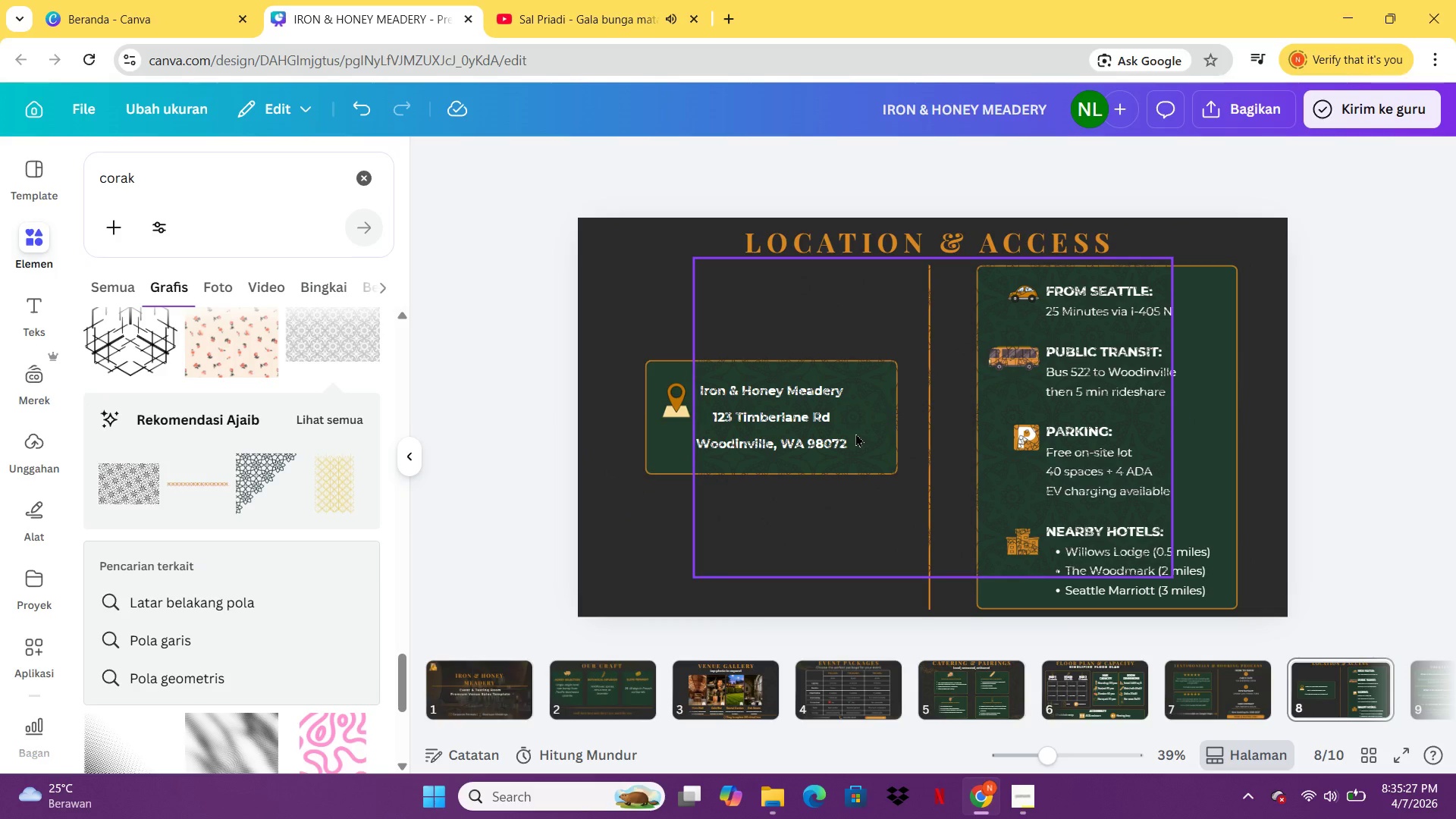 
left_click([855, 433])
 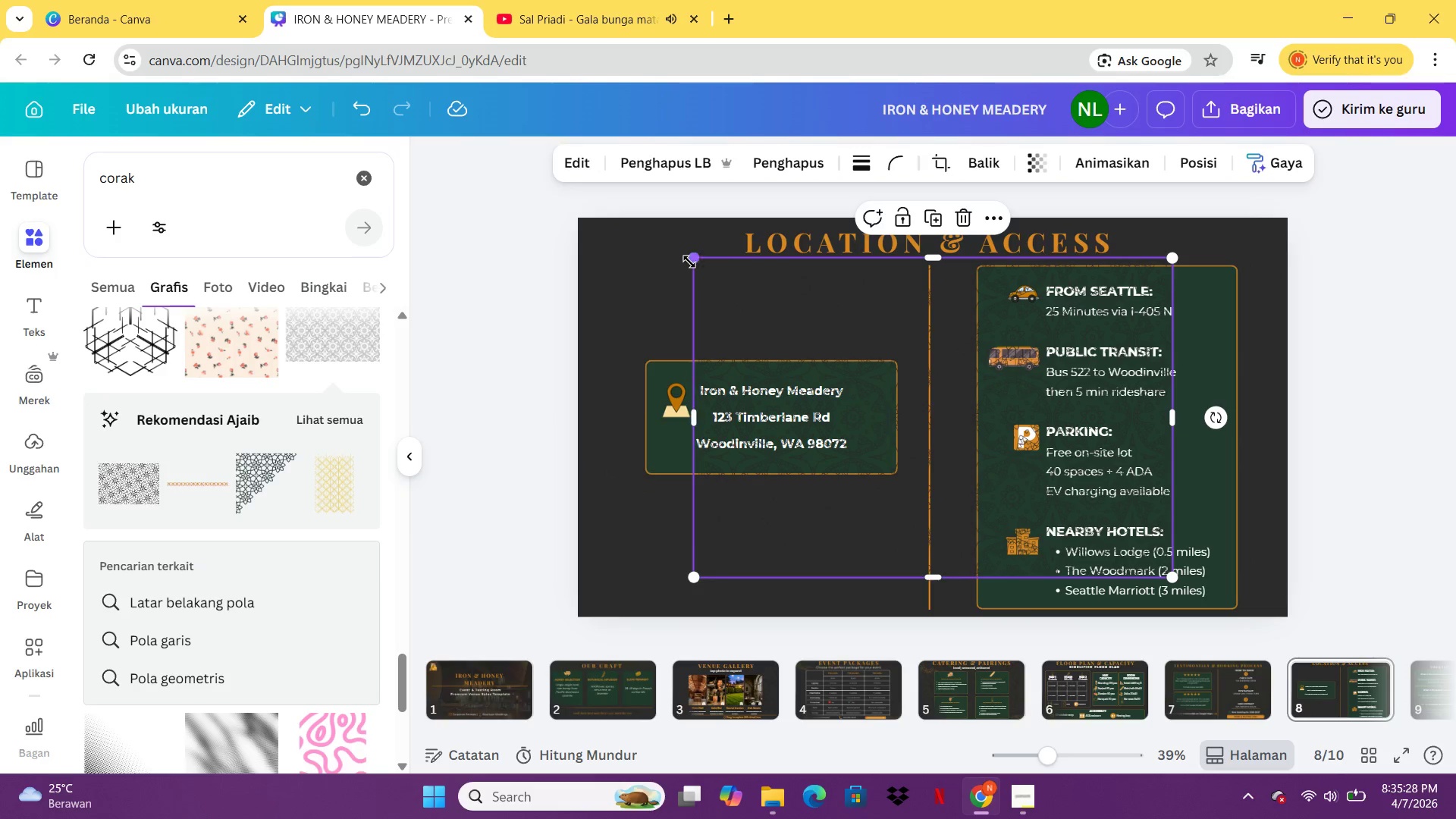 
left_click_drag(start_coordinate=[692, 260], to_coordinate=[603, 248])
 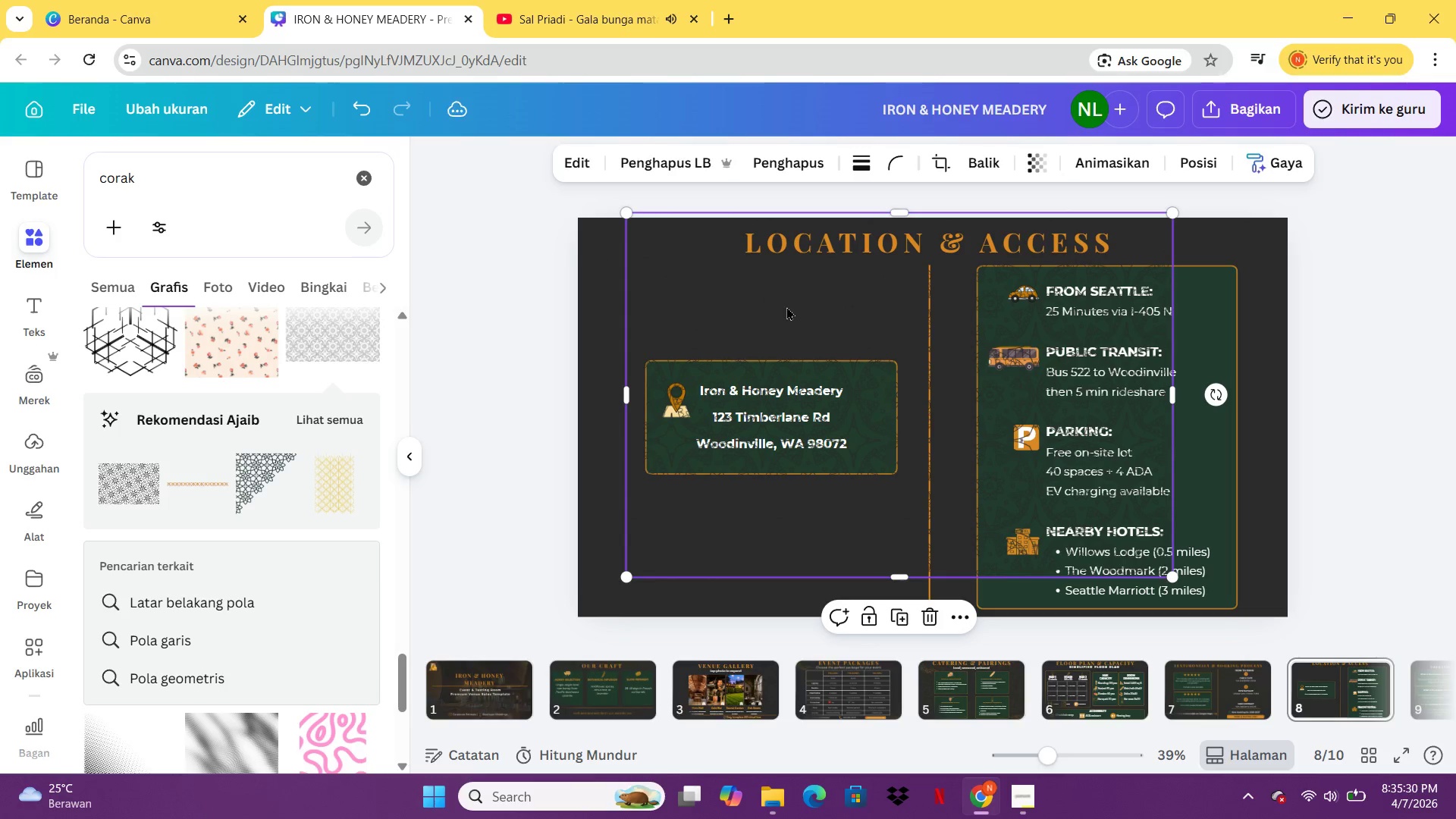 
left_click_drag(start_coordinate=[786, 307], to_coordinate=[733, 316])
 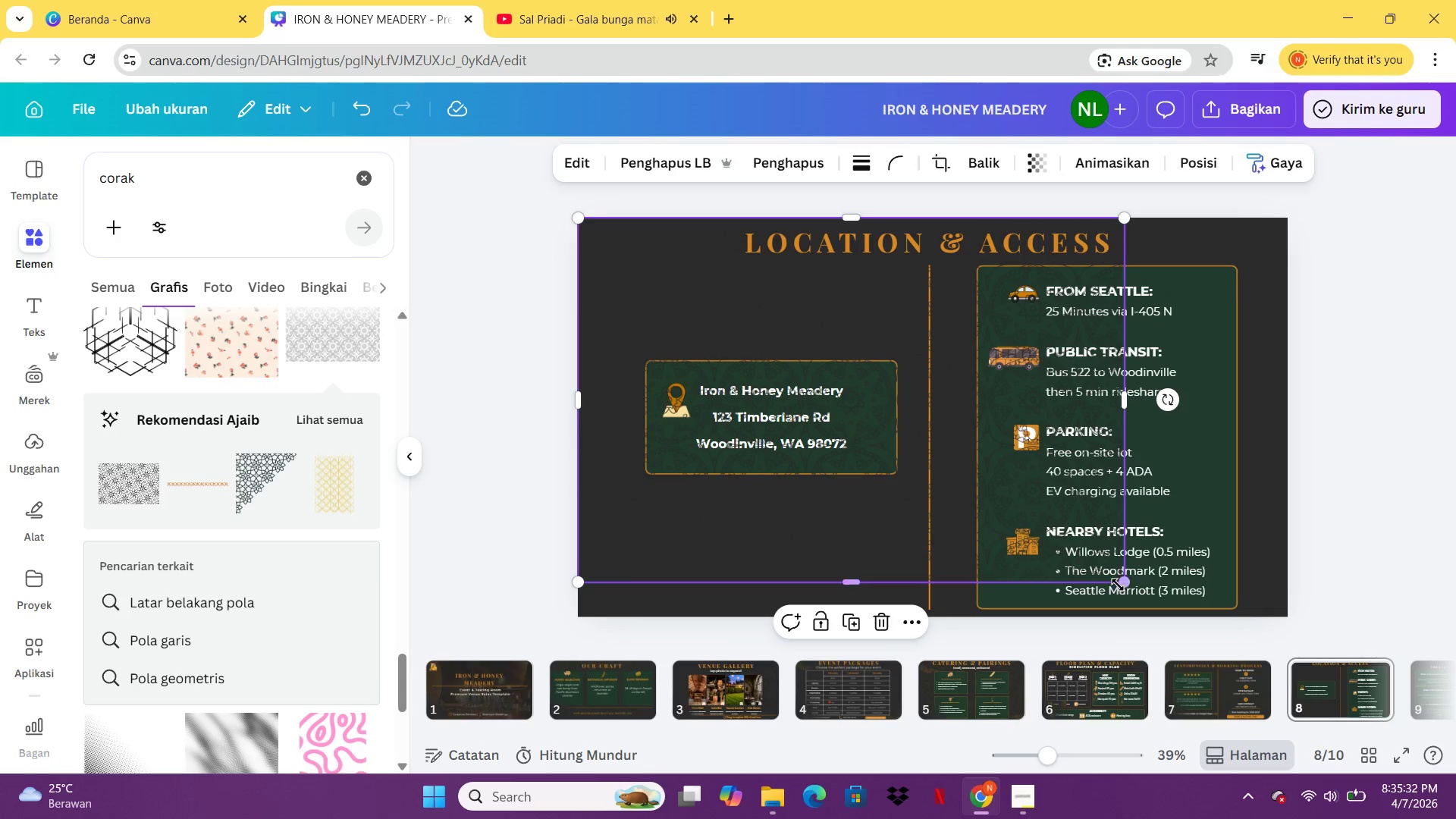 
left_click_drag(start_coordinate=[1124, 585], to_coordinate=[1179, 615])
 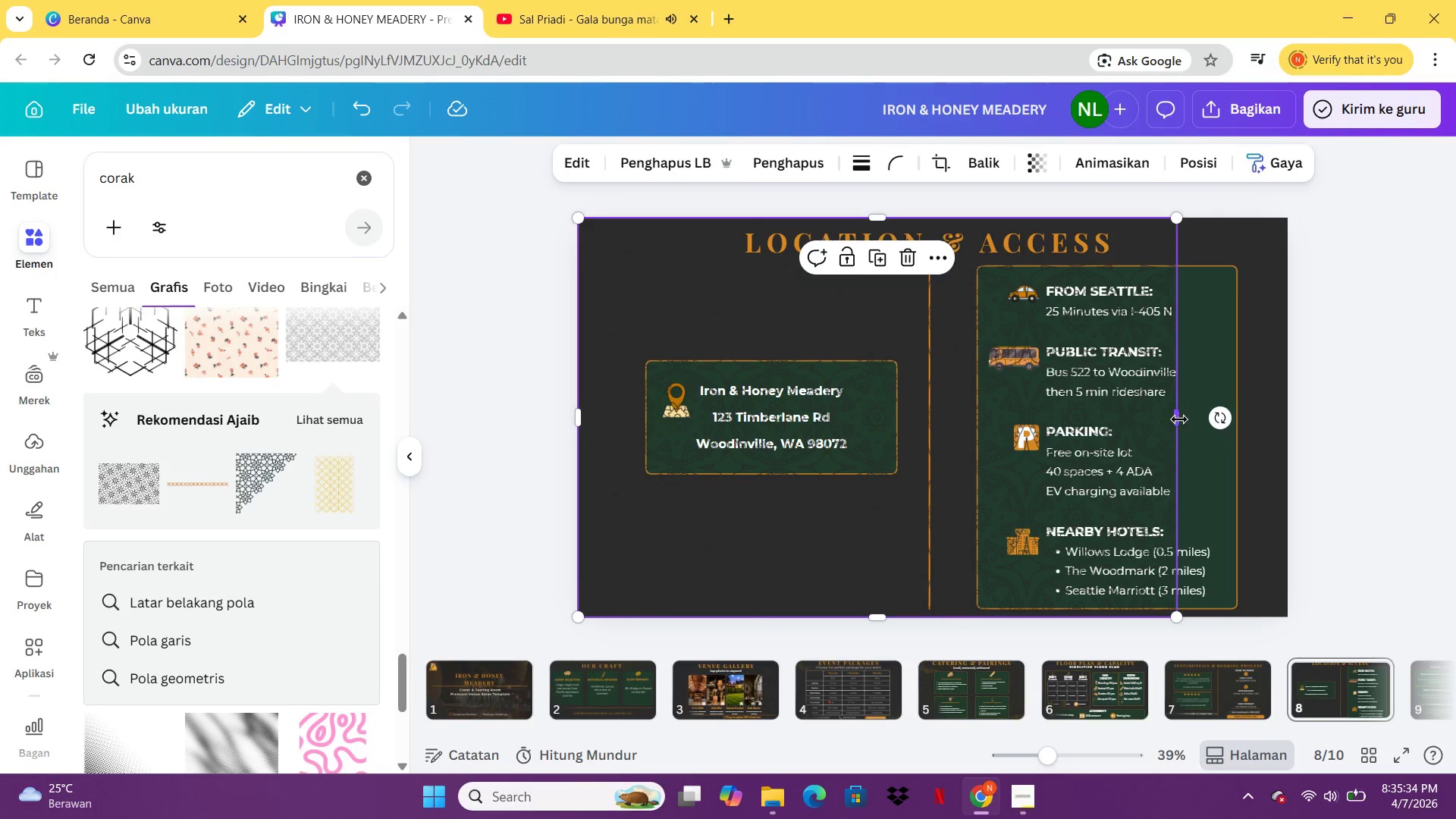 
left_click_drag(start_coordinate=[1178, 419], to_coordinate=[1289, 435])
 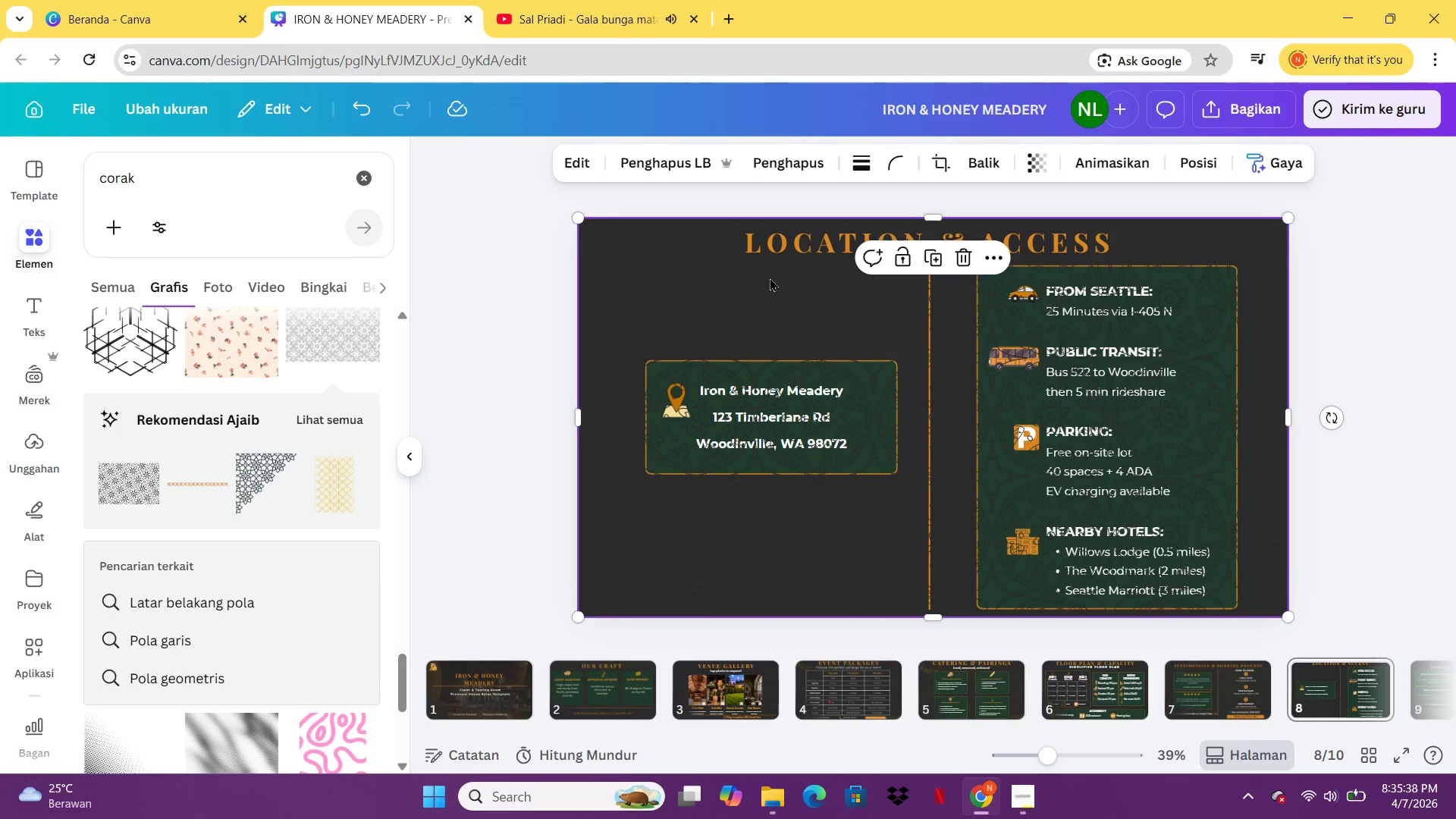 
right_click([767, 286])
 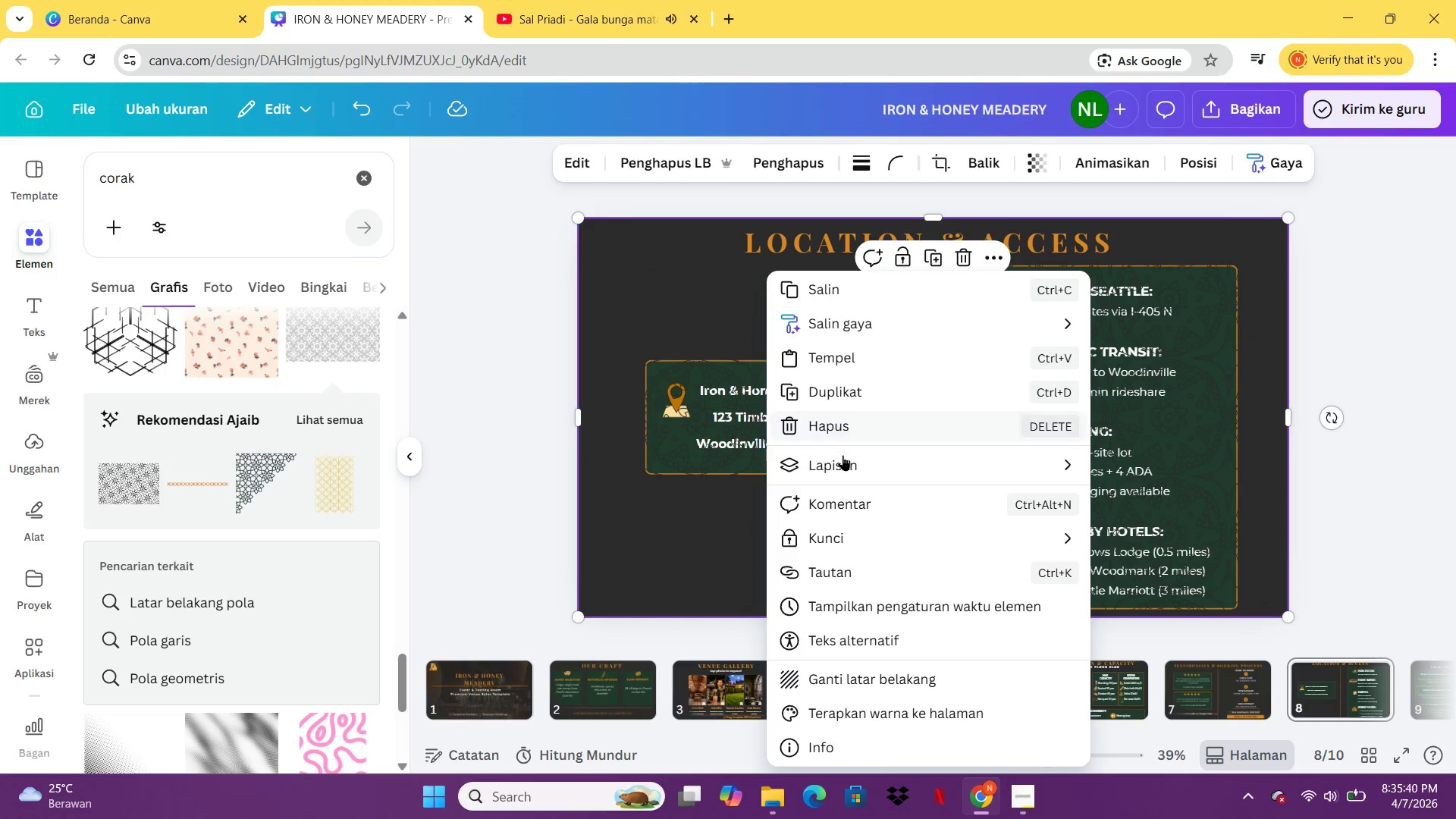 
left_click([843, 457])
 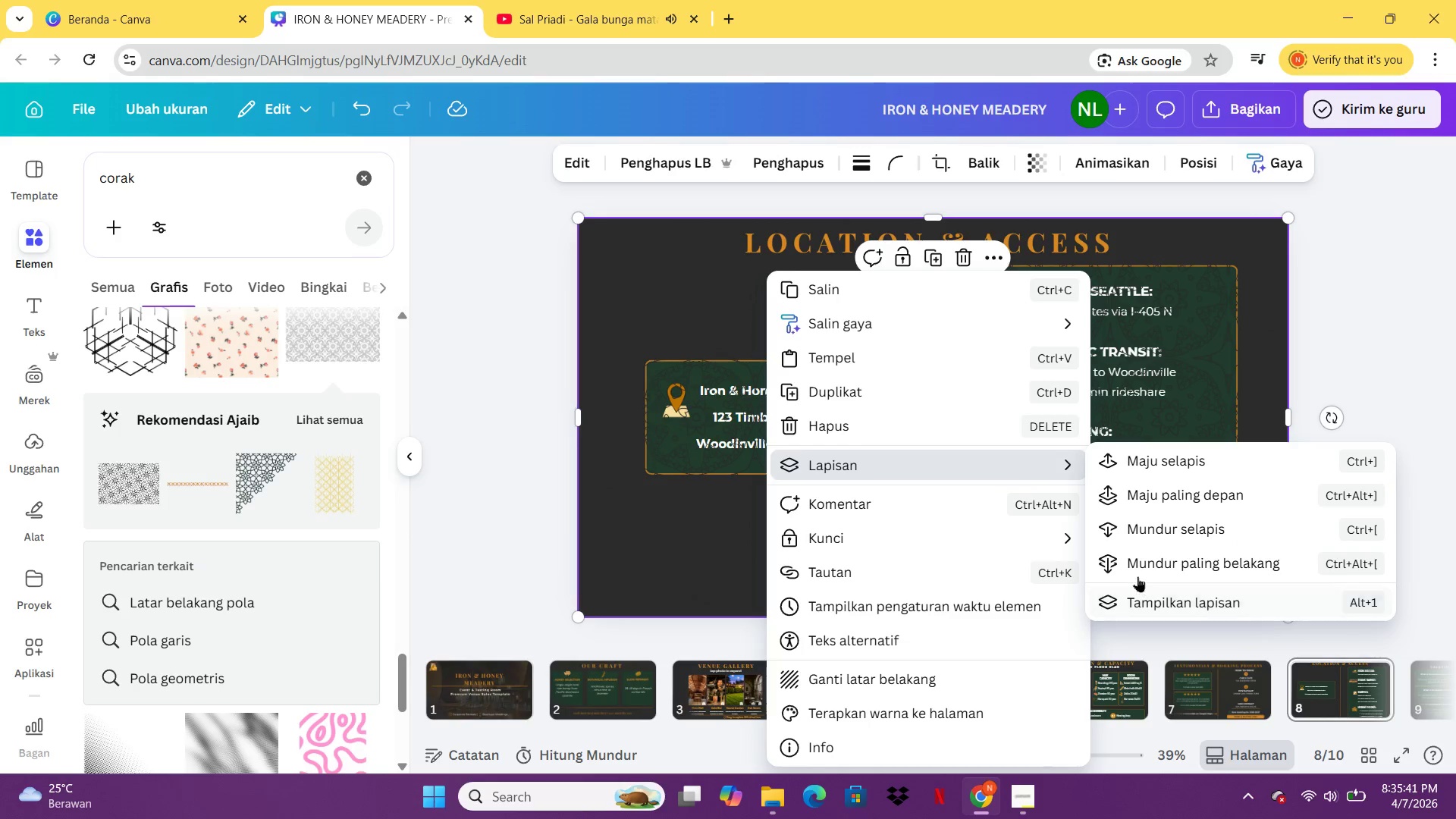 
left_click([1138, 573])
 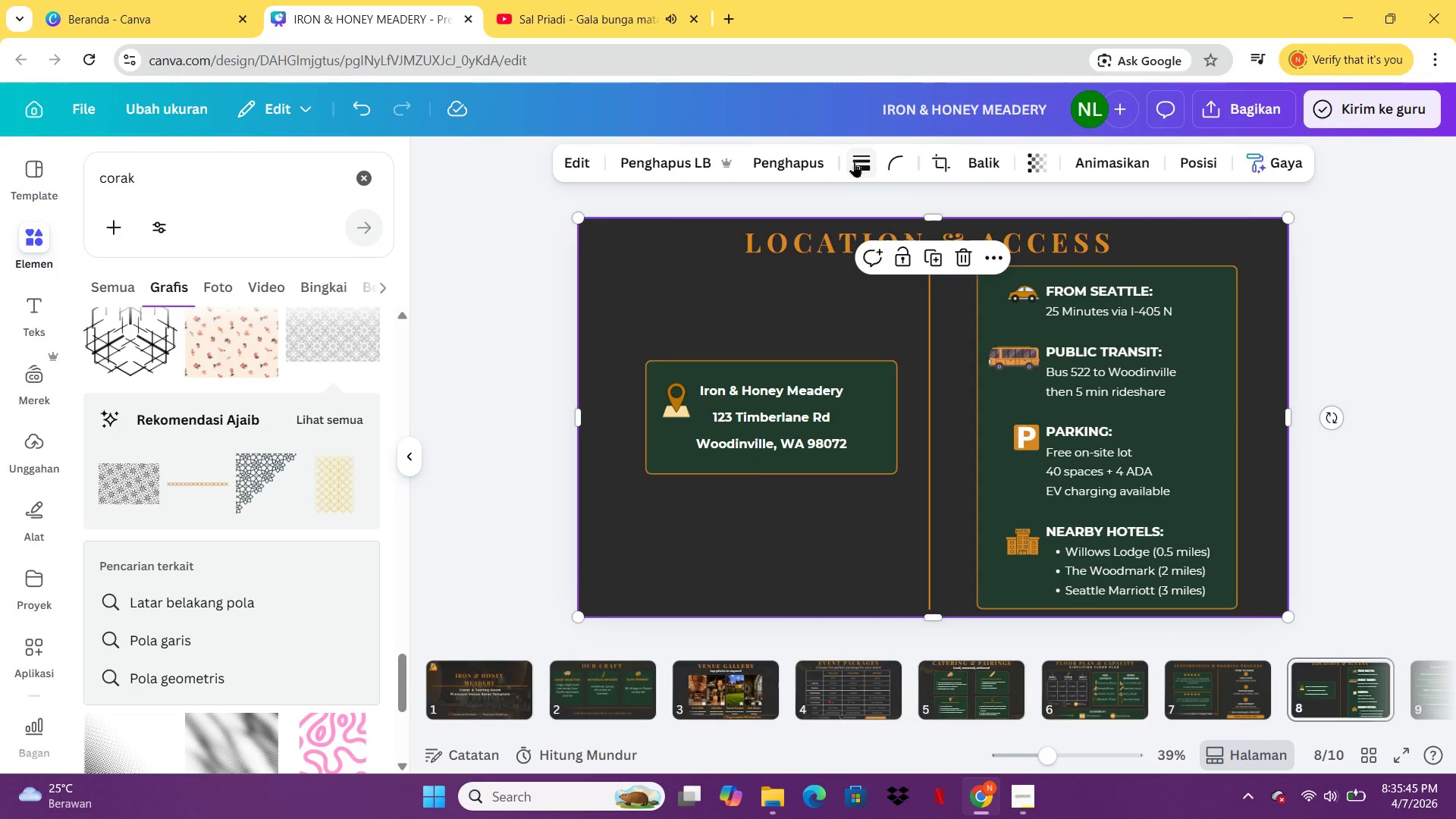 
wait(5.39)
 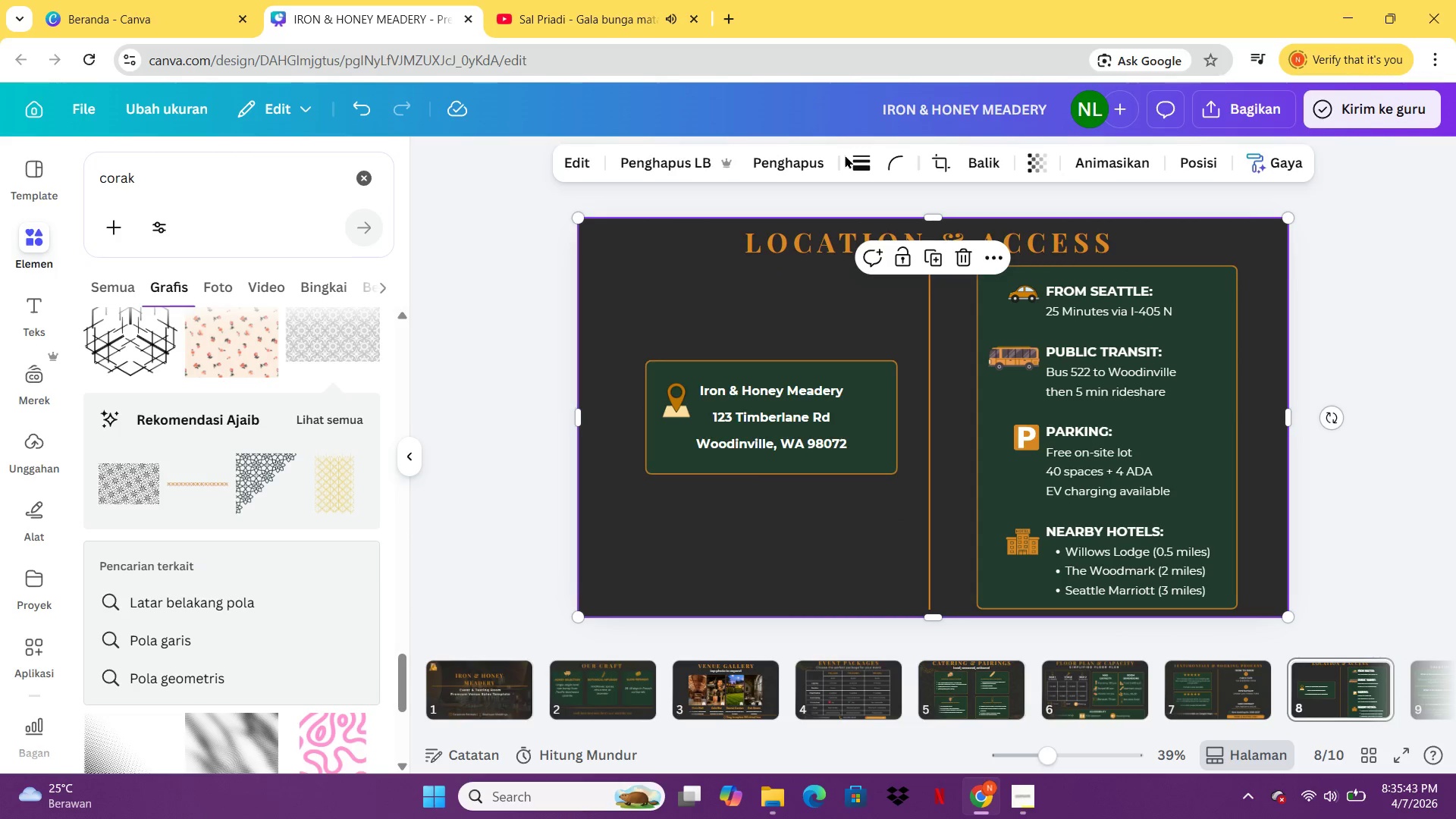 
left_click([815, 328])
 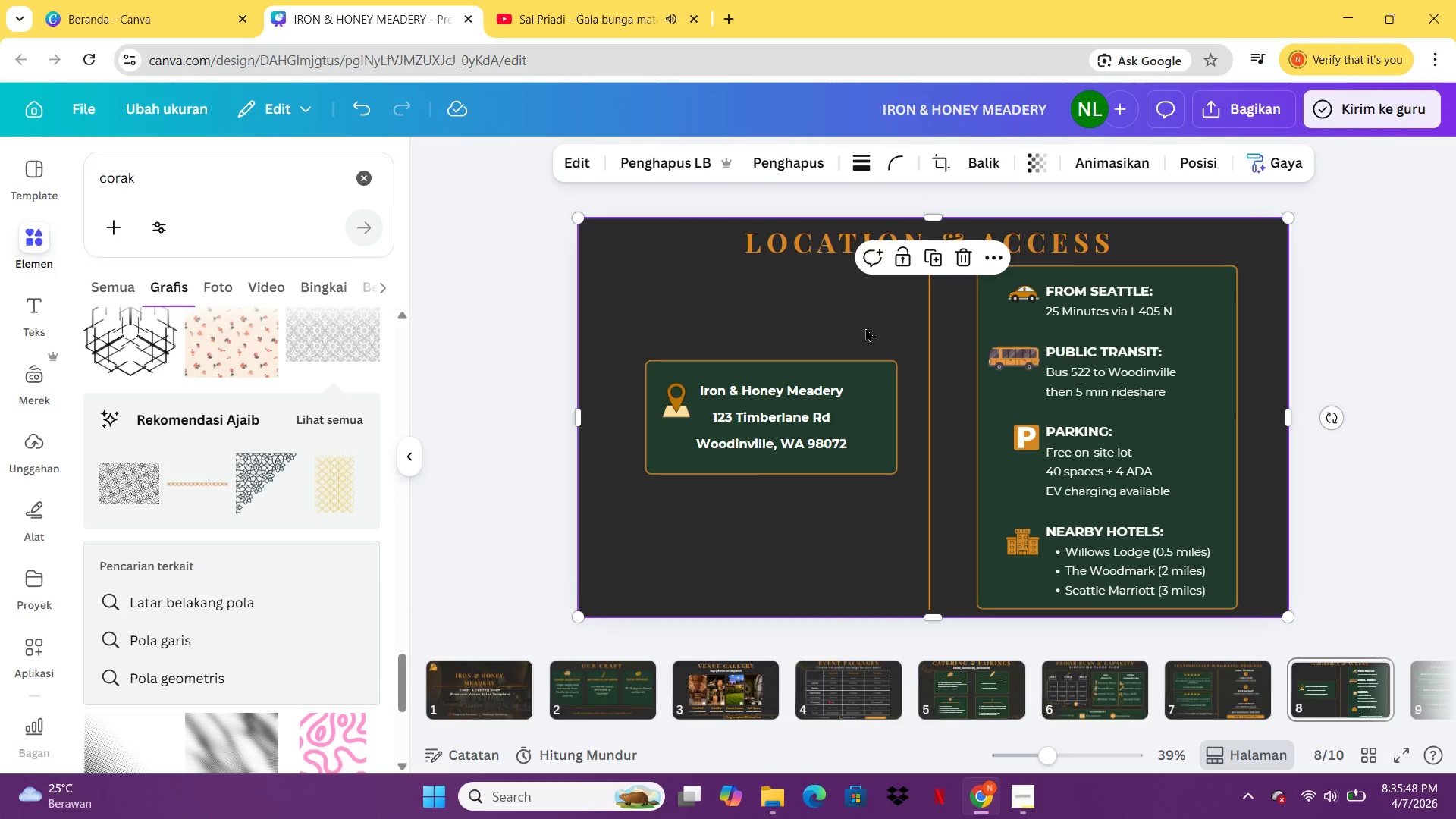 
key(Control+Z)
 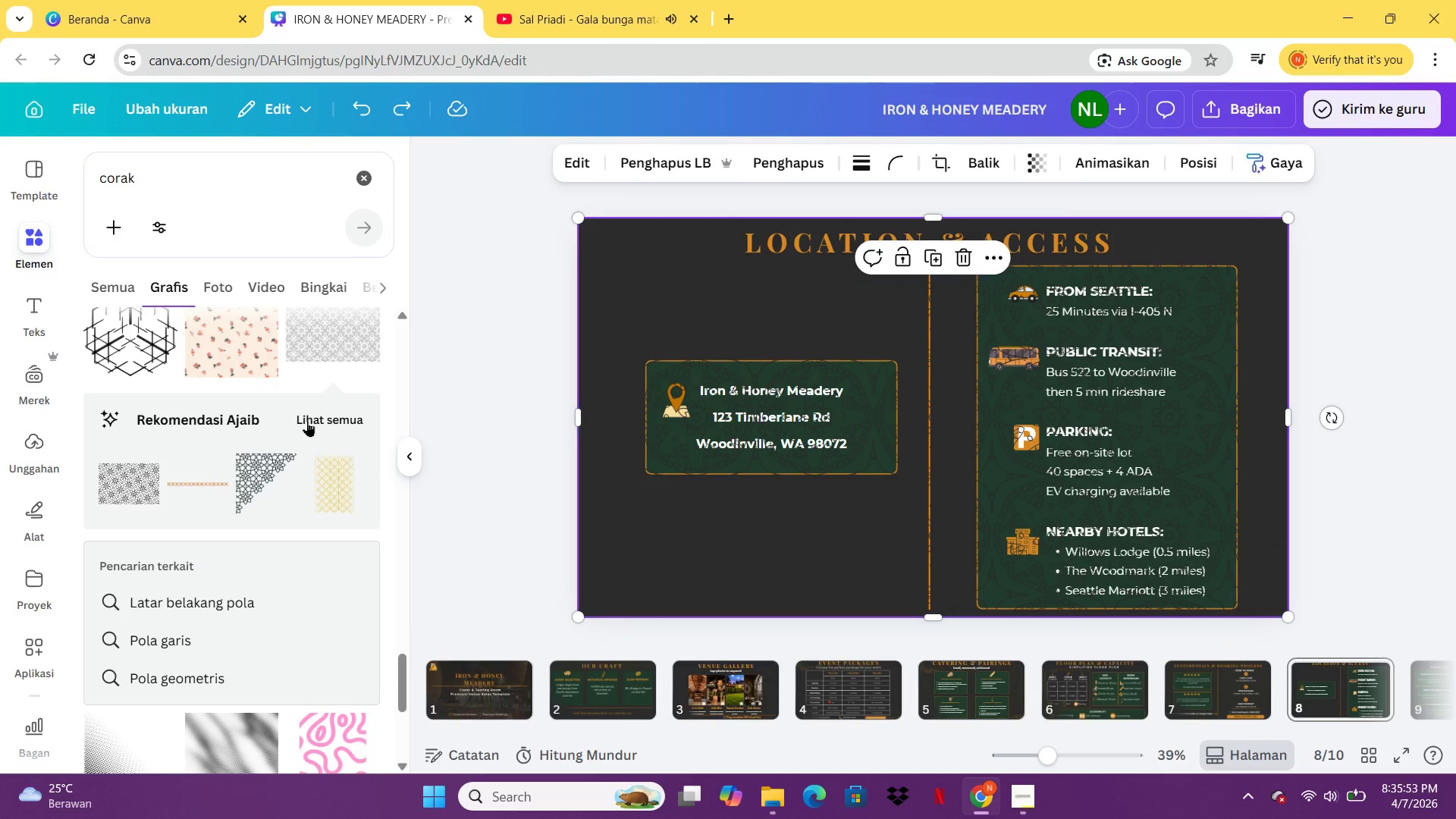 
wait(7.0)
 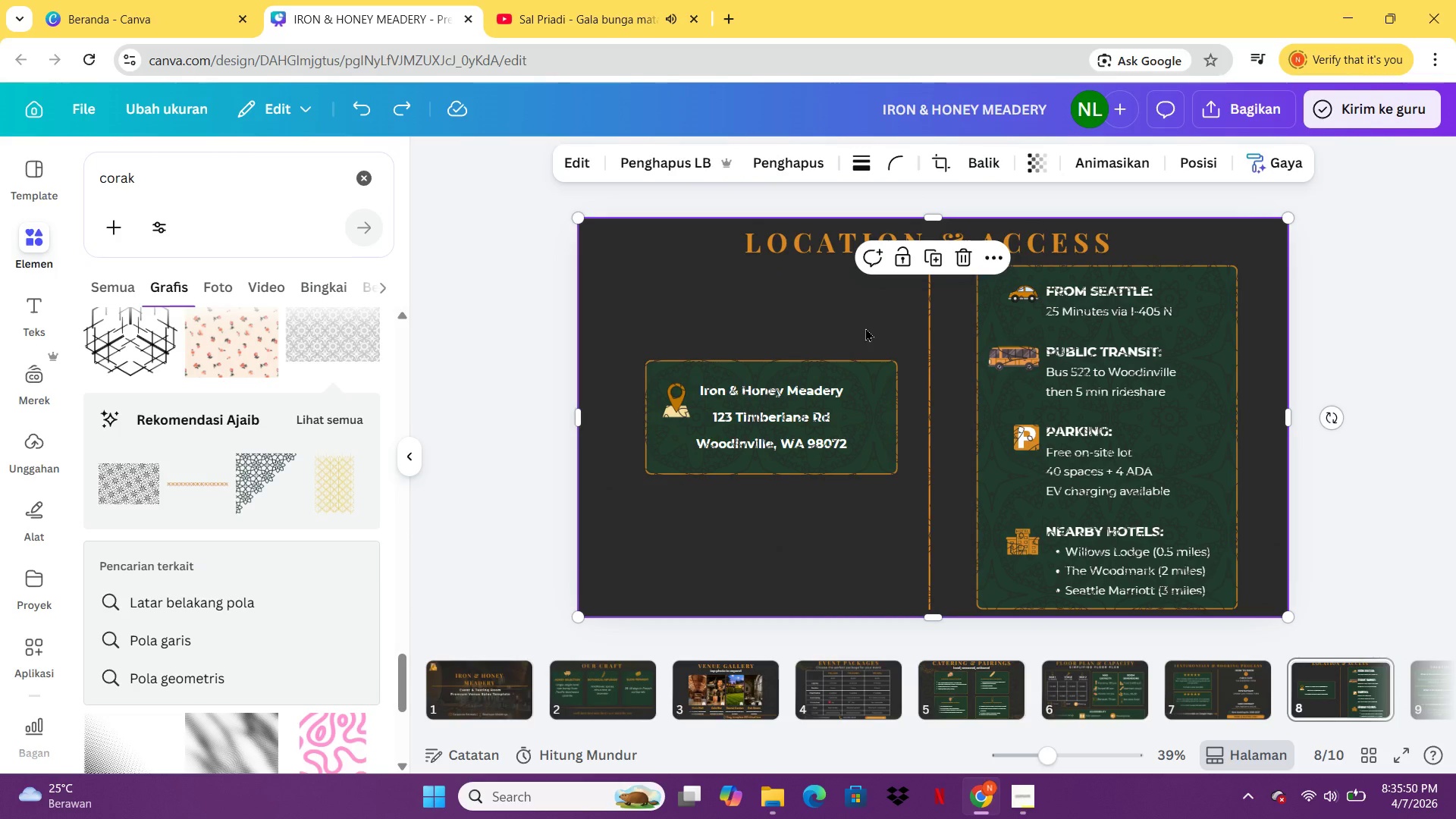 
left_click([136, 488])
 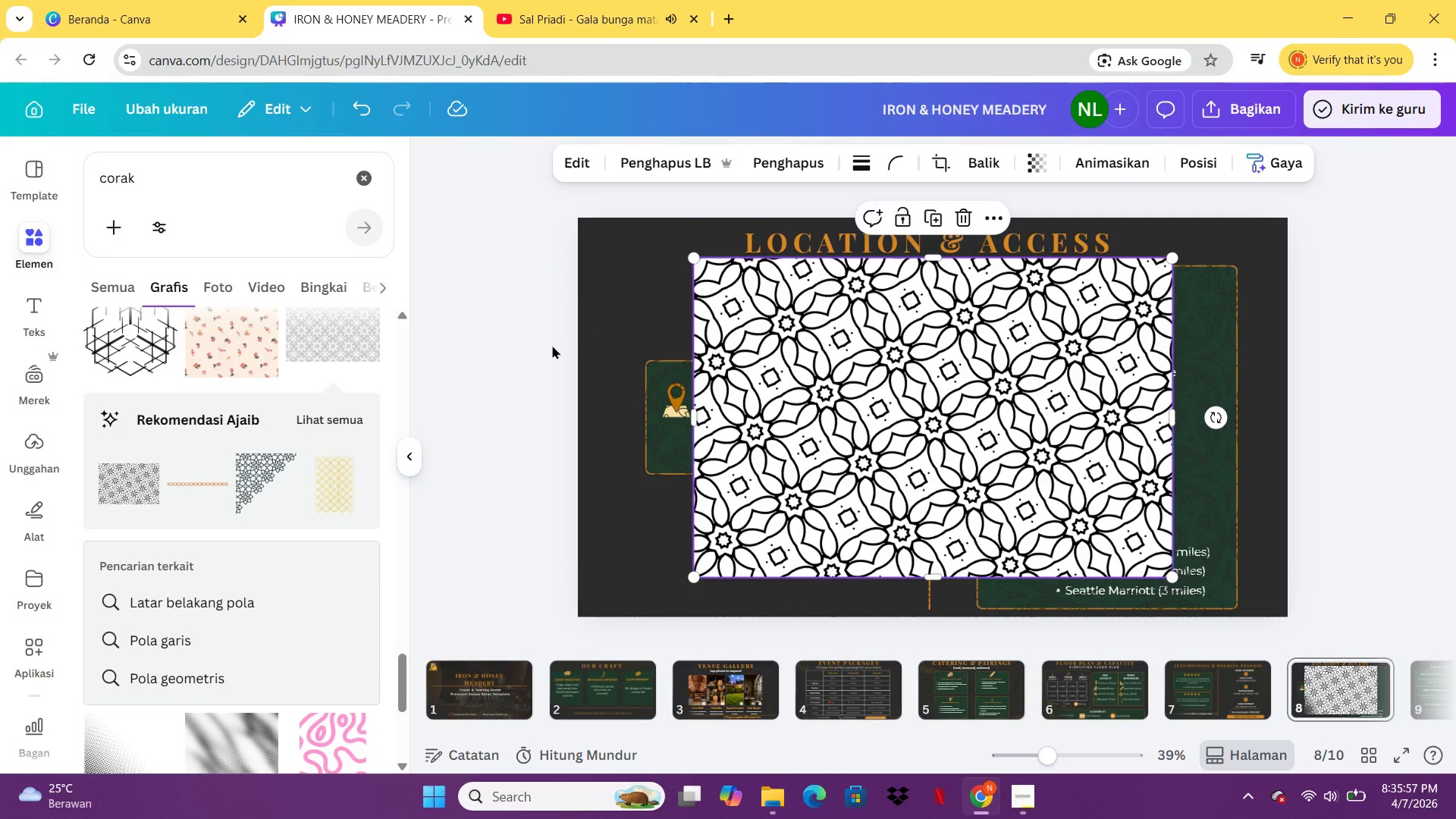 
key(Delete)
 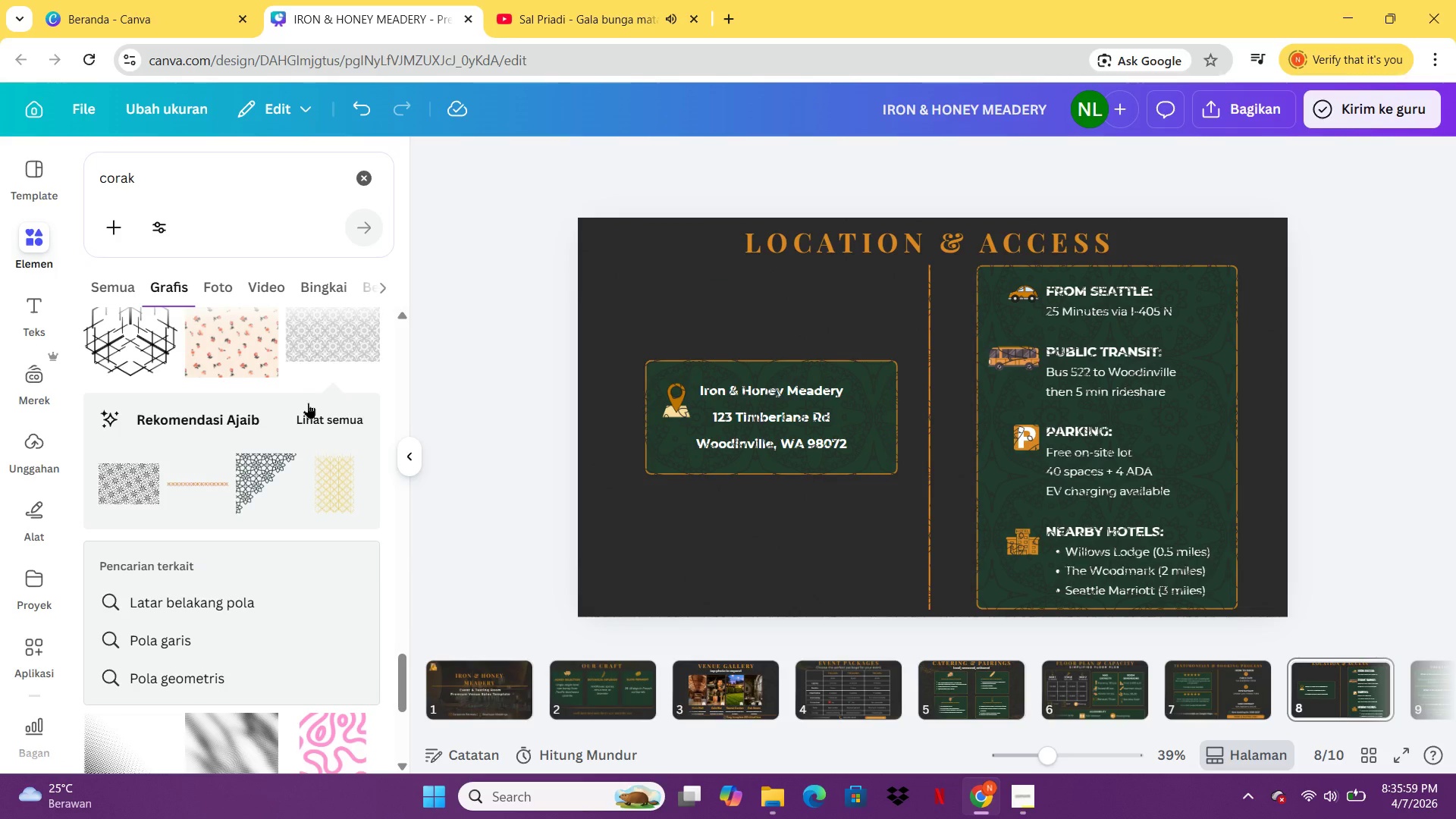 
left_click([310, 412])
 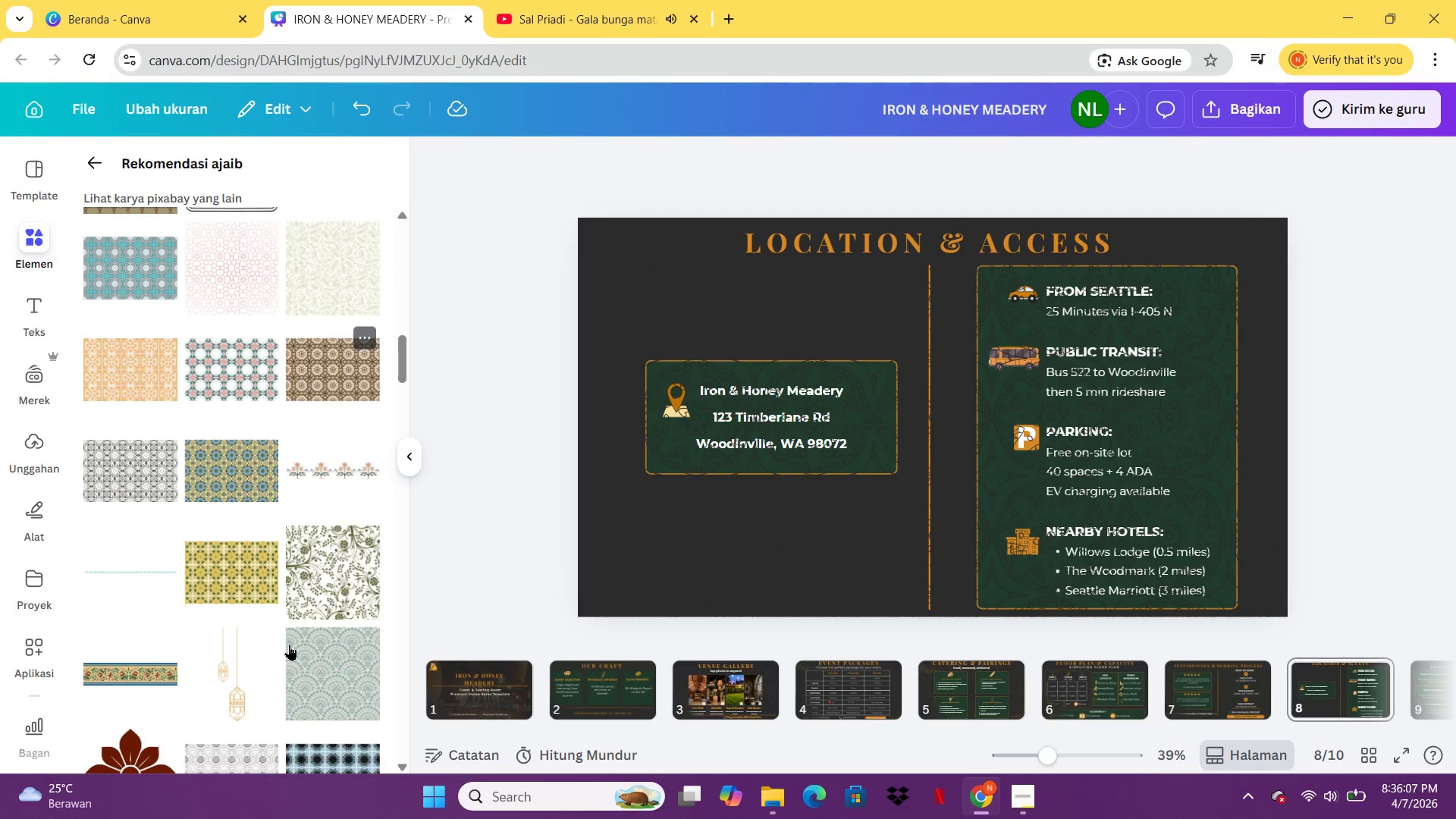 
wait(12.59)
 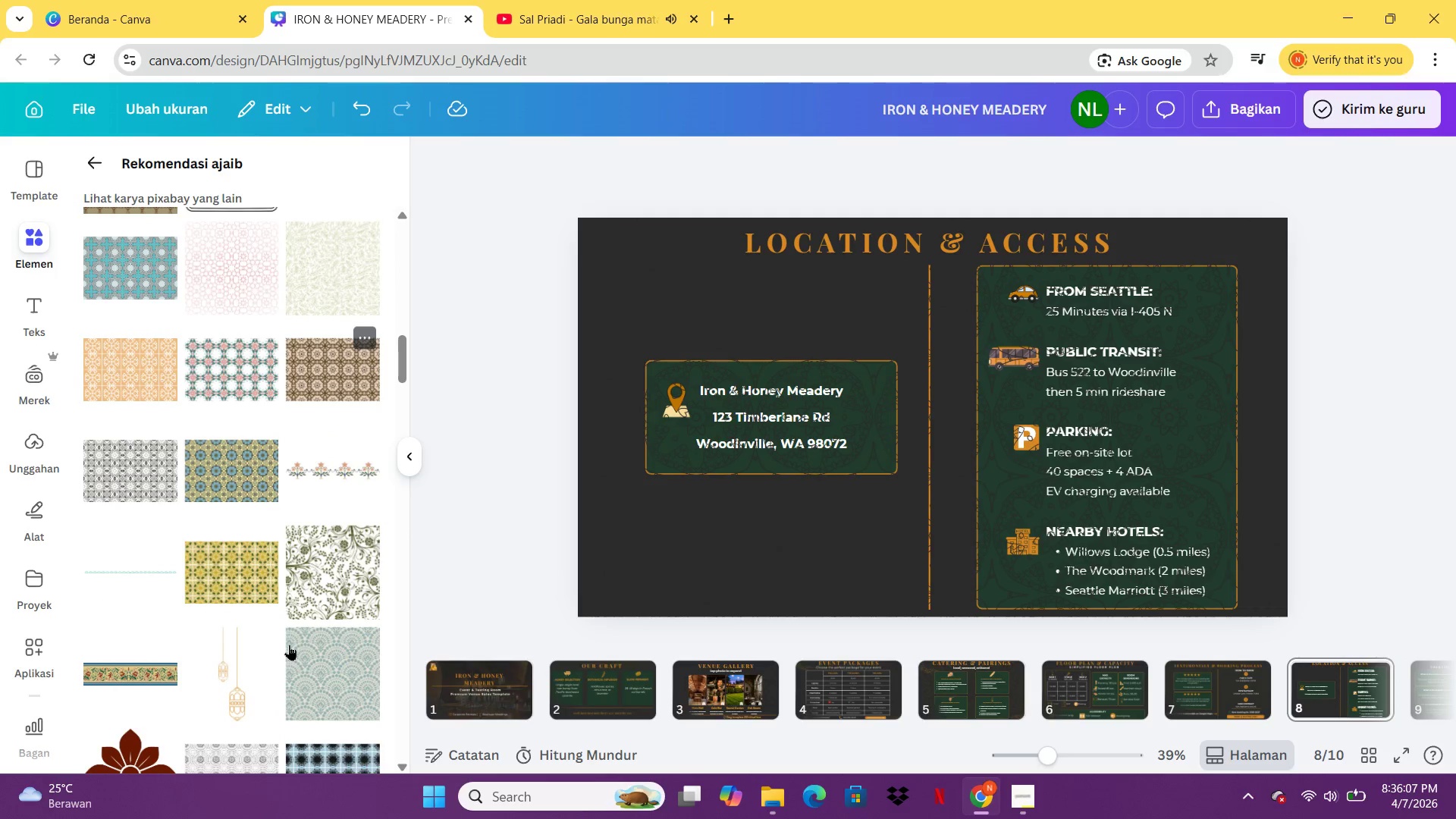 
left_click([783, 421])
 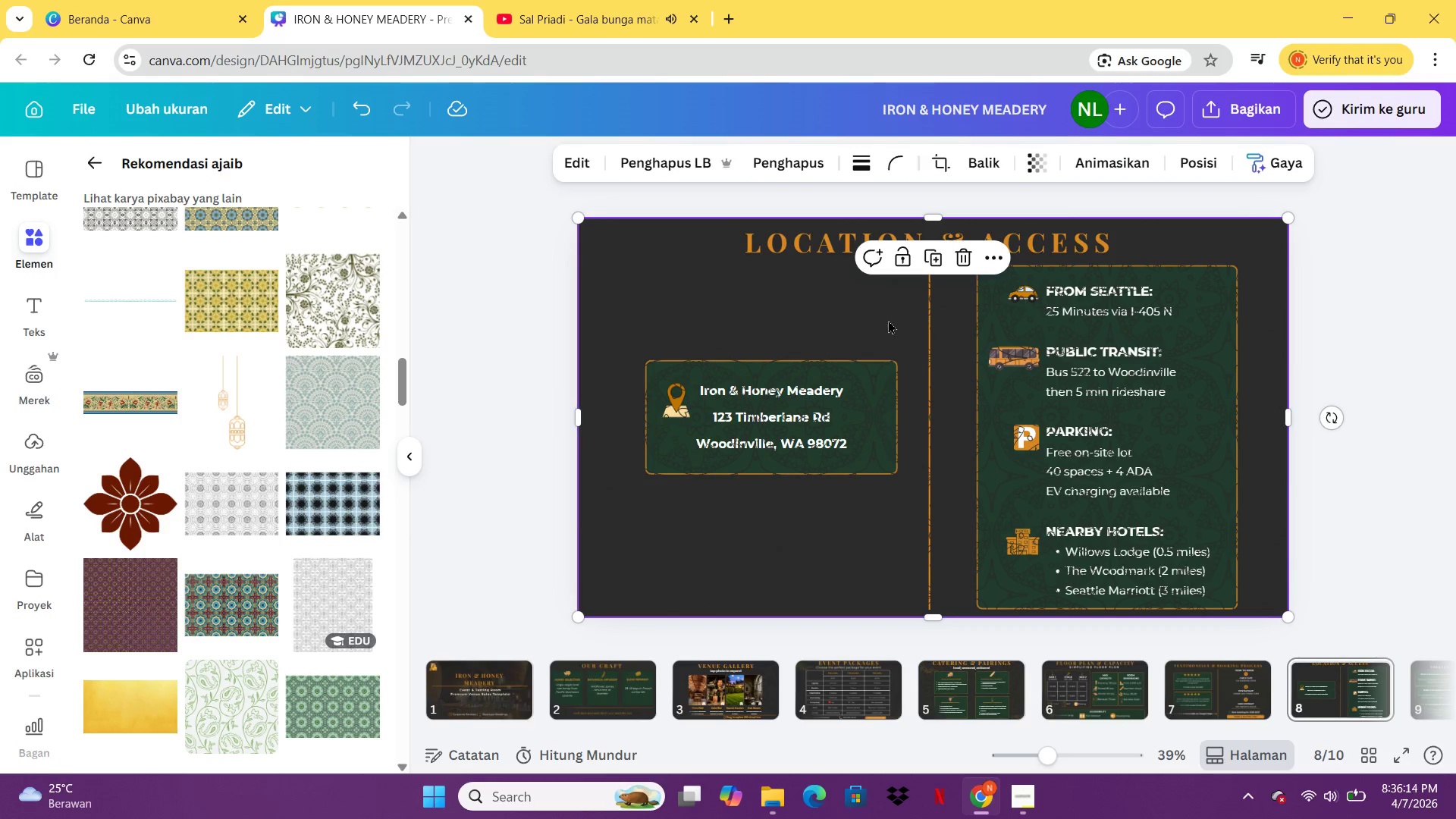 
right_click([880, 318])
 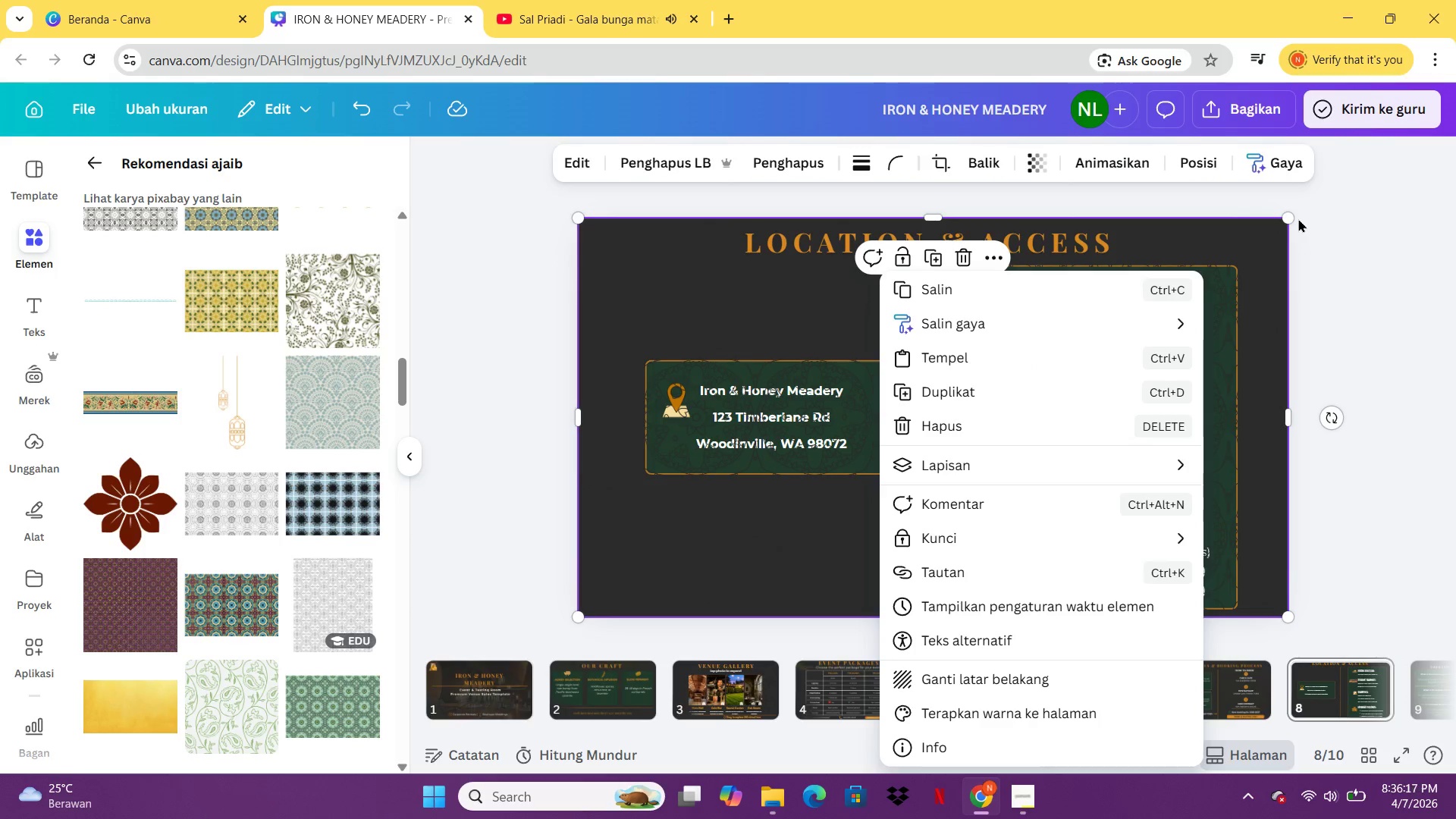 
left_click([1293, 219])
 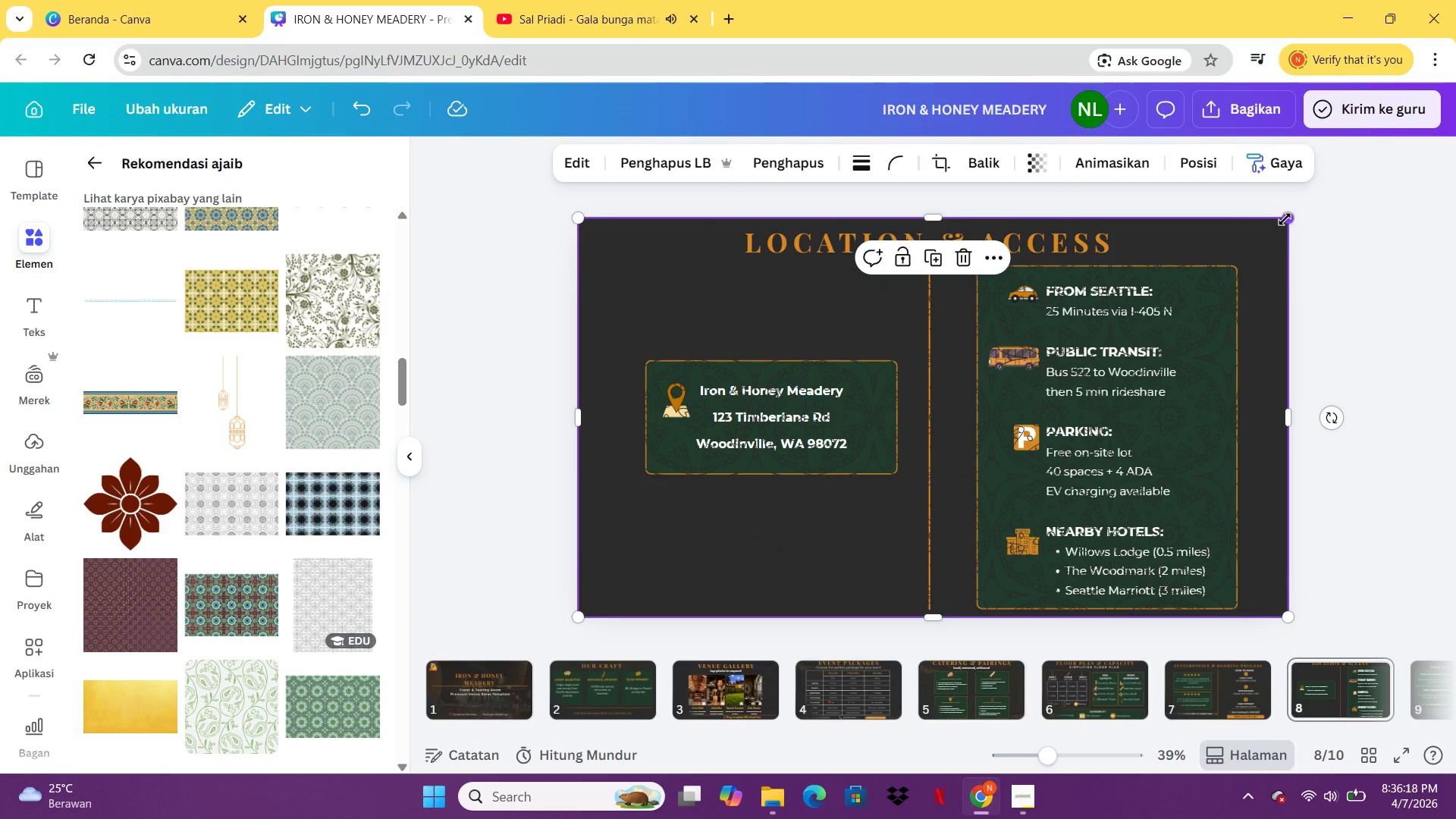 
left_click_drag(start_coordinate=[1285, 219], to_coordinate=[760, 493])
 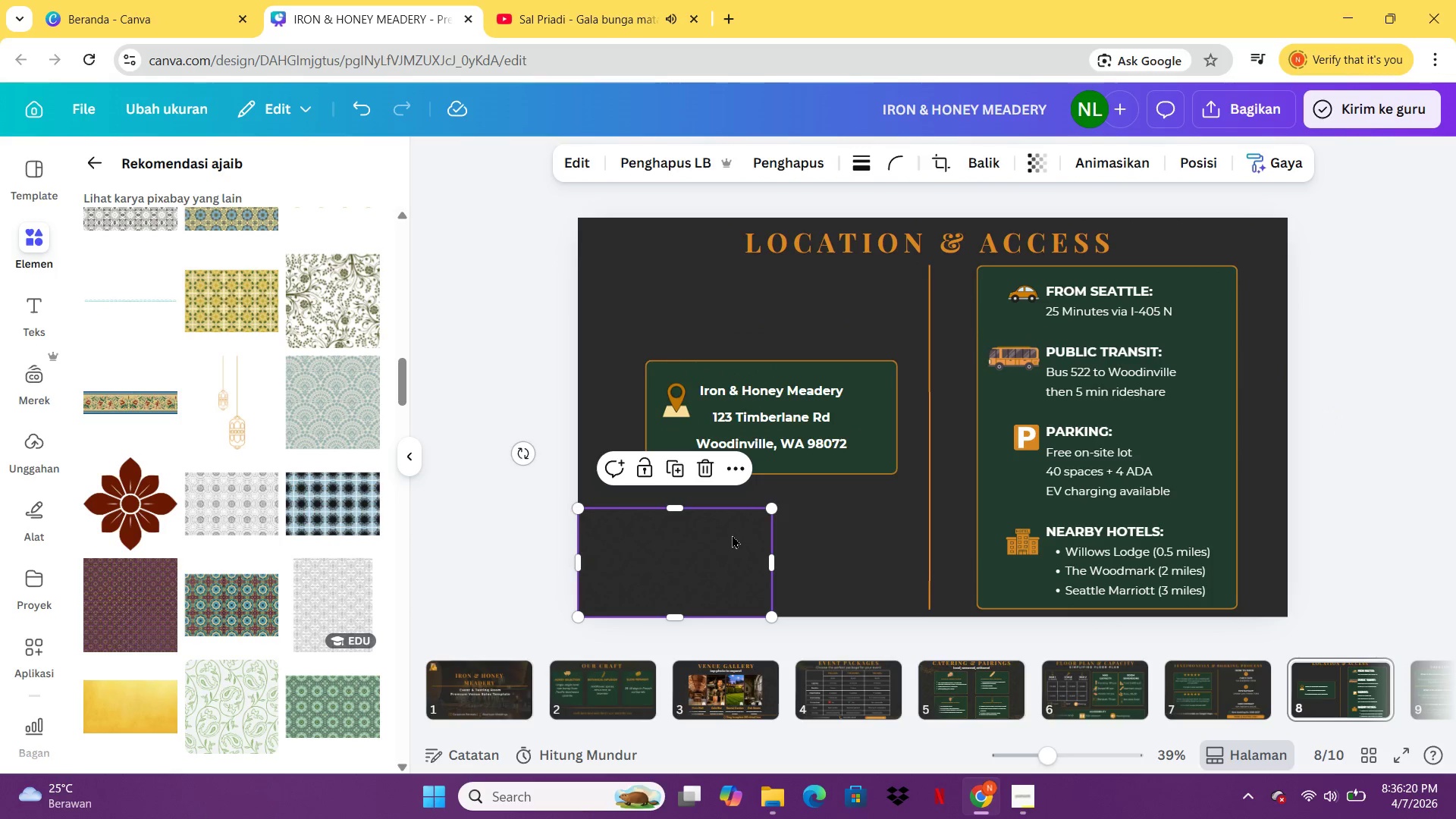 
left_click_drag(start_coordinate=[732, 535], to_coordinate=[800, 391])
 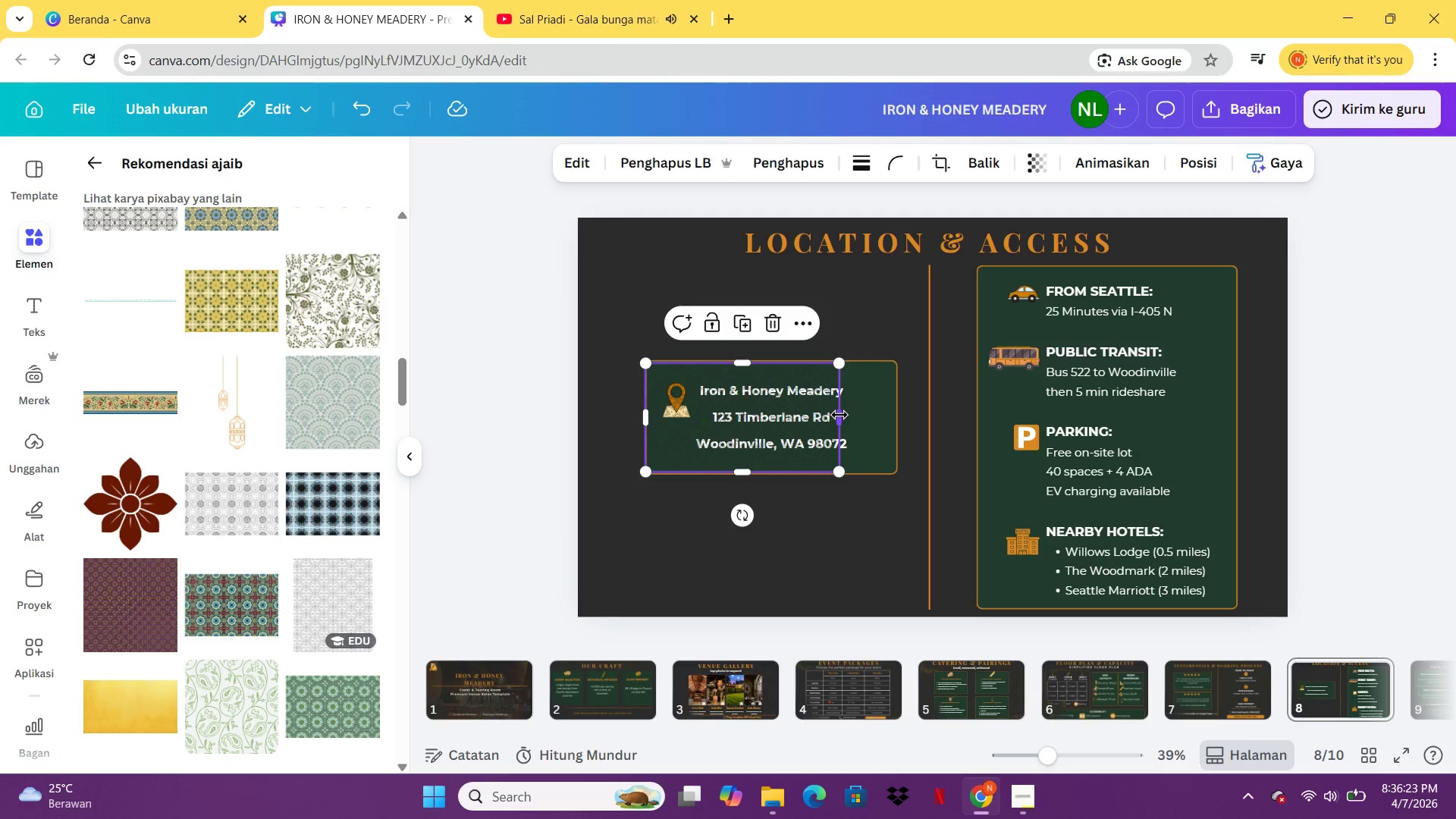 
left_click_drag(start_coordinate=[841, 415], to_coordinate=[896, 418])
 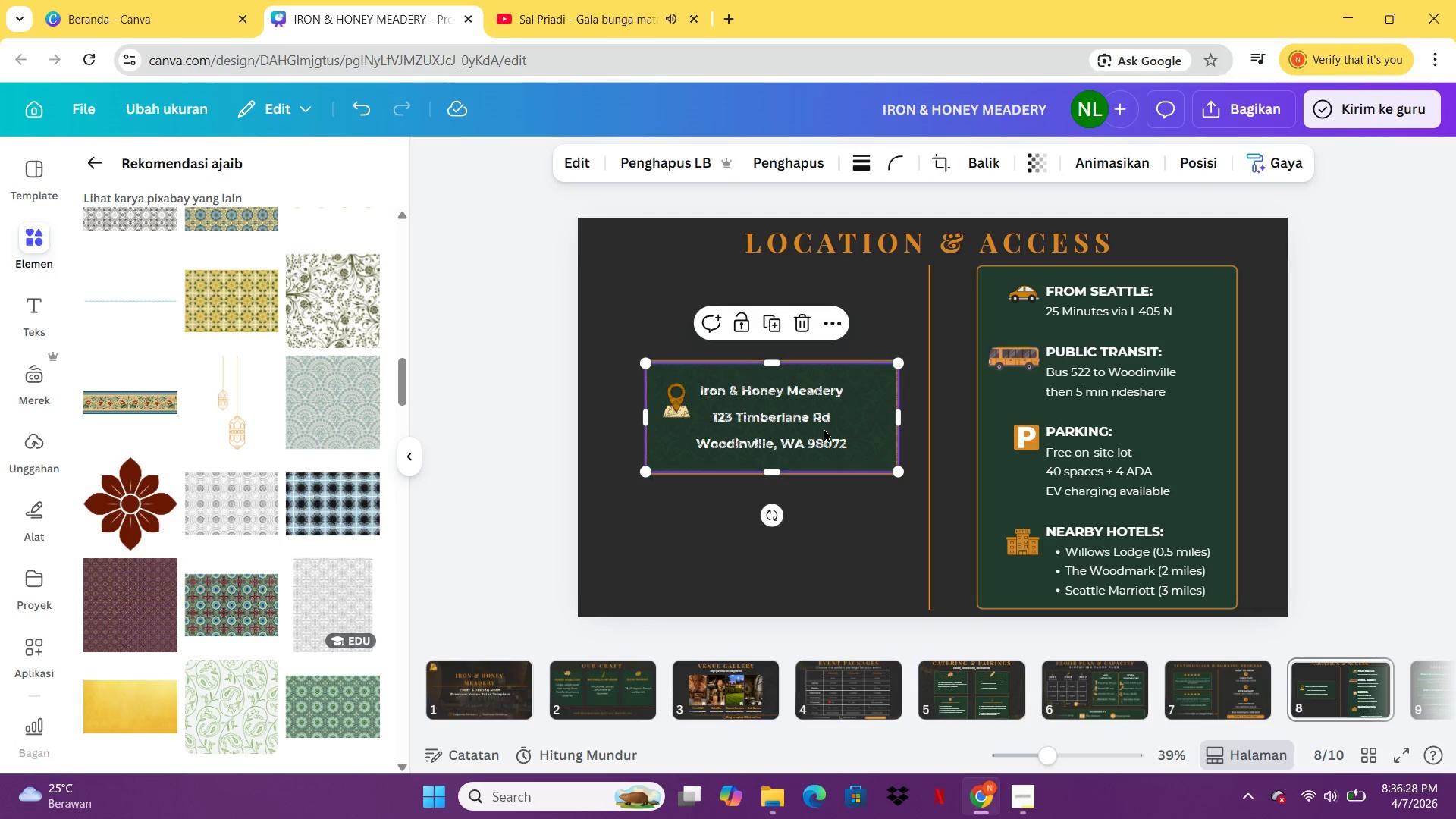 
left_click_drag(start_coordinate=[824, 428], to_coordinate=[818, 428])
 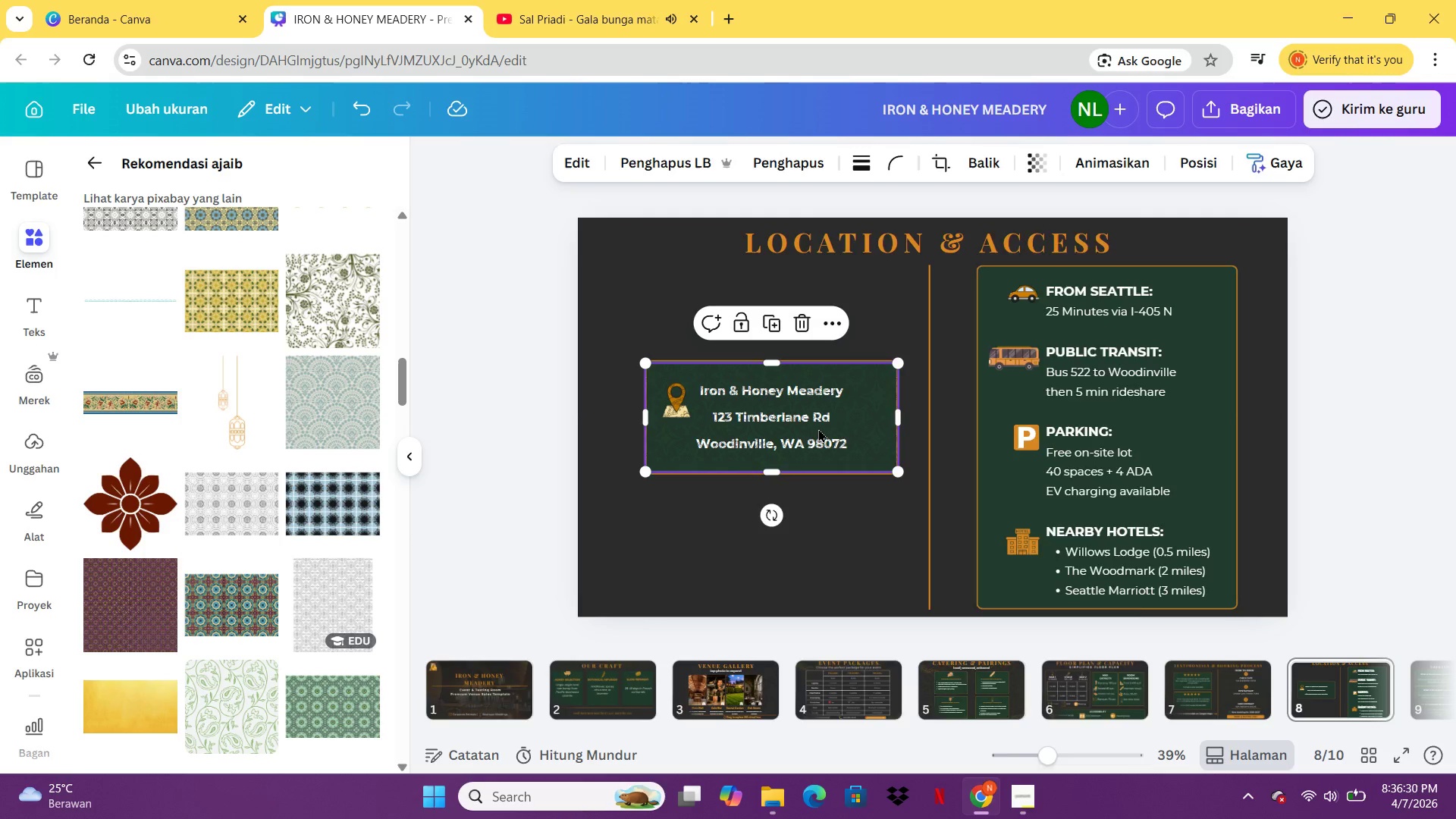 
right_click([818, 428])
 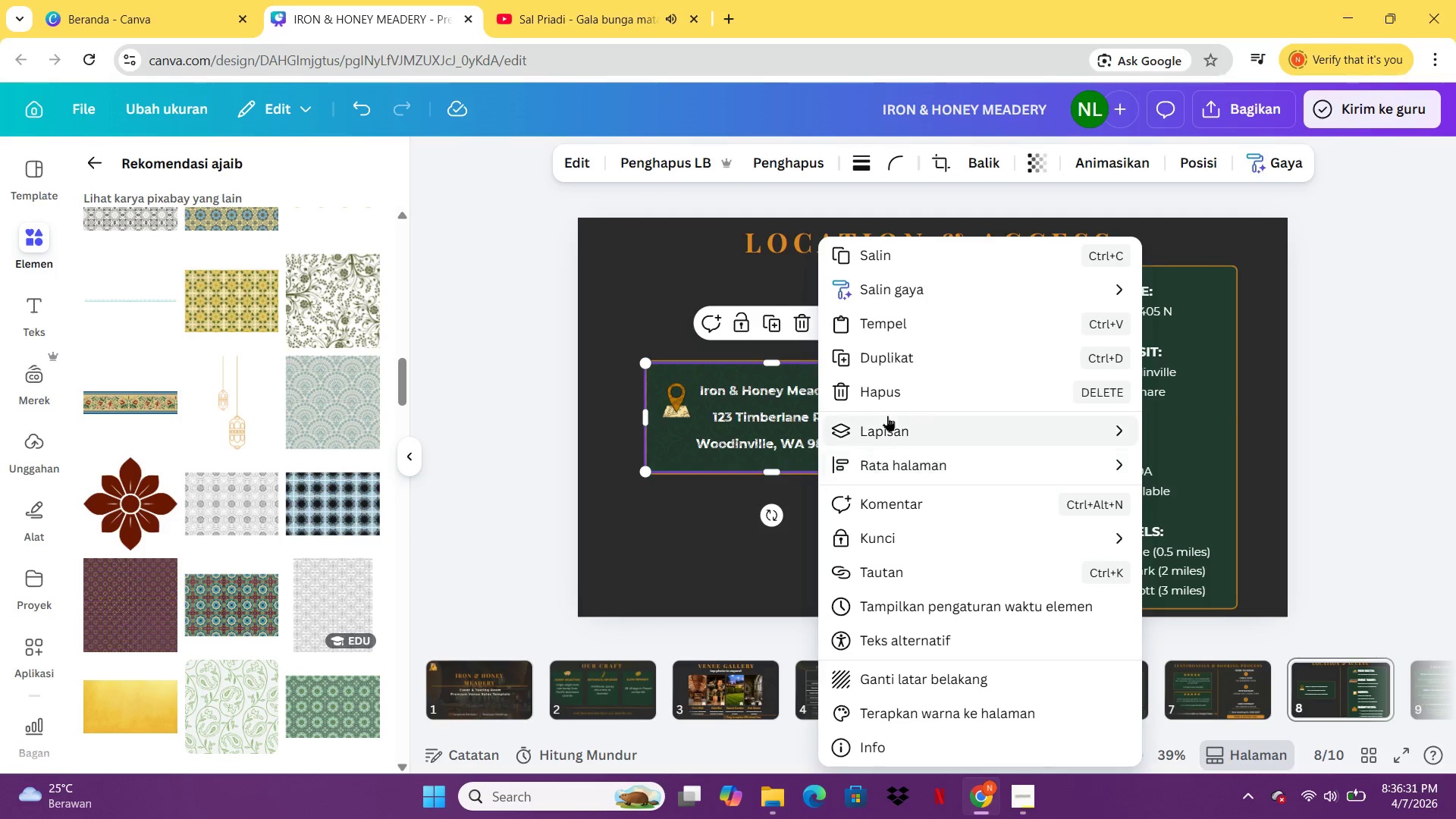 
left_click([884, 422])
 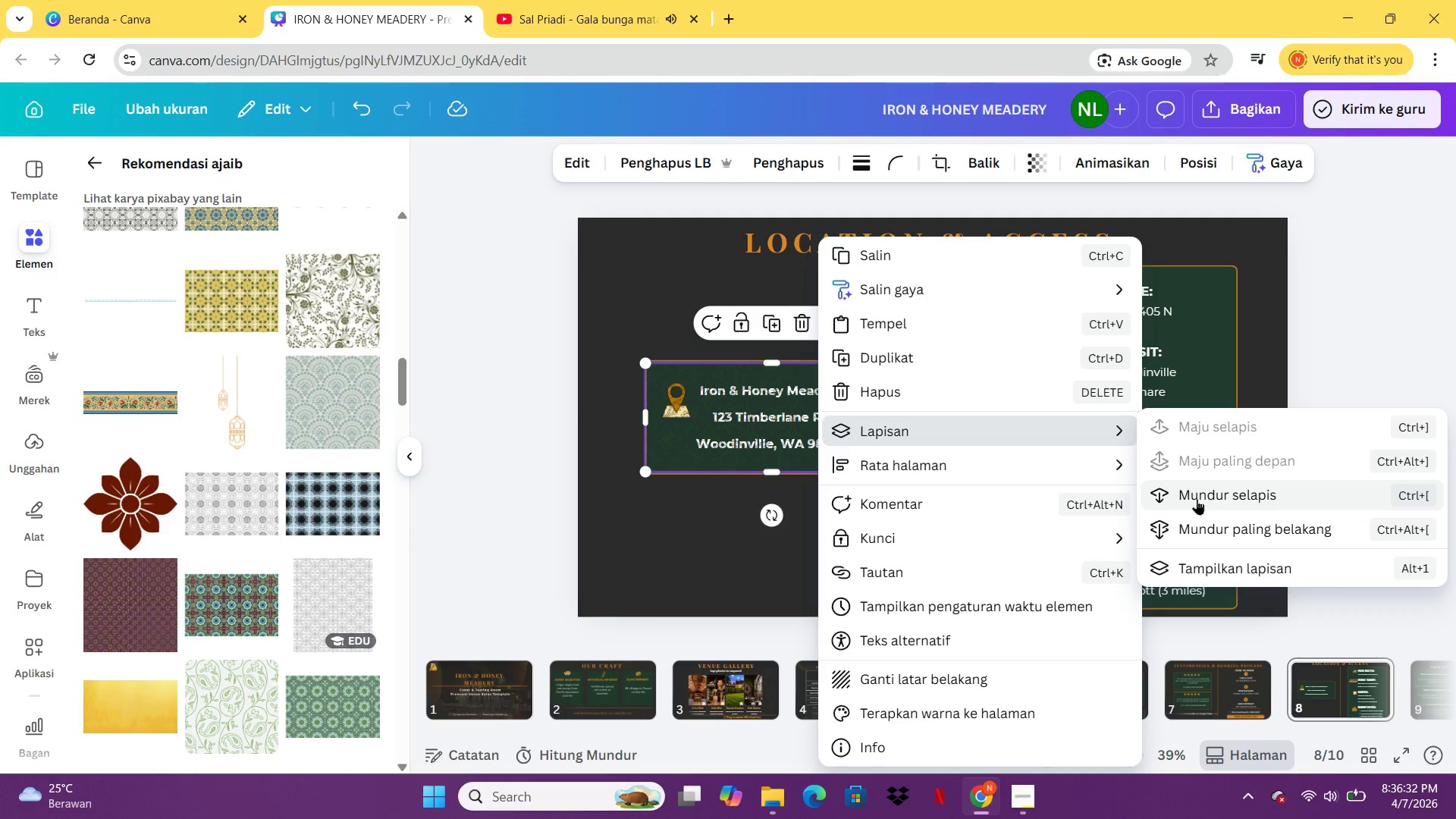 
left_click([1197, 499])
 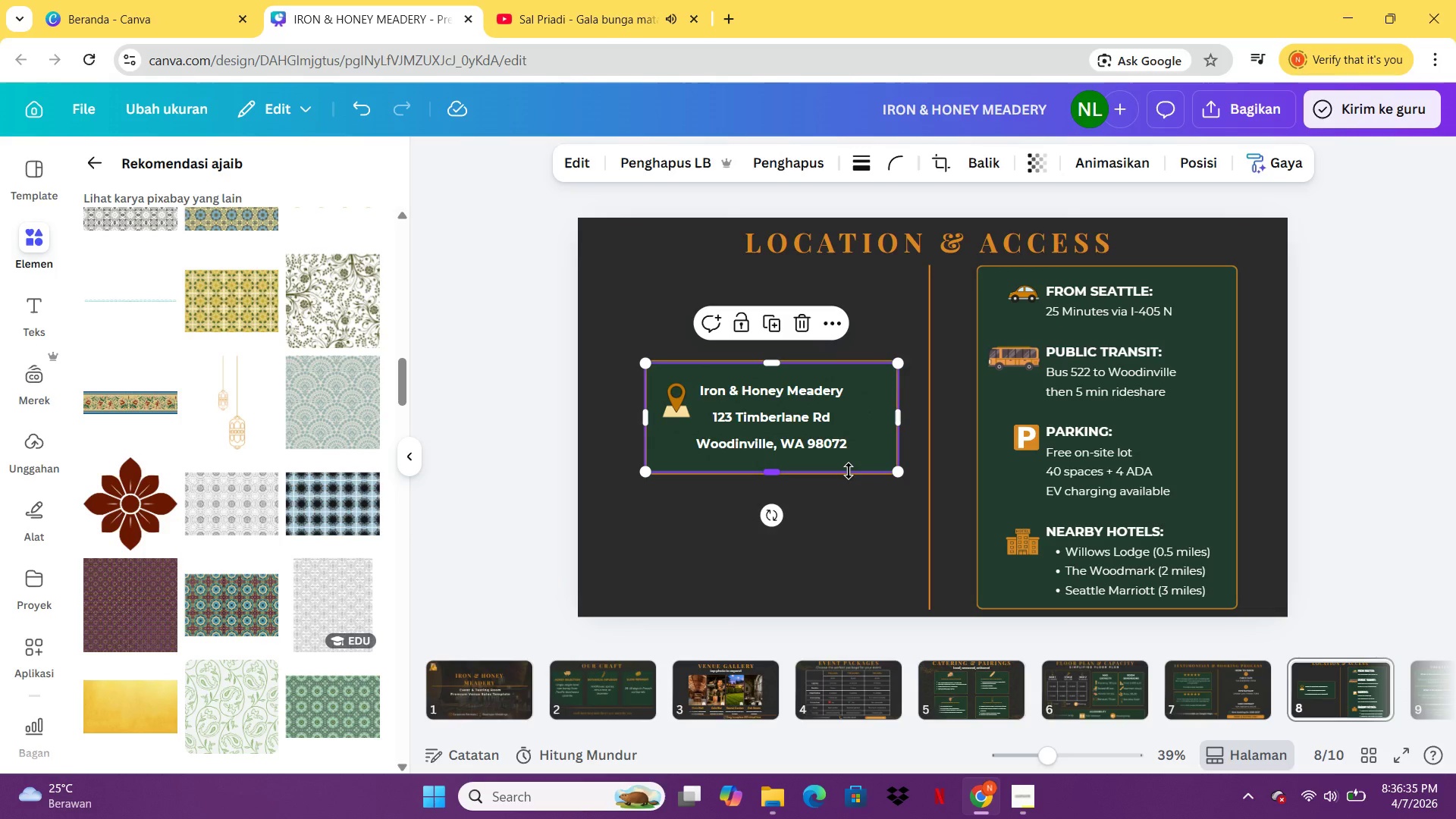 
key(Control+Z)
 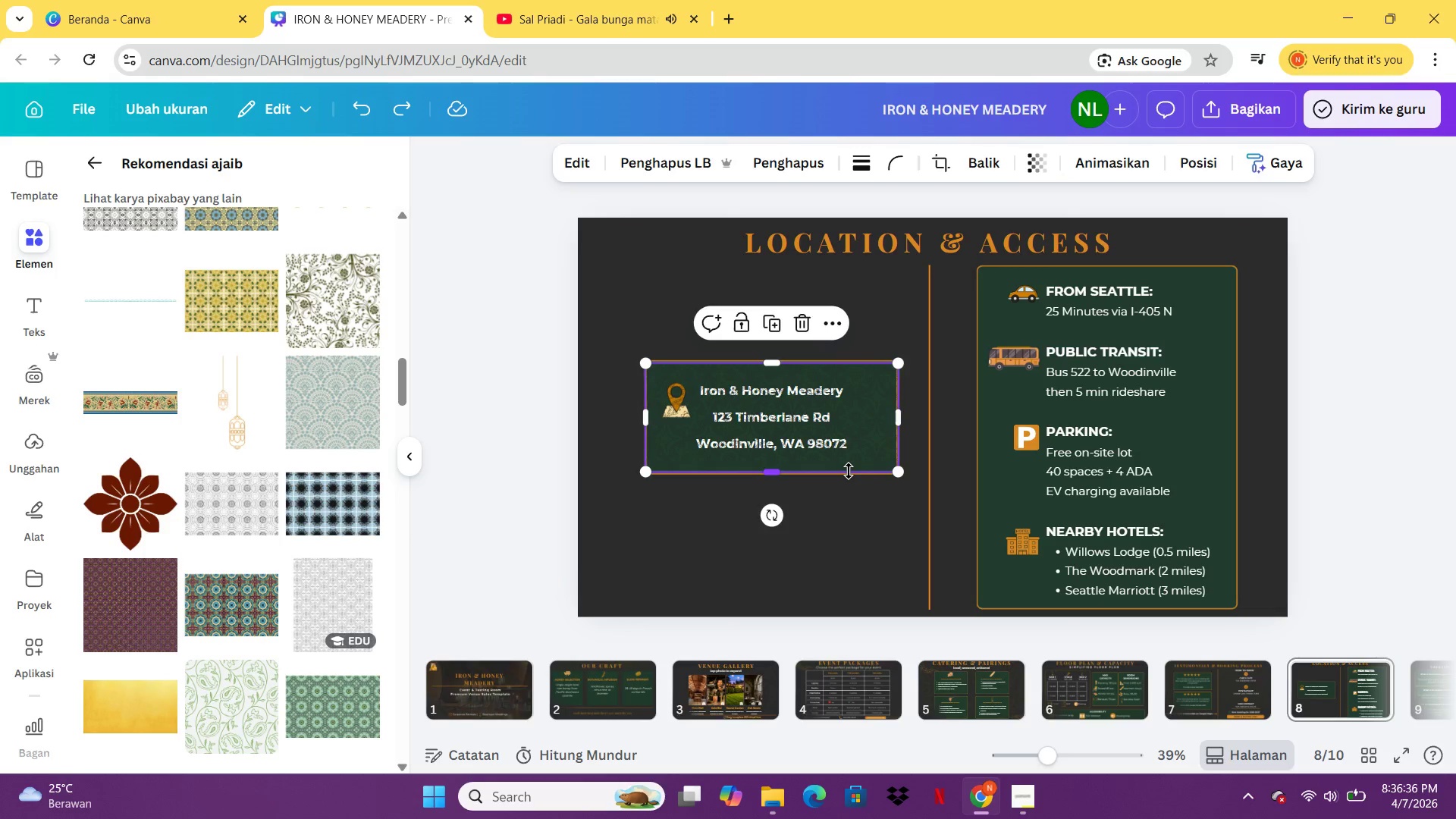 
key(Control+Z)
 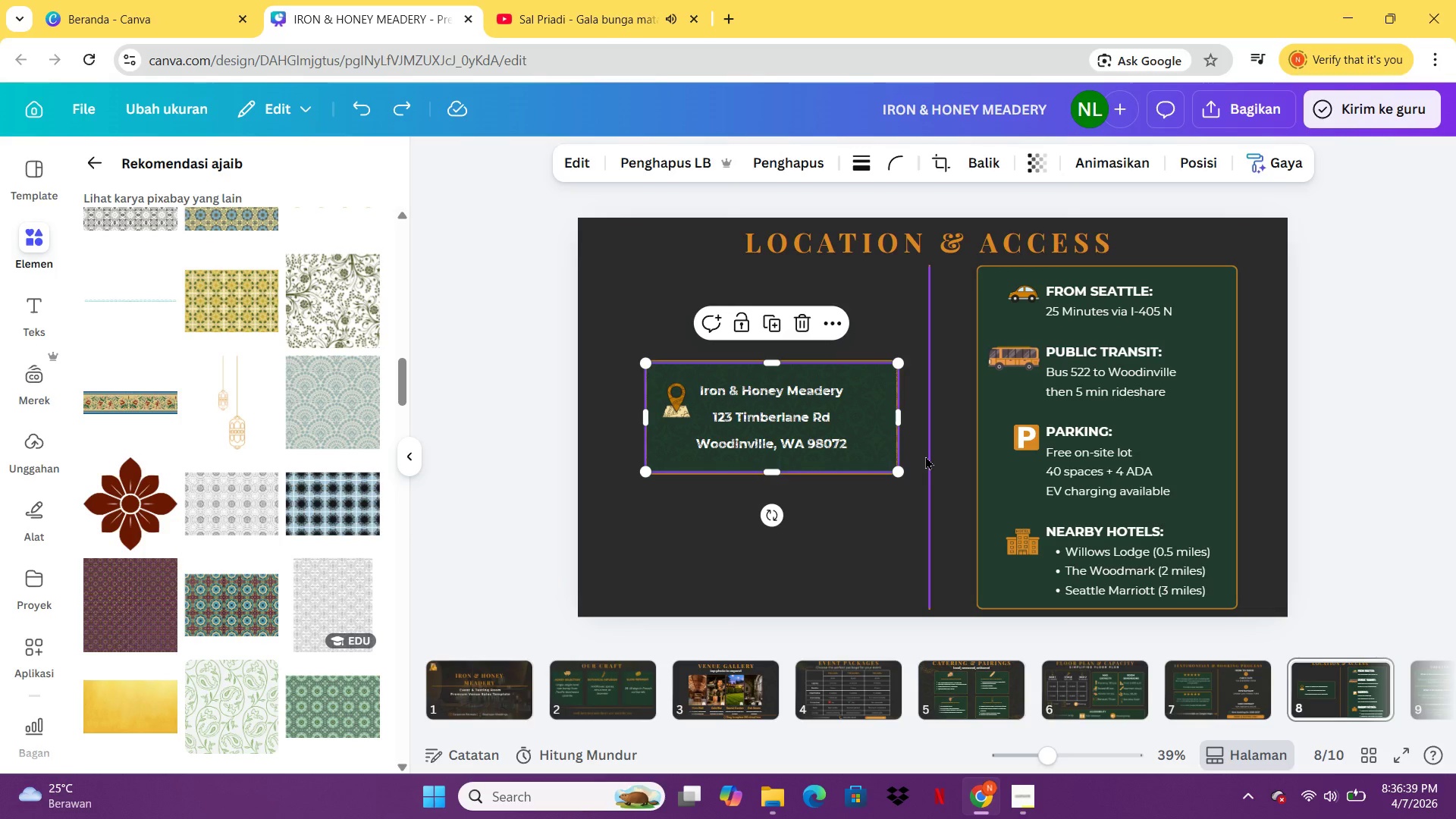 
key(Delete)
 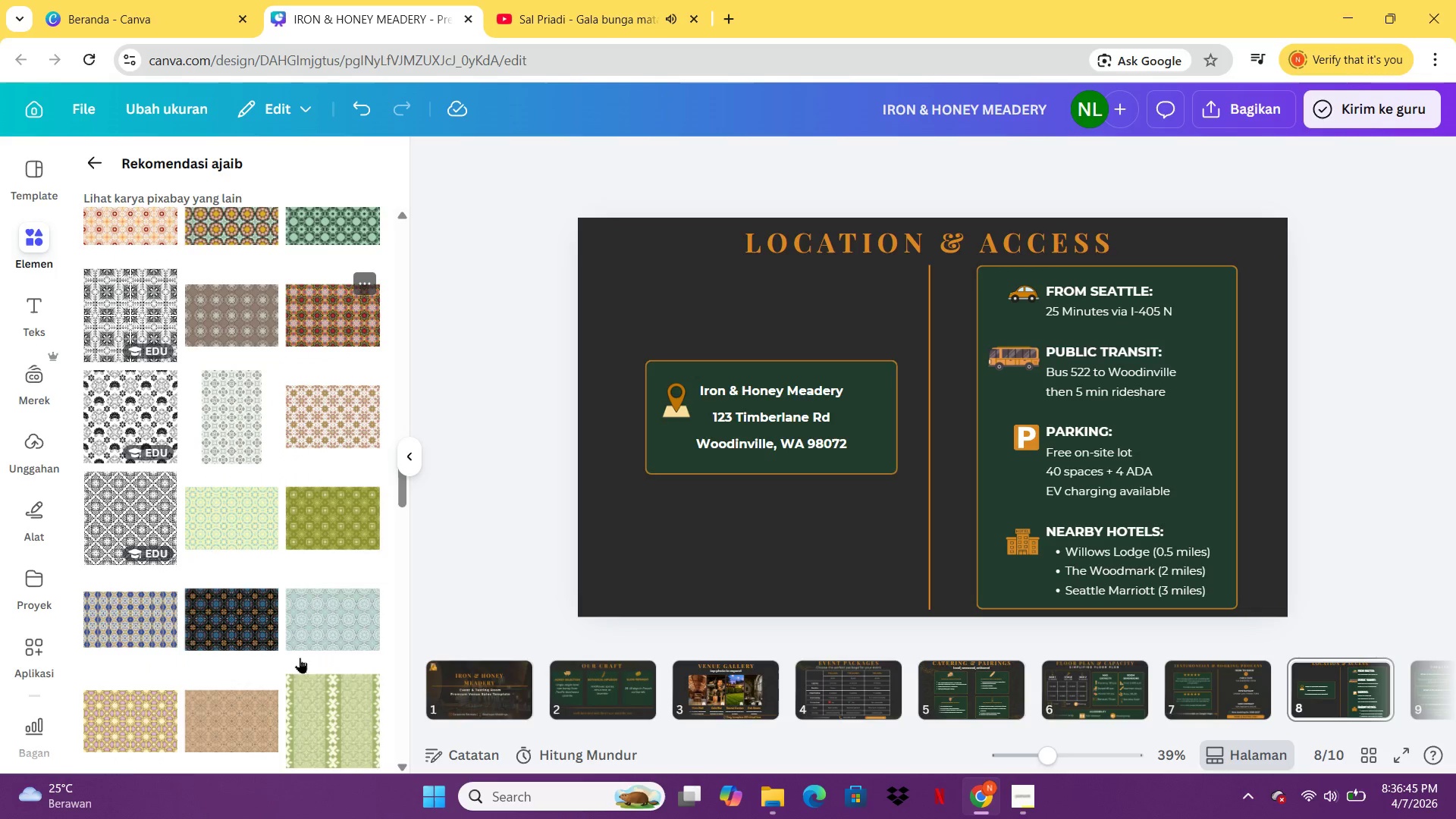 
wait(7.3)
 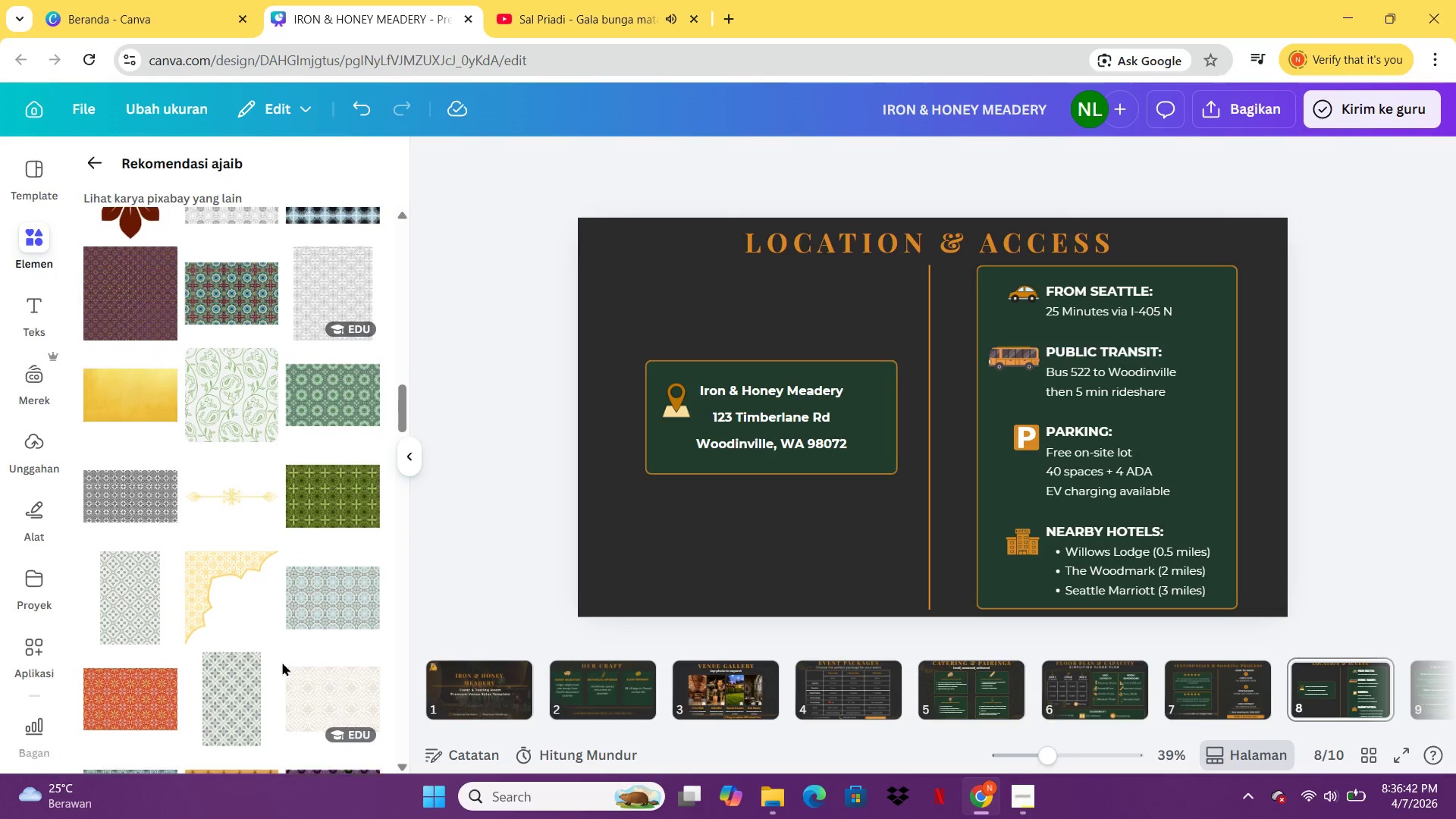 
mouse_move([234, 610])
 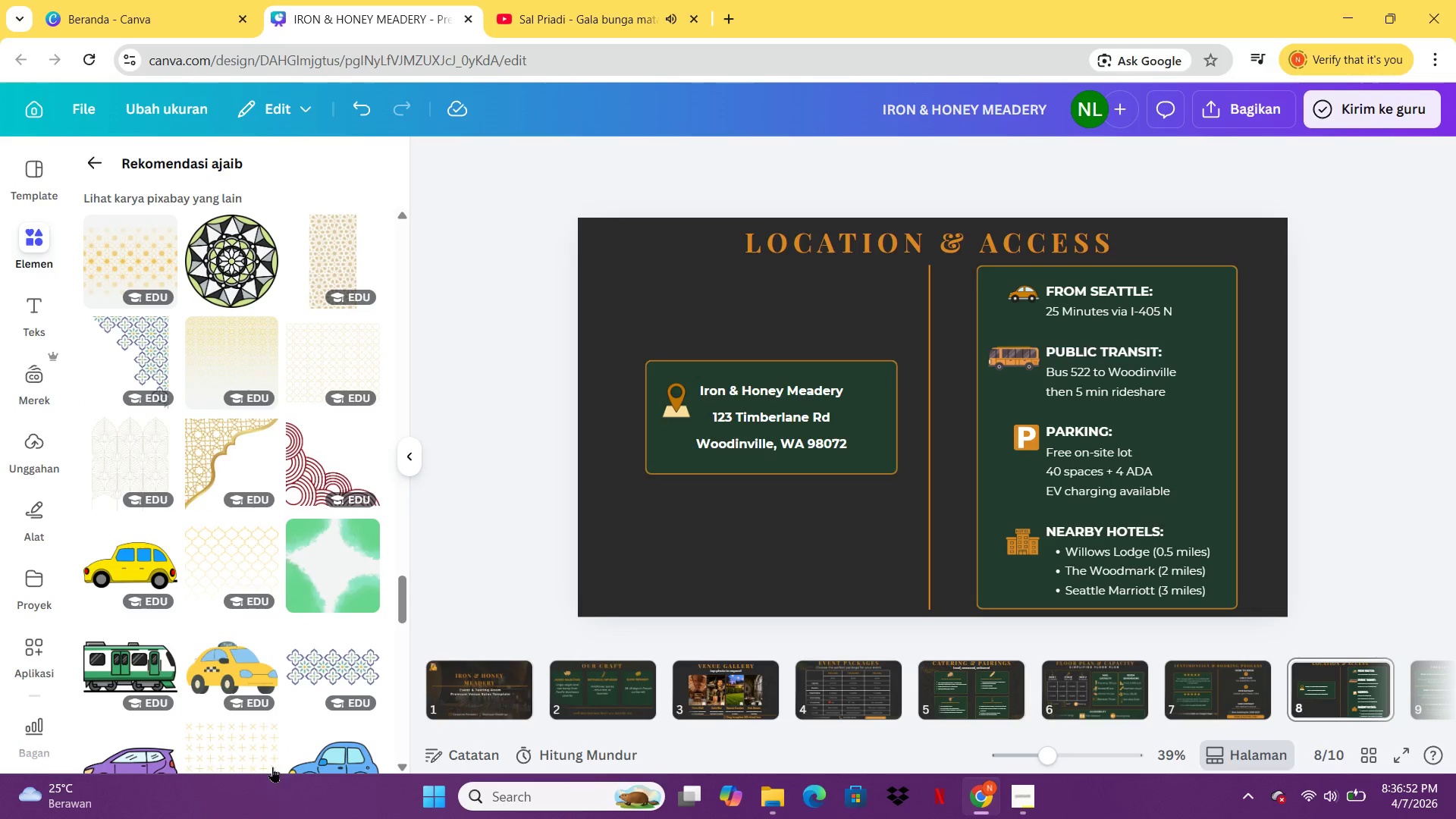 
left_click([260, 745])
 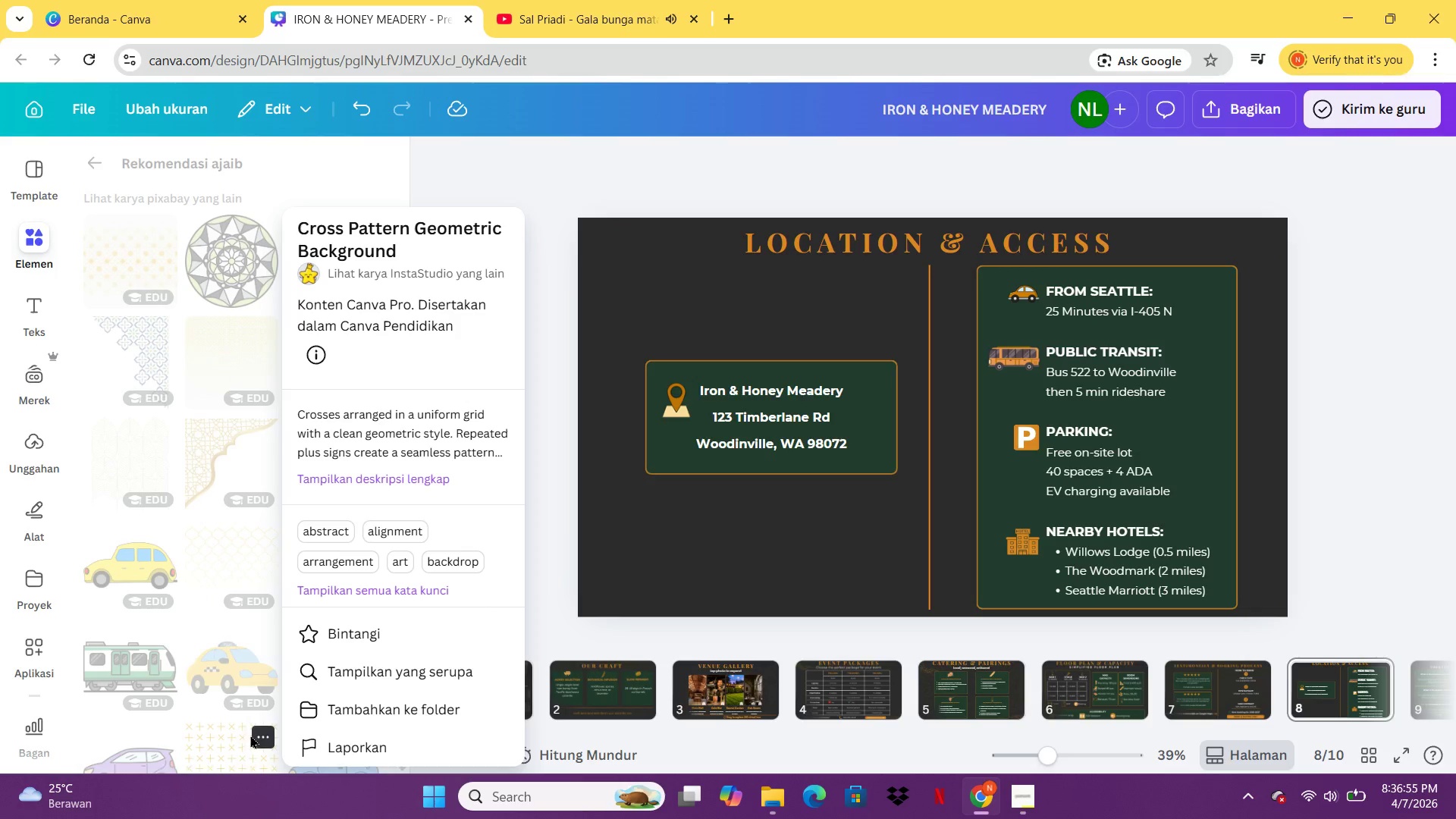 
left_click([221, 742])
 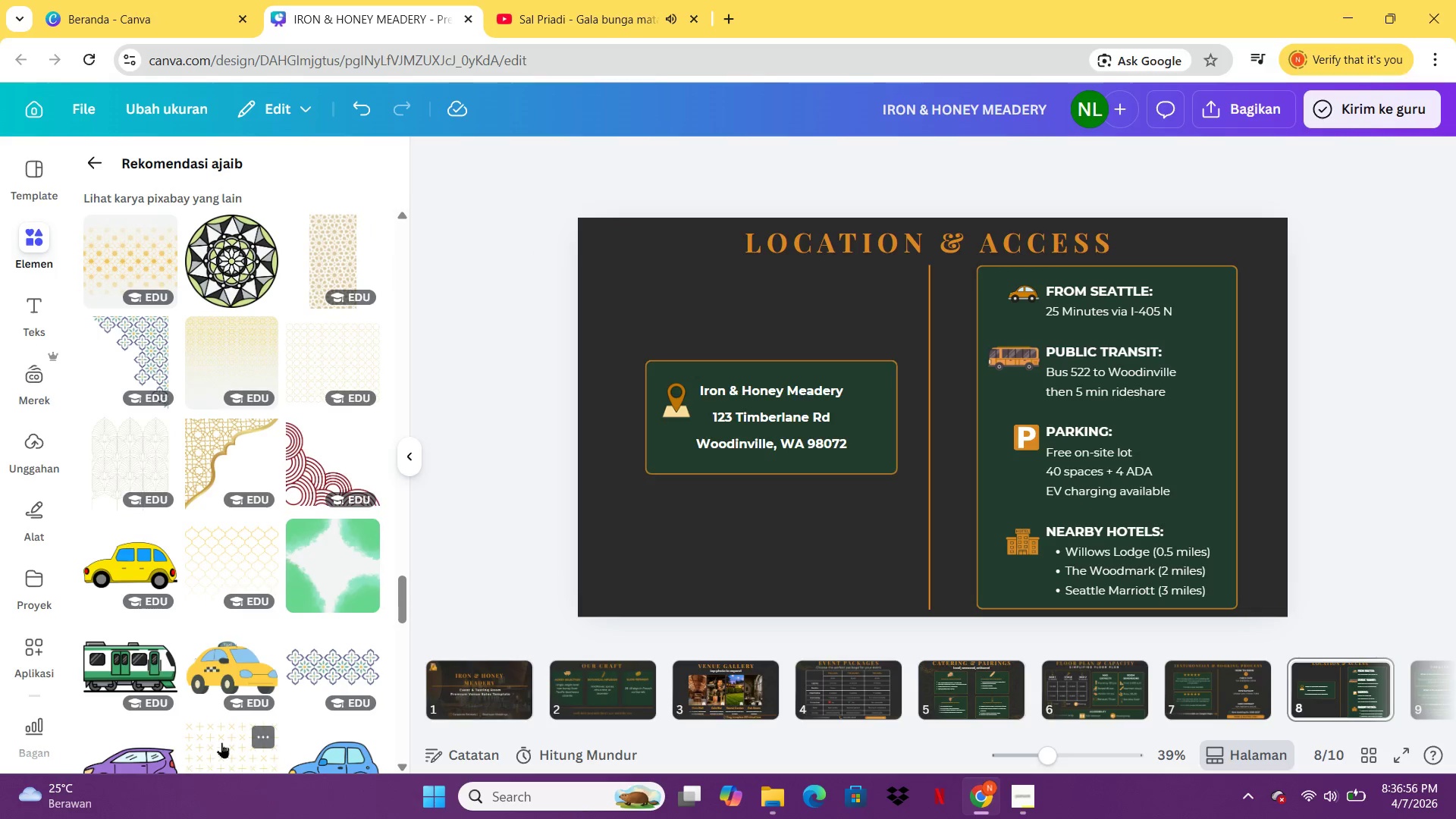 
left_click([221, 742])
 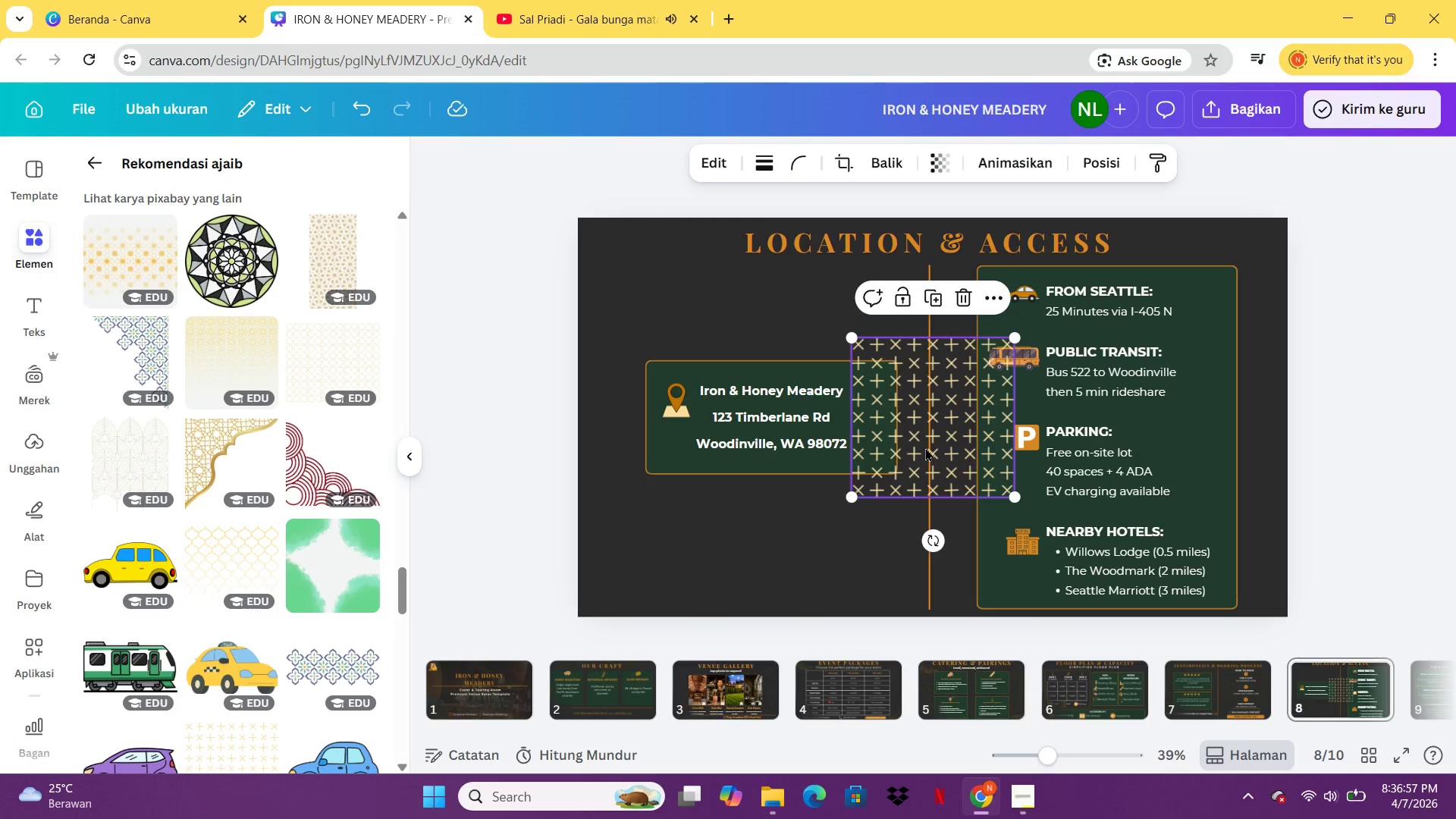 
left_click_drag(start_coordinate=[915, 444], to_coordinate=[635, 320])
 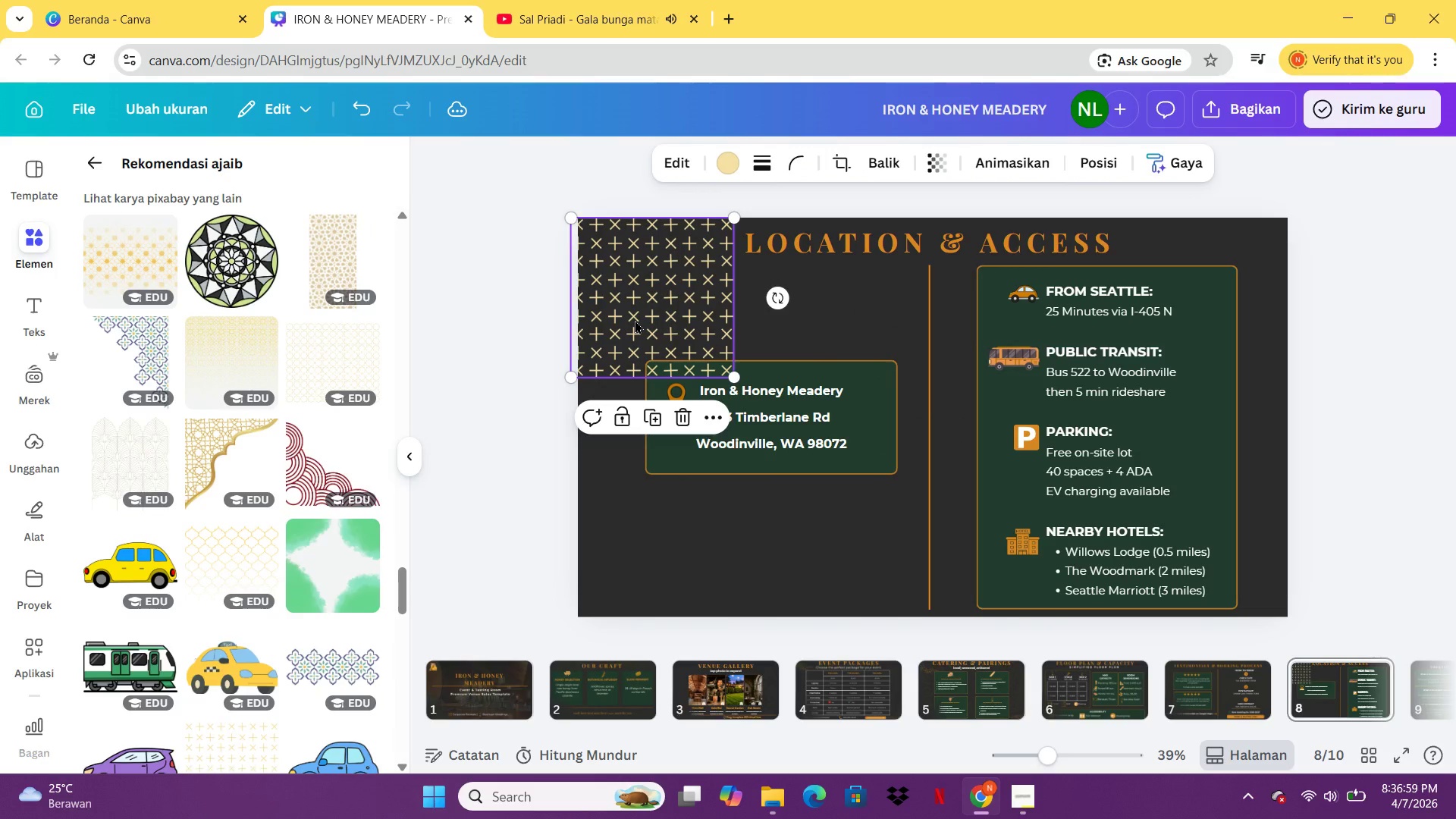 
key(Control+Z)
 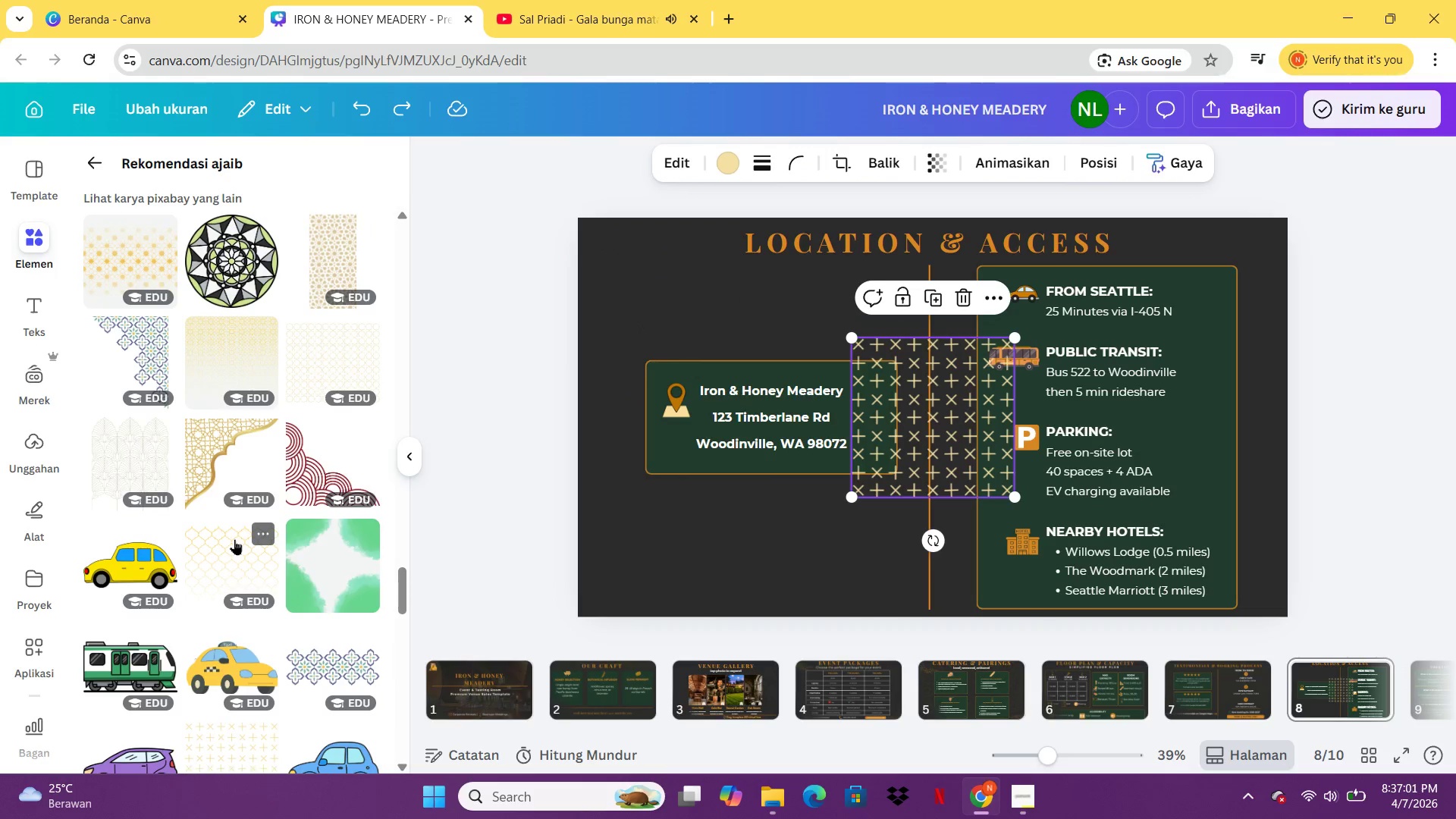 
key(Control+Z)
 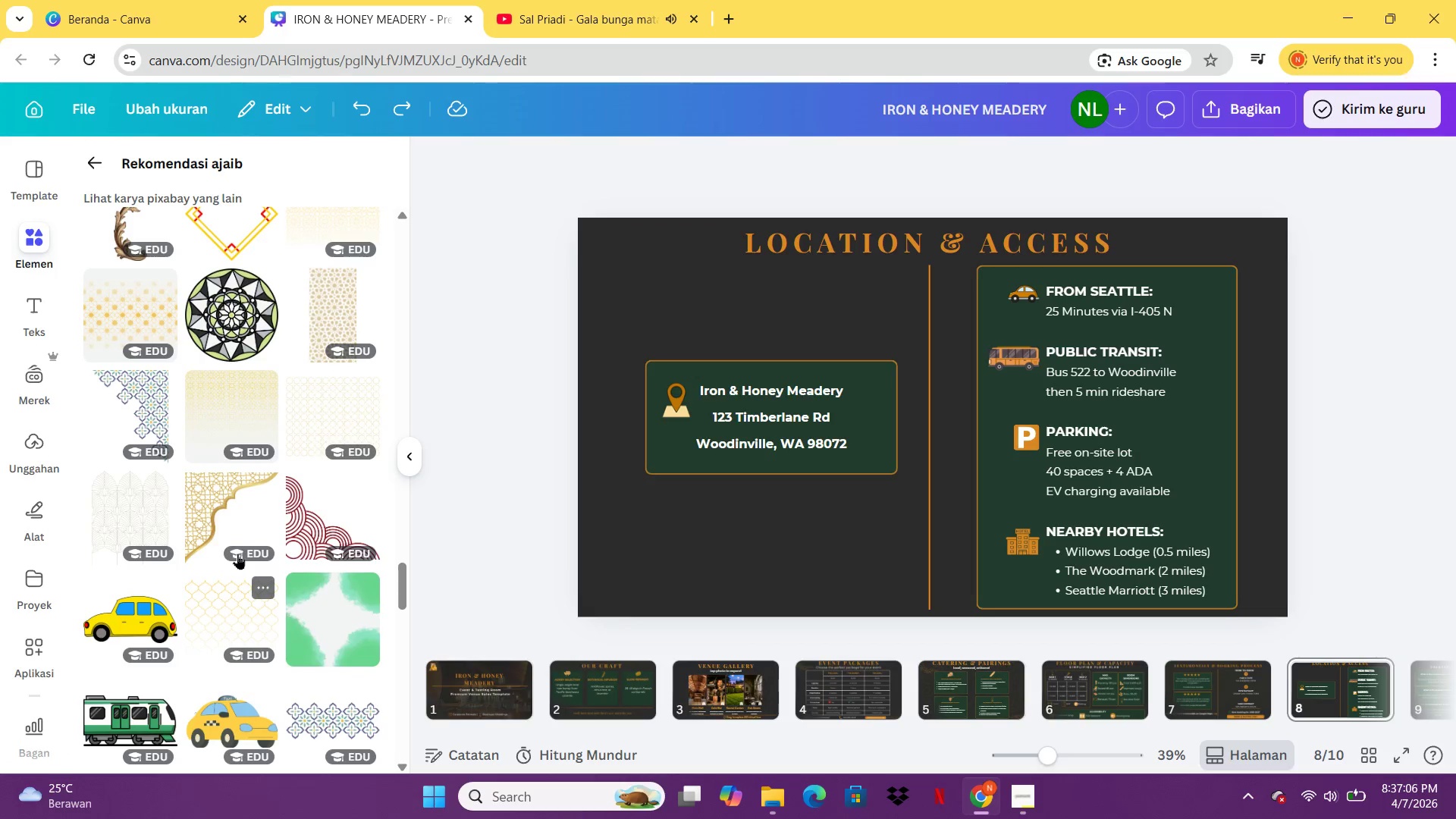 
wait(9.2)
 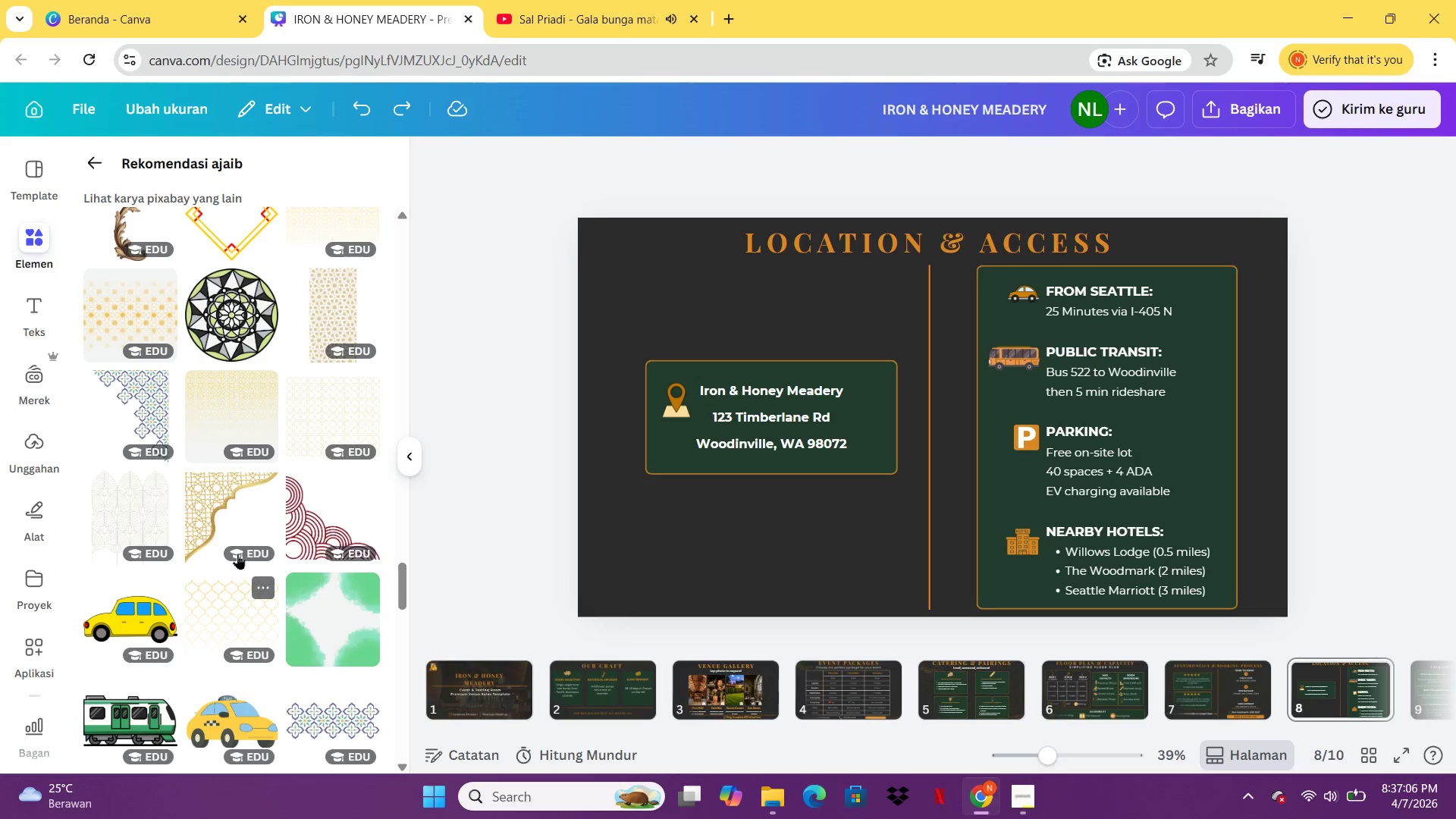 
left_click([237, 457])
 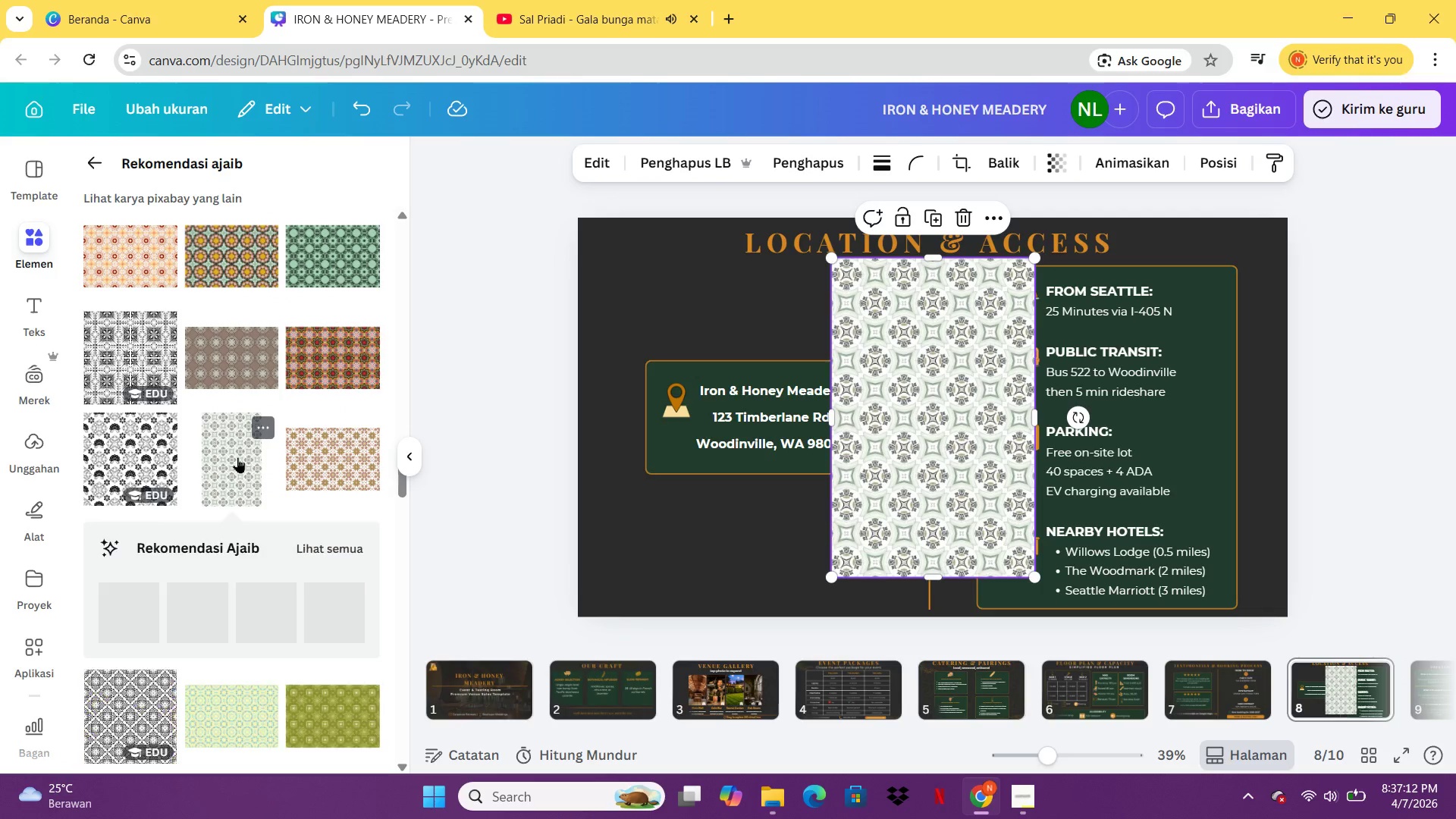 
key(Delete)
 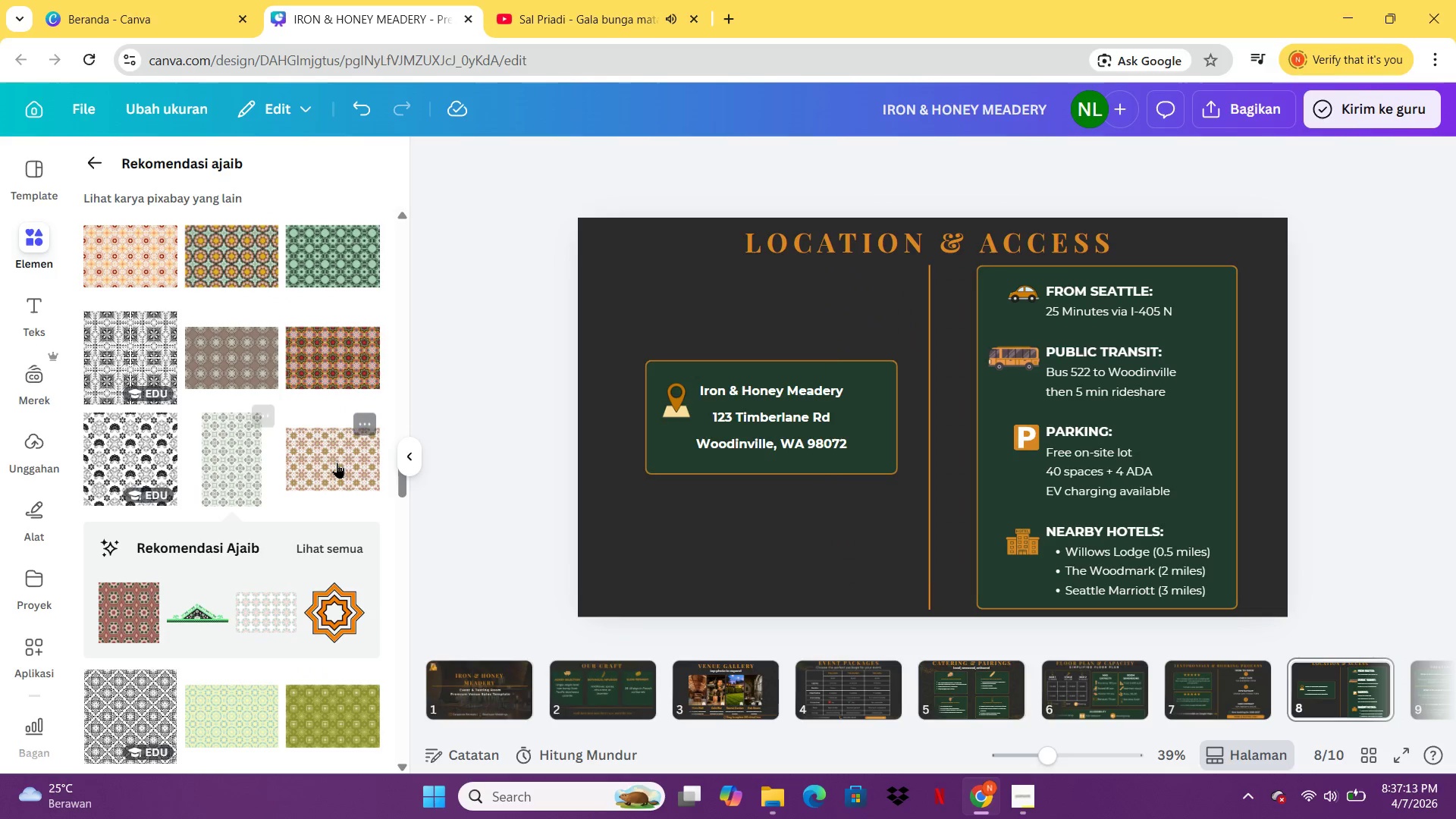 
left_click([337, 463])
 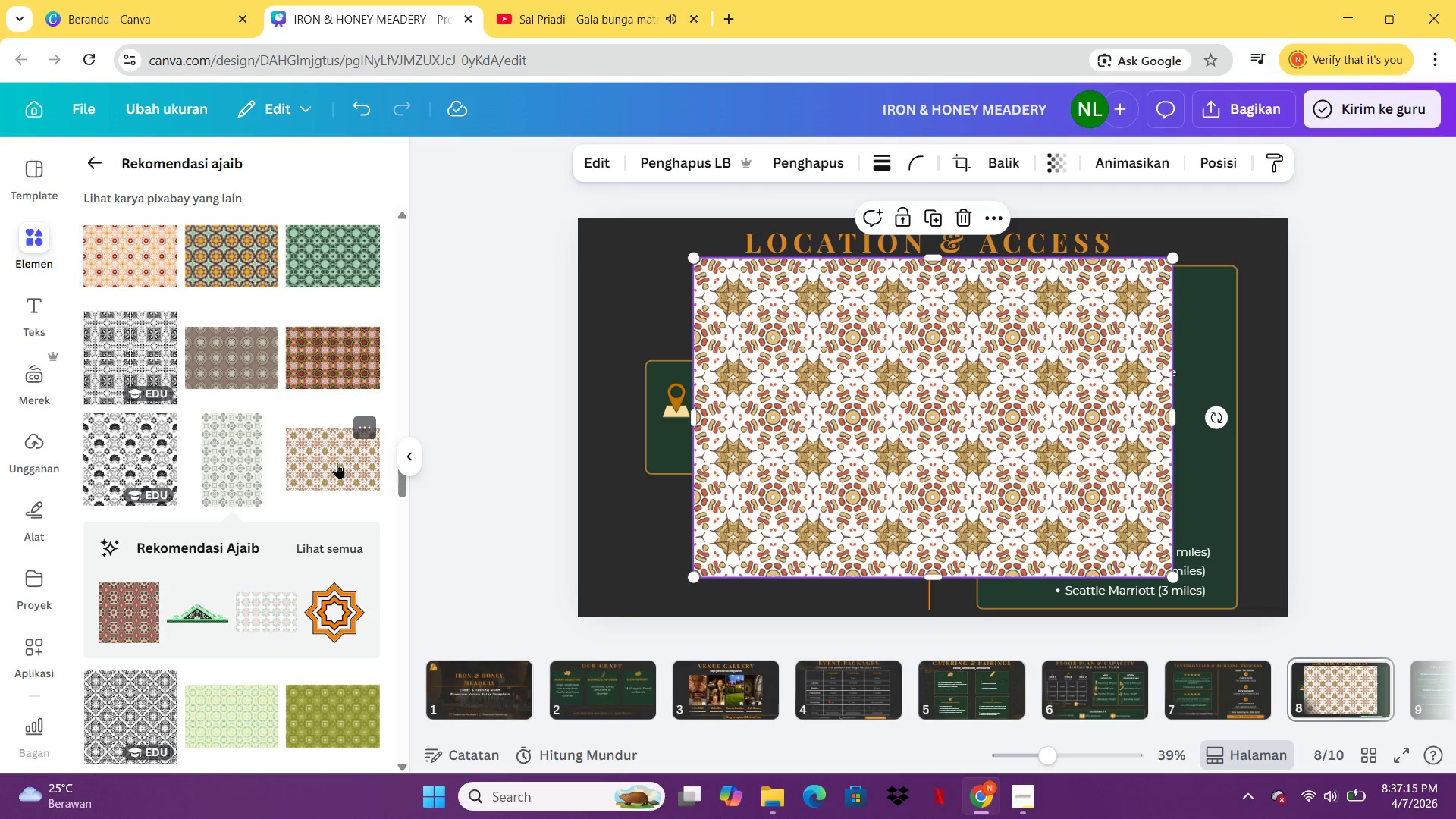 
key(Delete)
 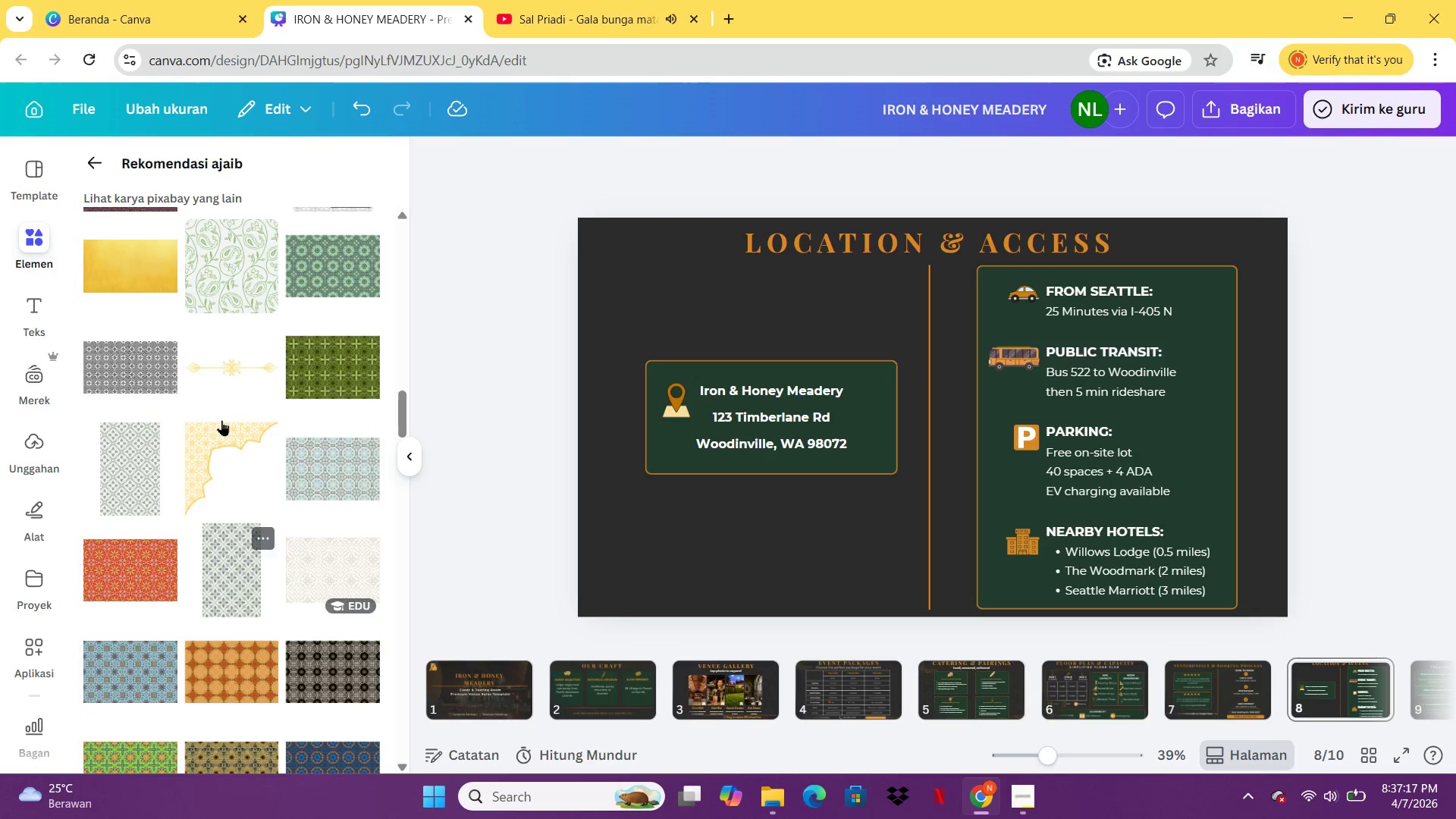 
left_click([315, 573])
 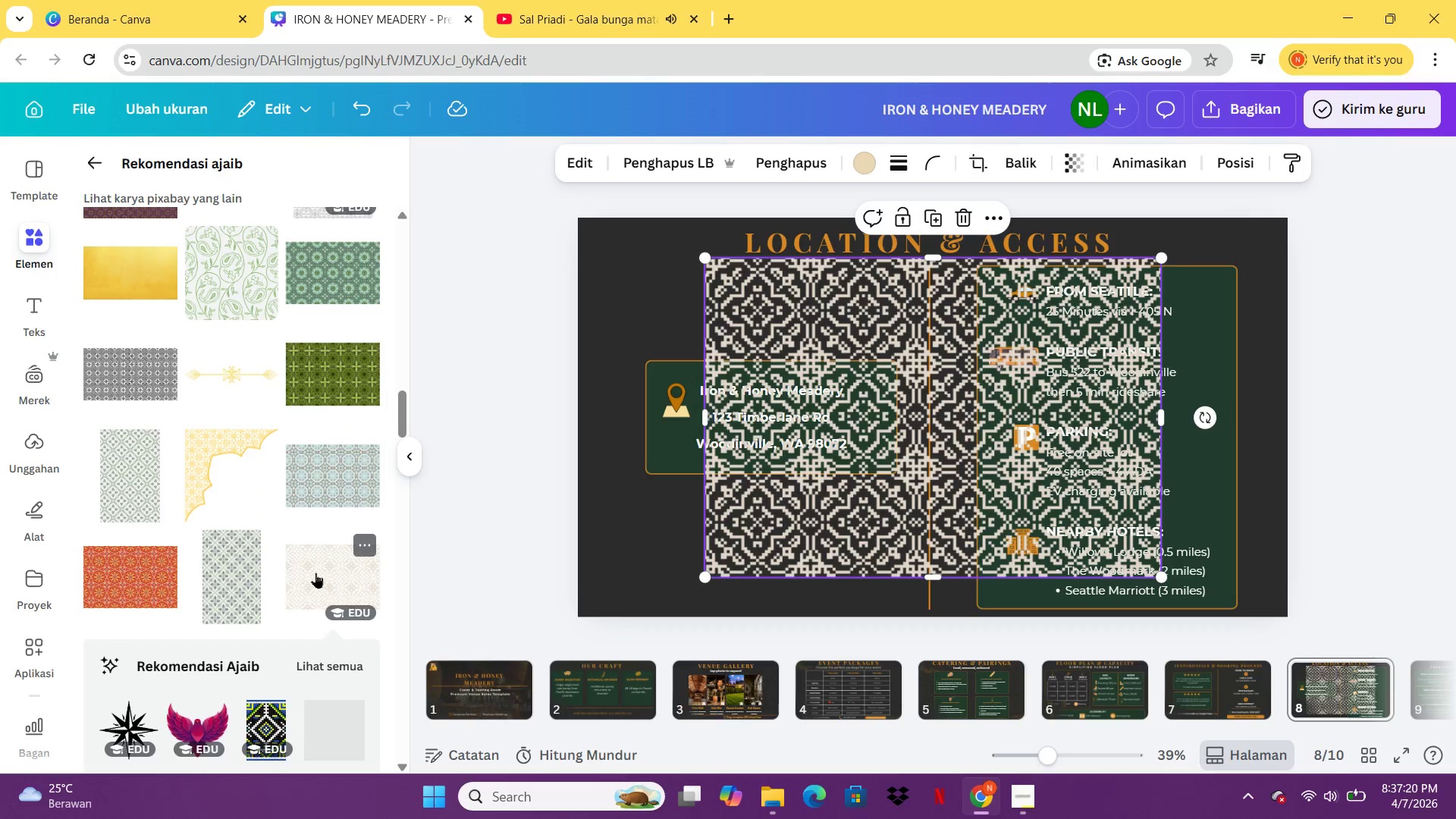 
key(Delete)
 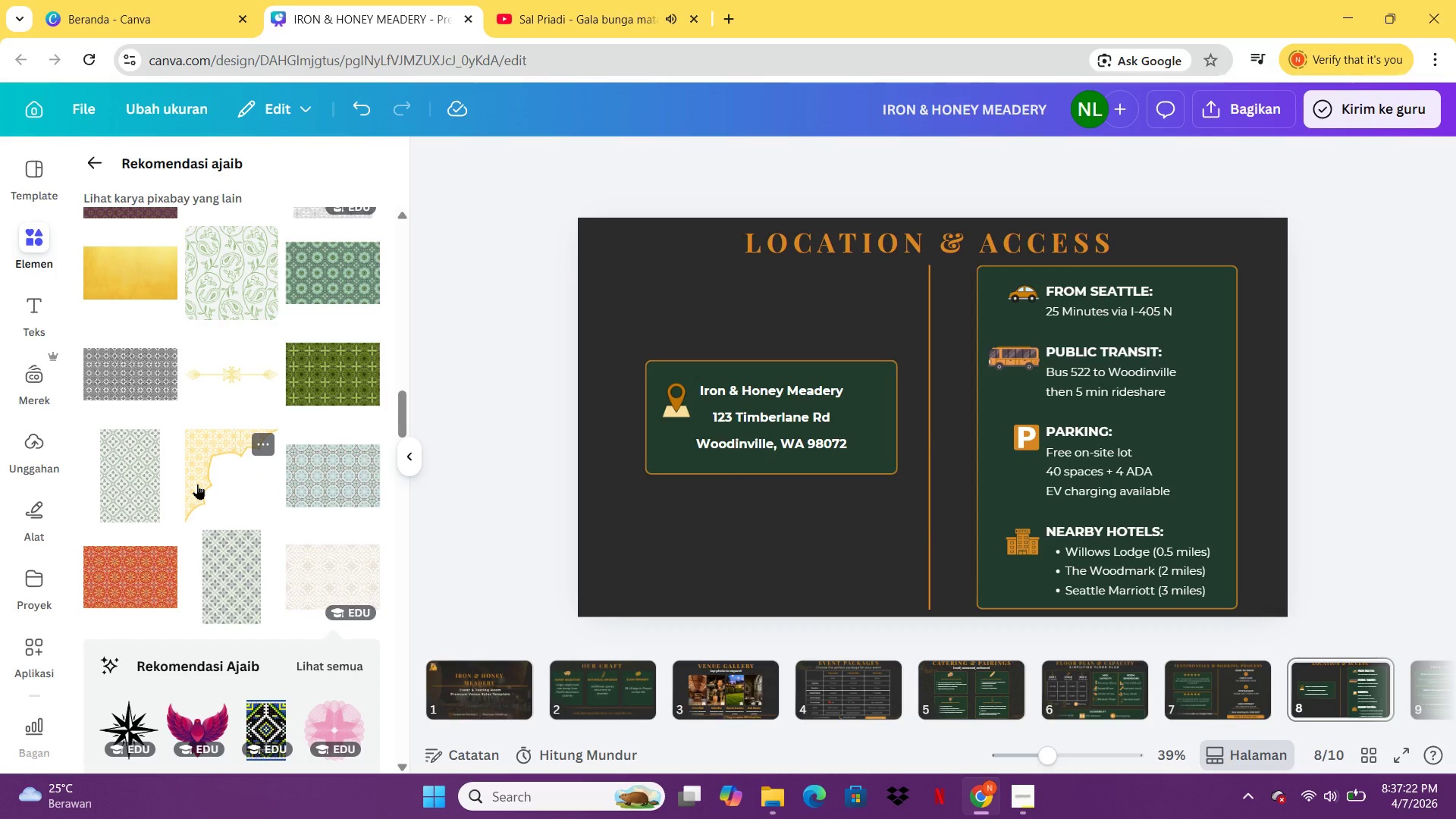 
left_click([197, 484])
 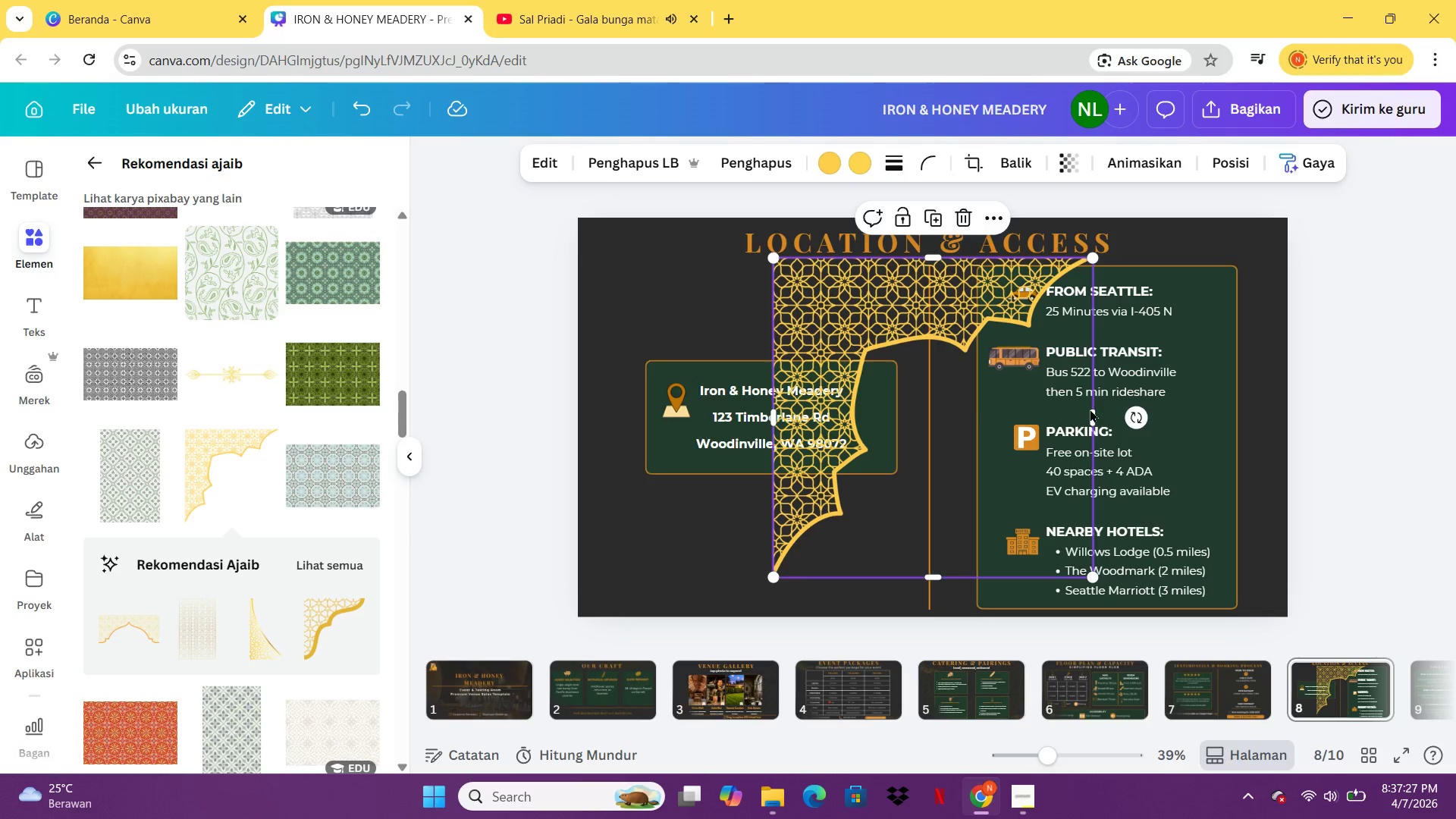 
wait(5.84)
 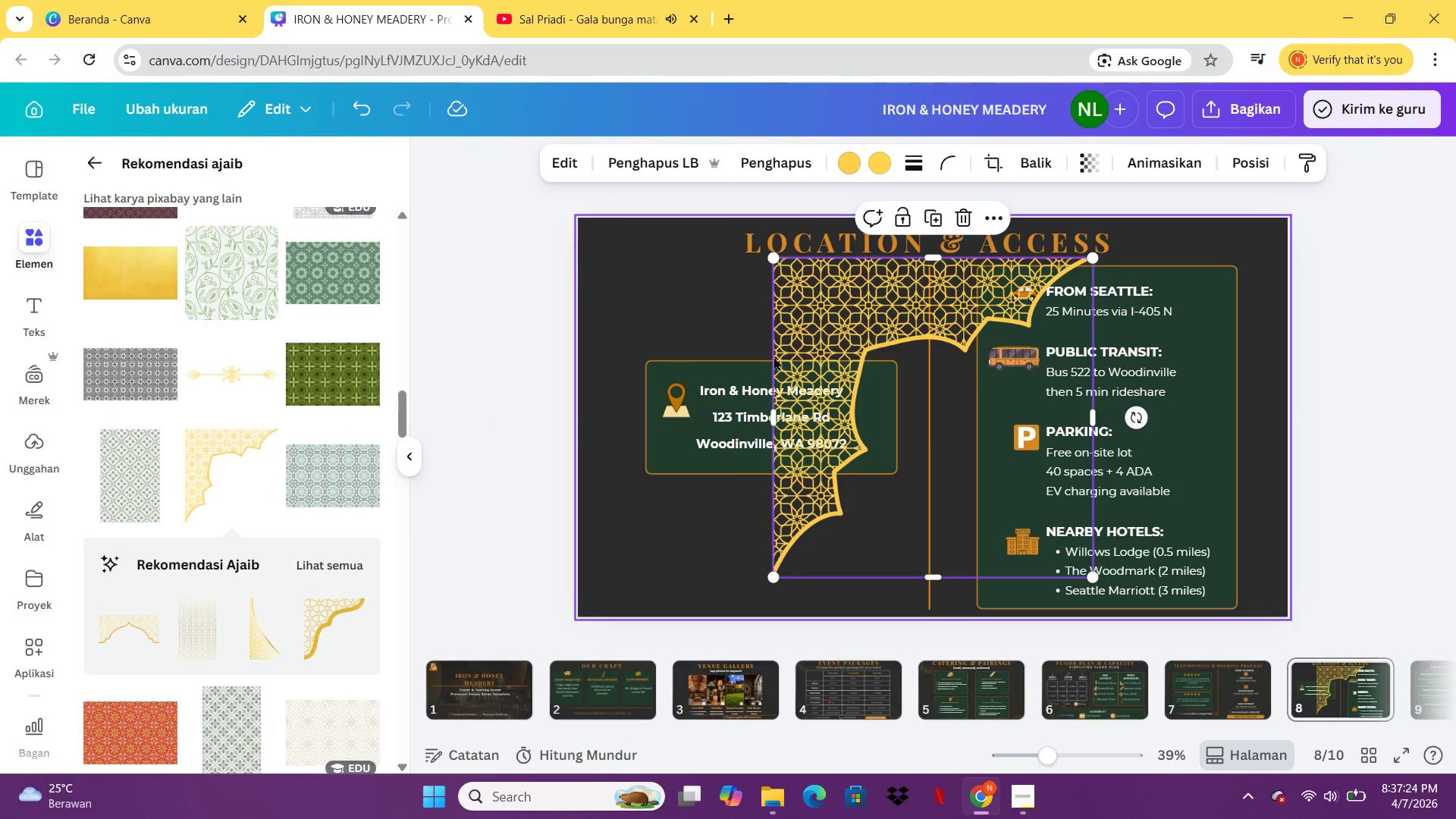 
left_click_drag(start_coordinate=[1141, 420], to_coordinate=[937, 265])
 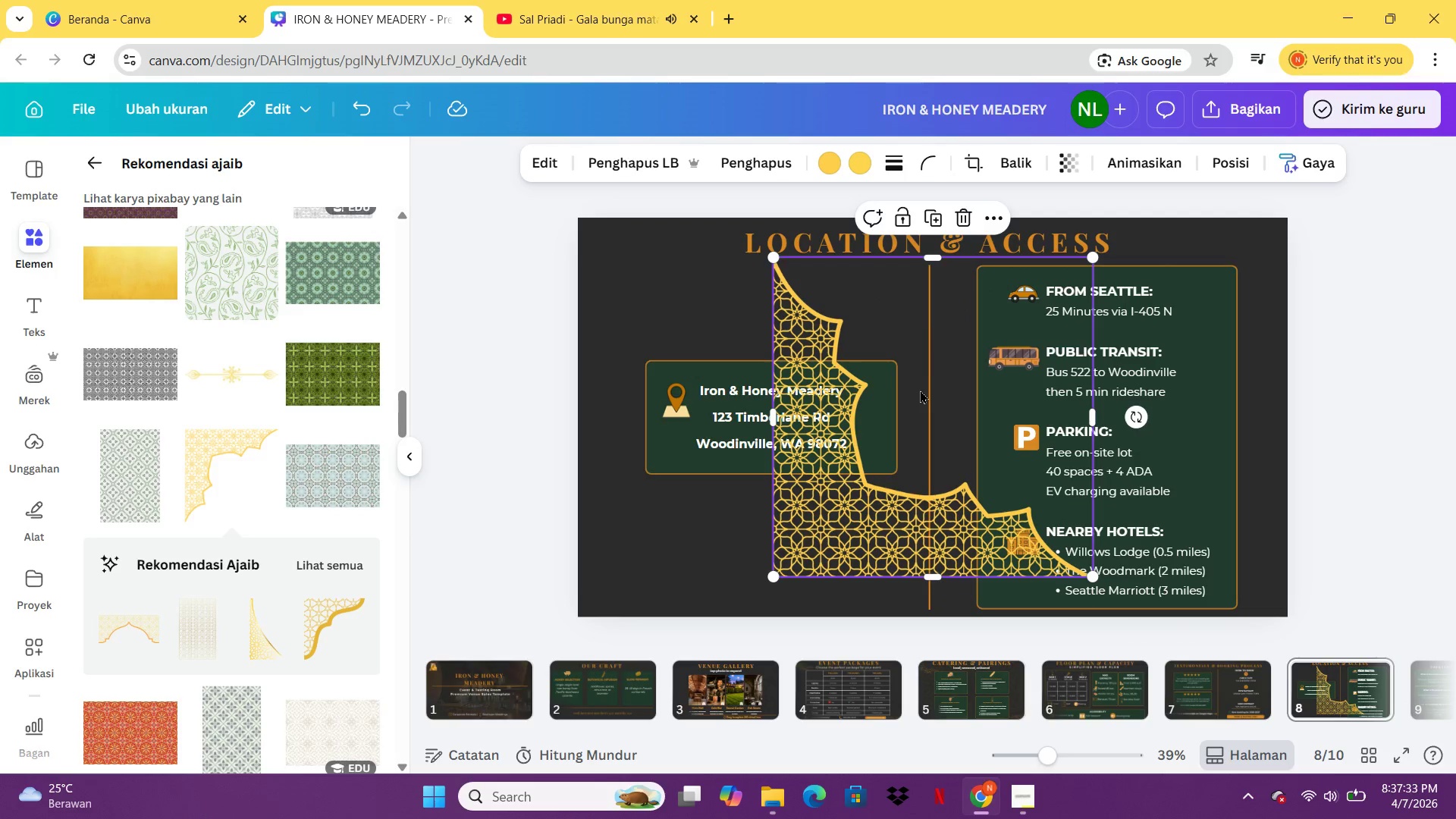 
left_click_drag(start_coordinate=[920, 390], to_coordinate=[730, 440])
 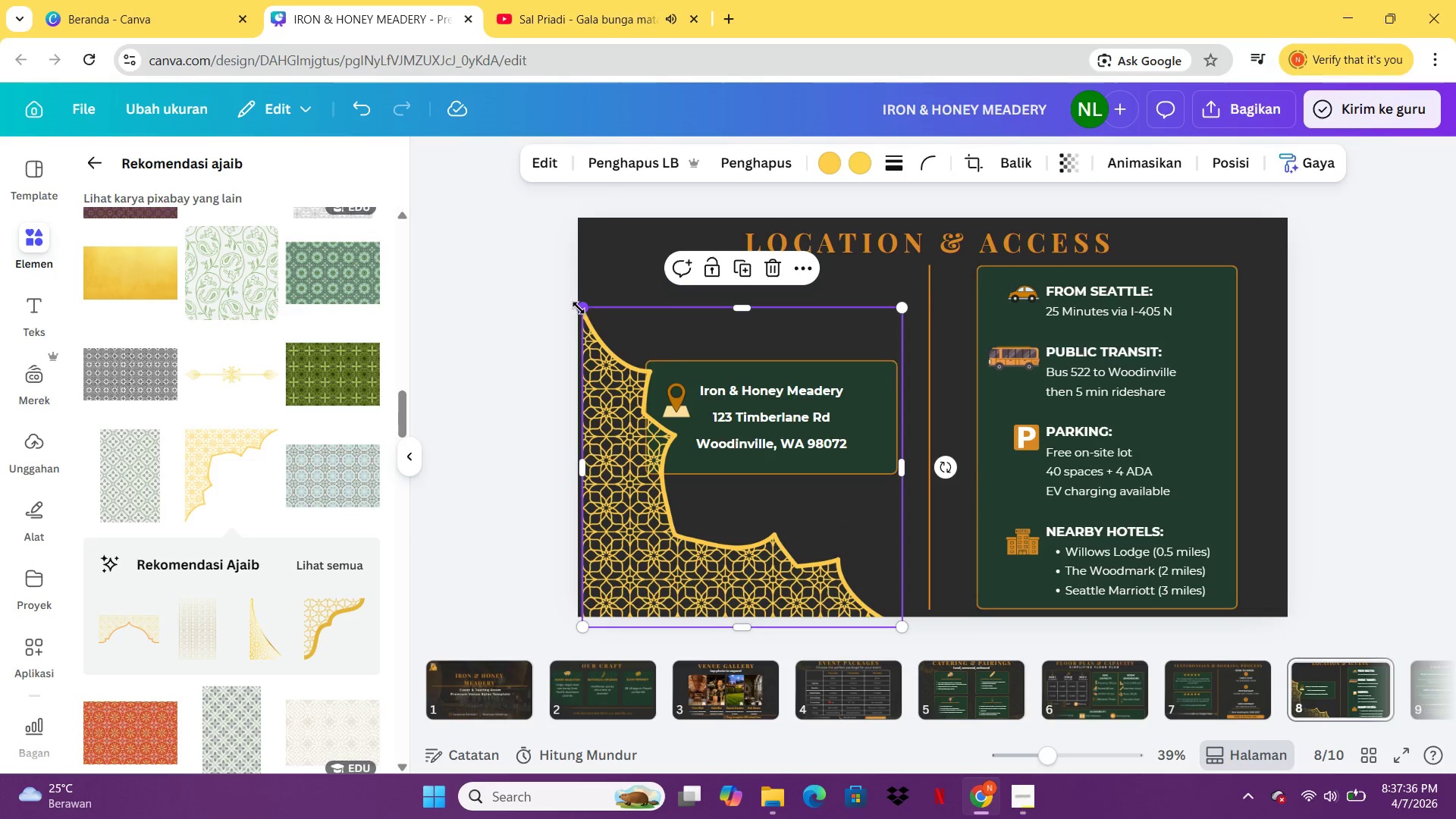 
left_click_drag(start_coordinate=[586, 312], to_coordinate=[648, 431])
 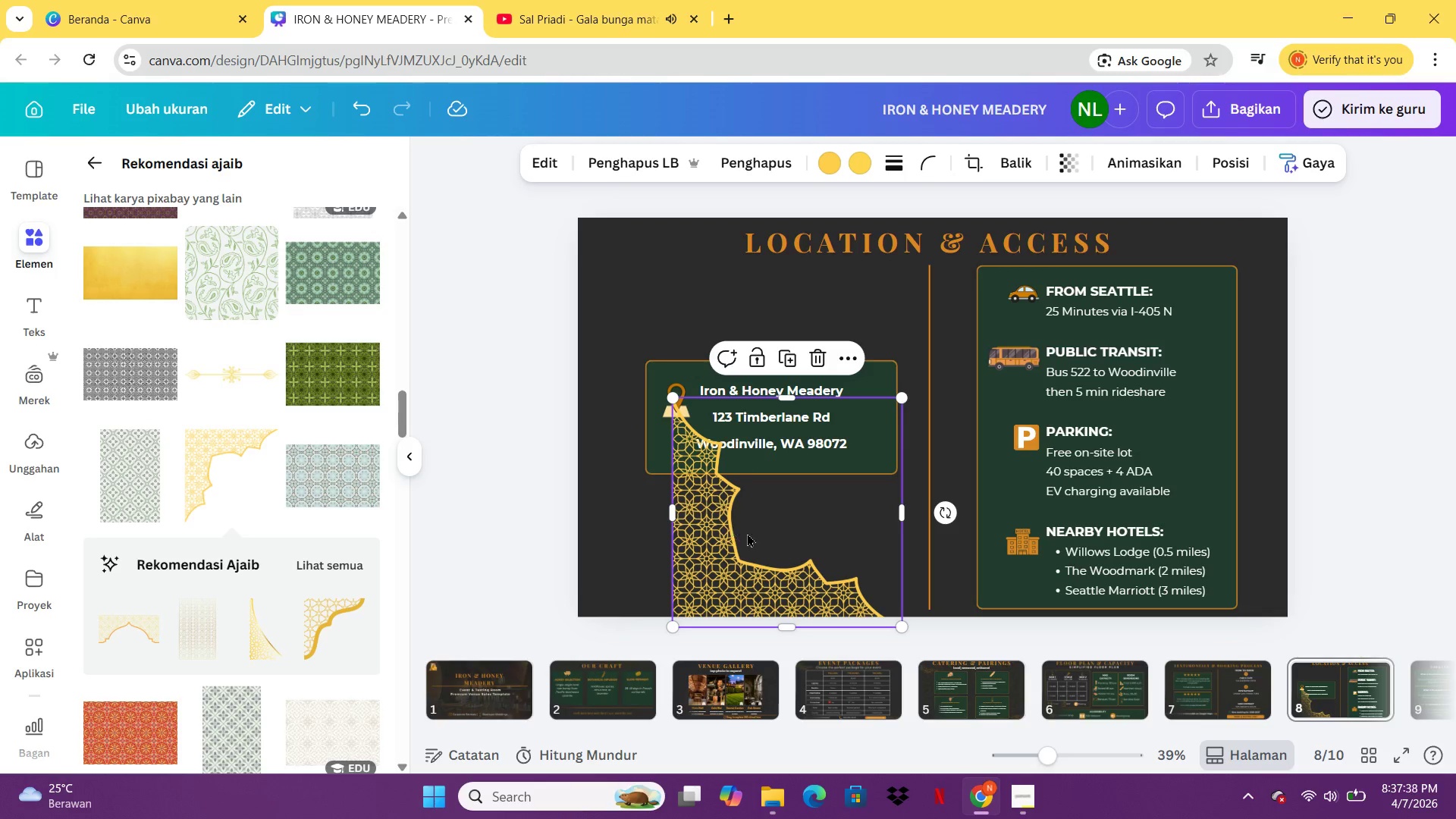 
left_click_drag(start_coordinate=[747, 533], to_coordinate=[654, 524])
 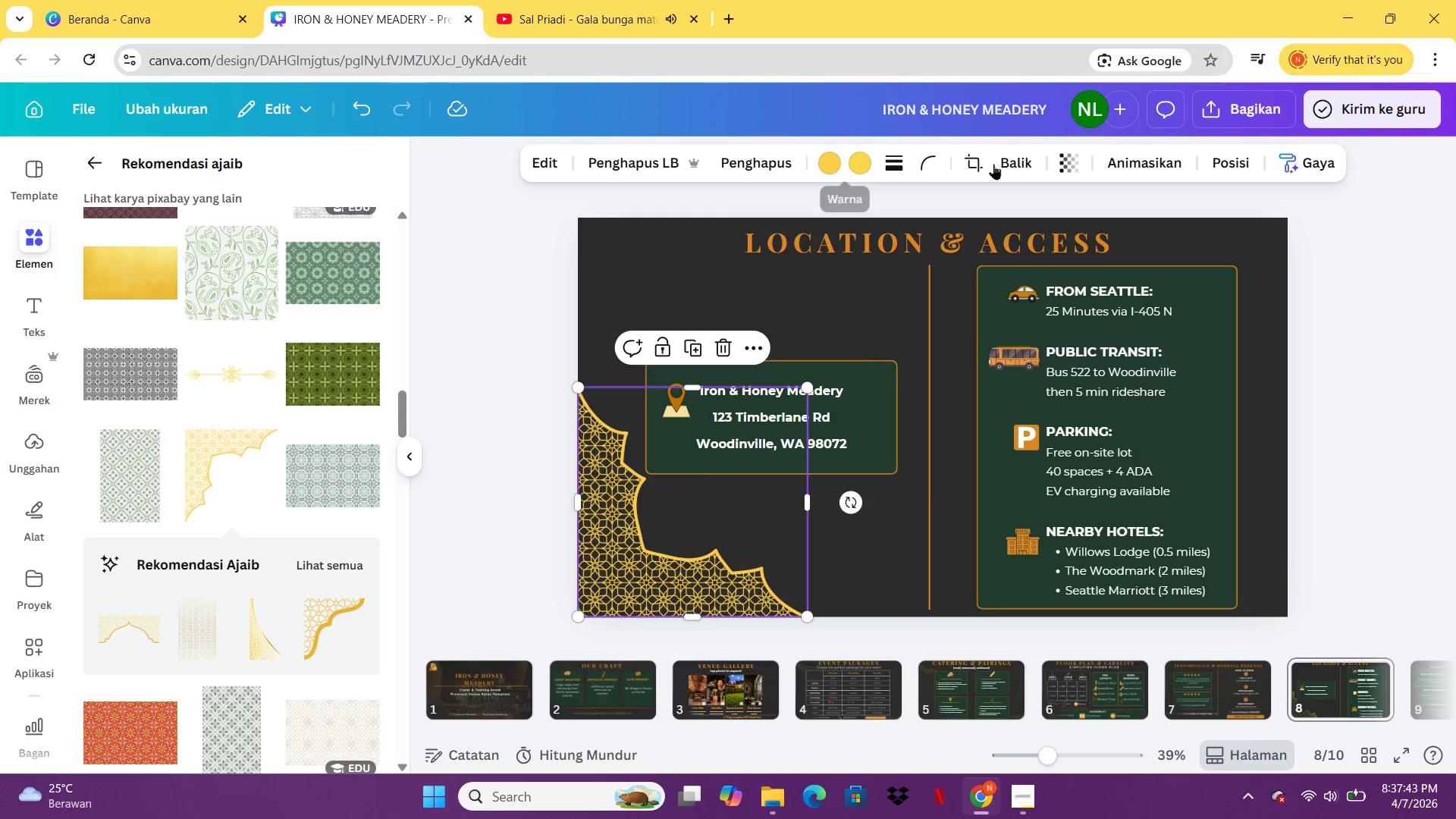 
left_click([1059, 164])
 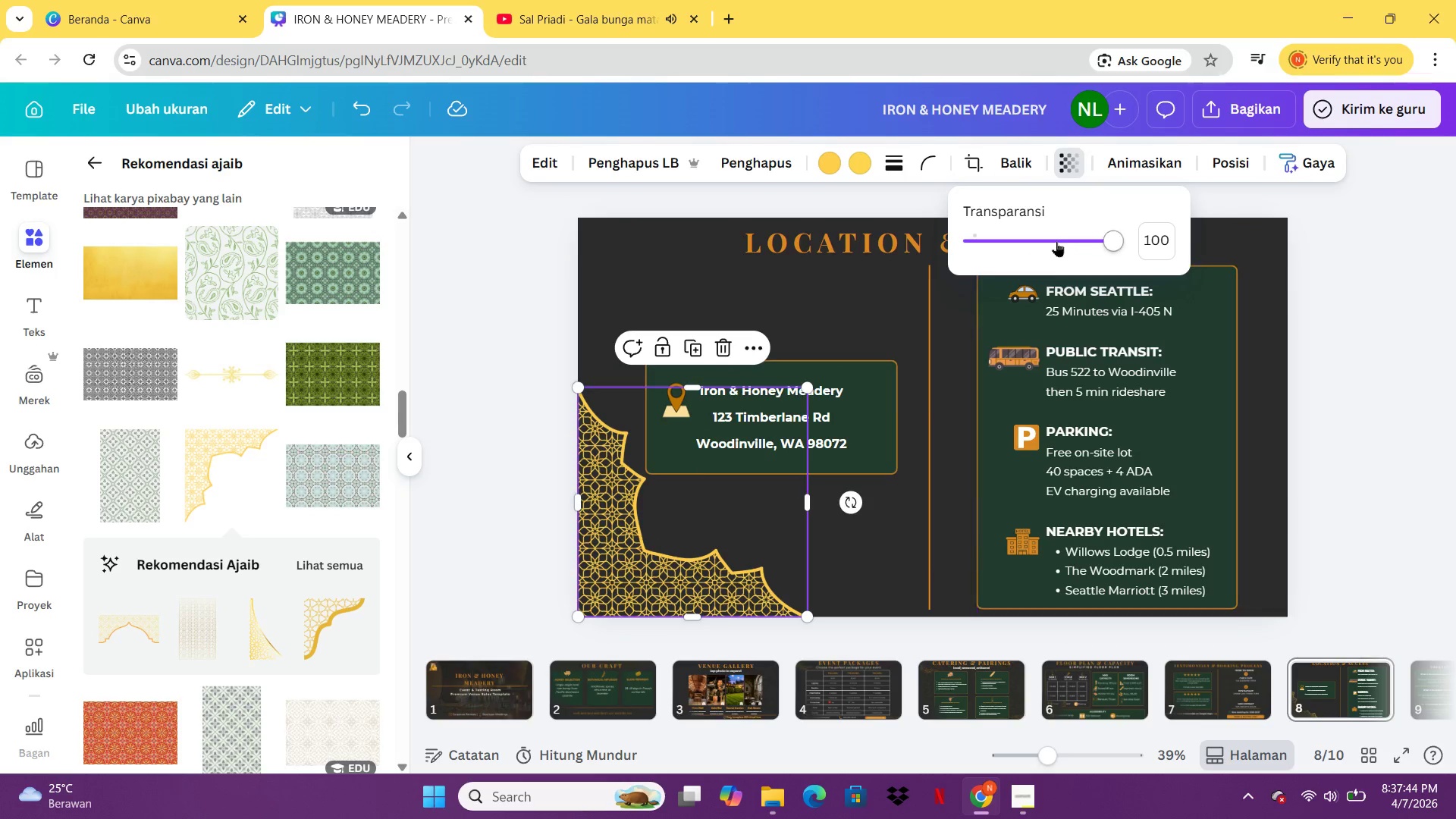 
left_click_drag(start_coordinate=[1061, 240], to_coordinate=[984, 244])
 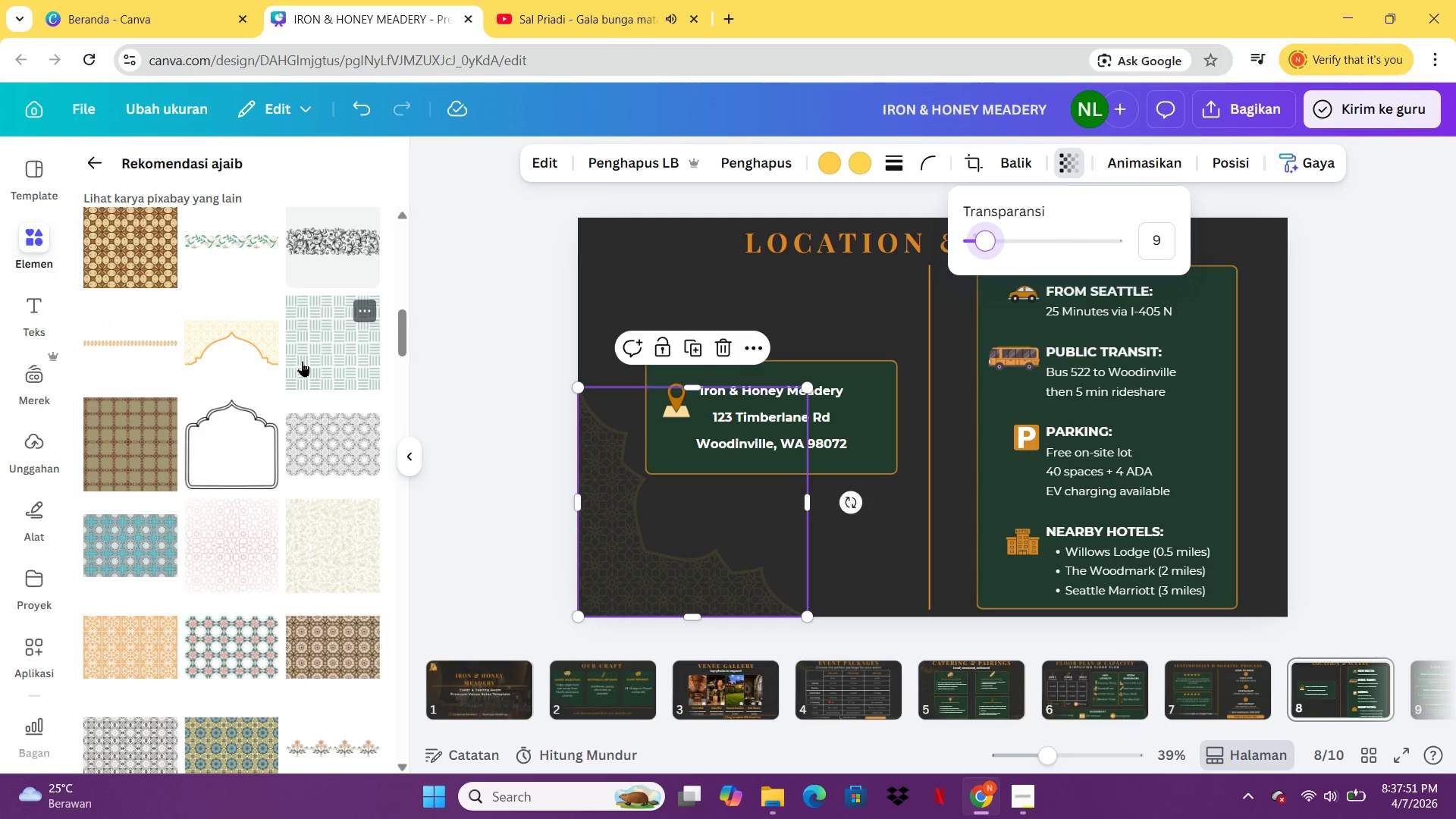 
left_click([277, 571])
 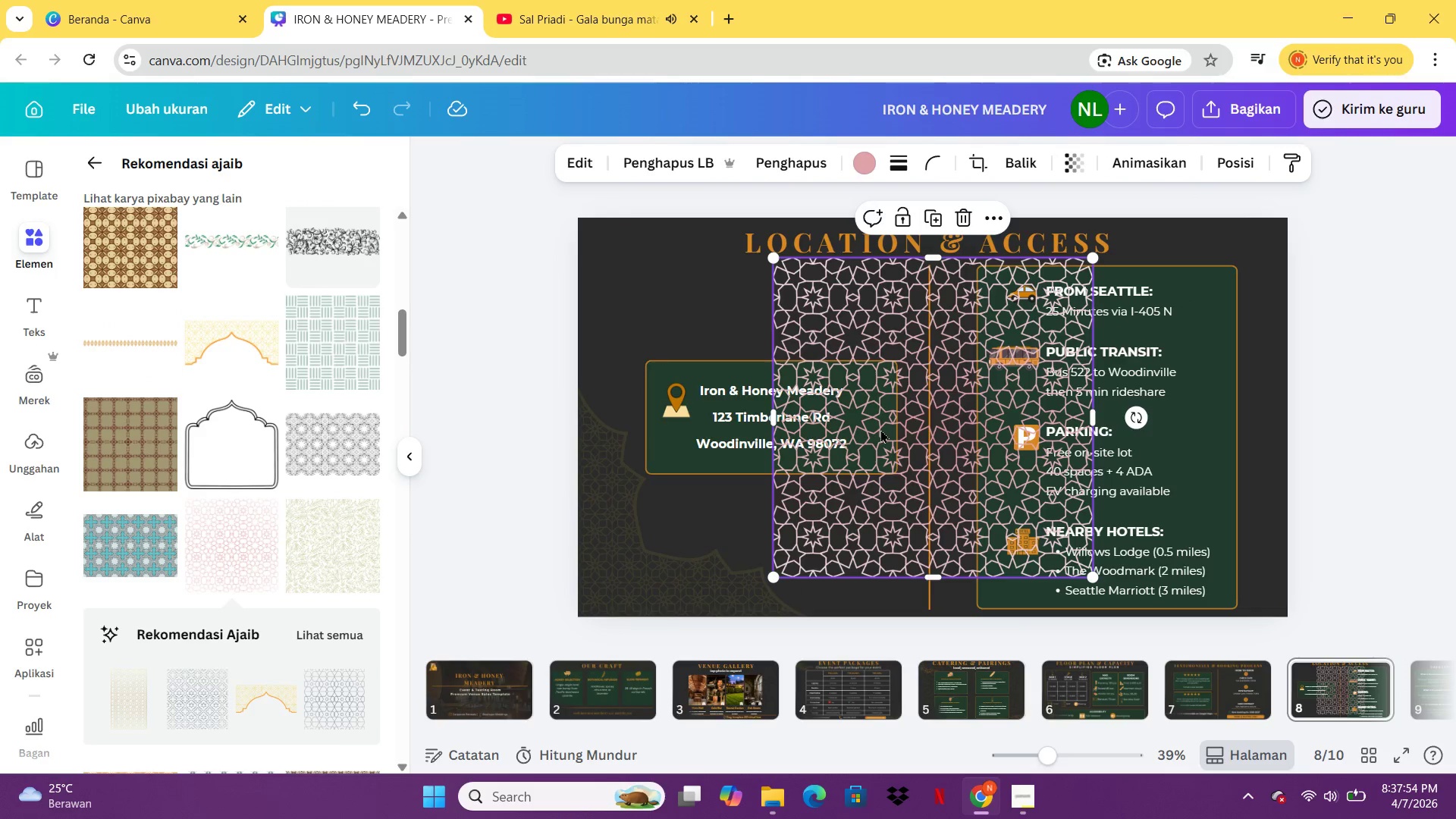 
left_click_drag(start_coordinate=[962, 399], to_coordinate=[767, 355])
 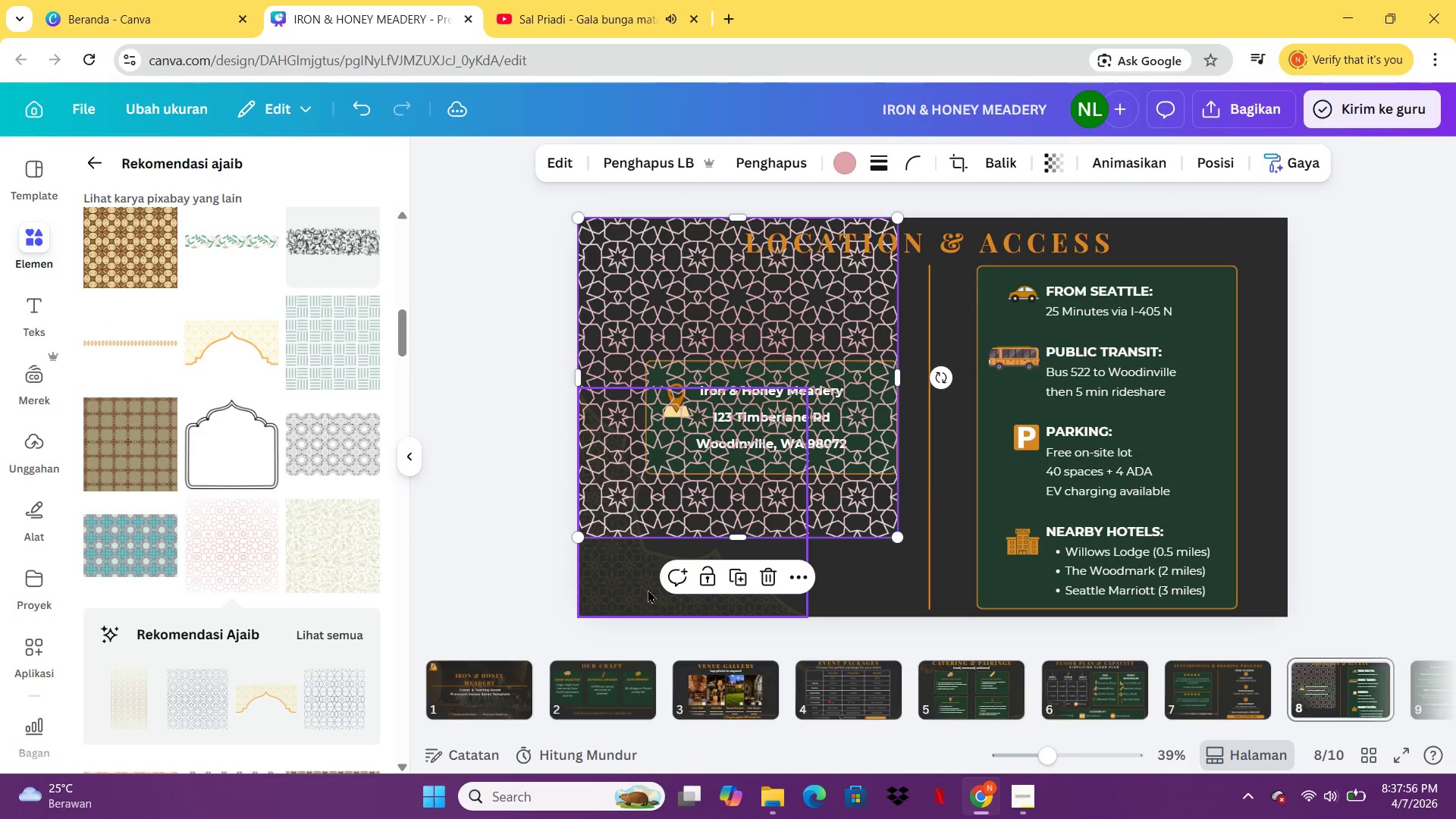 
left_click([645, 589])
 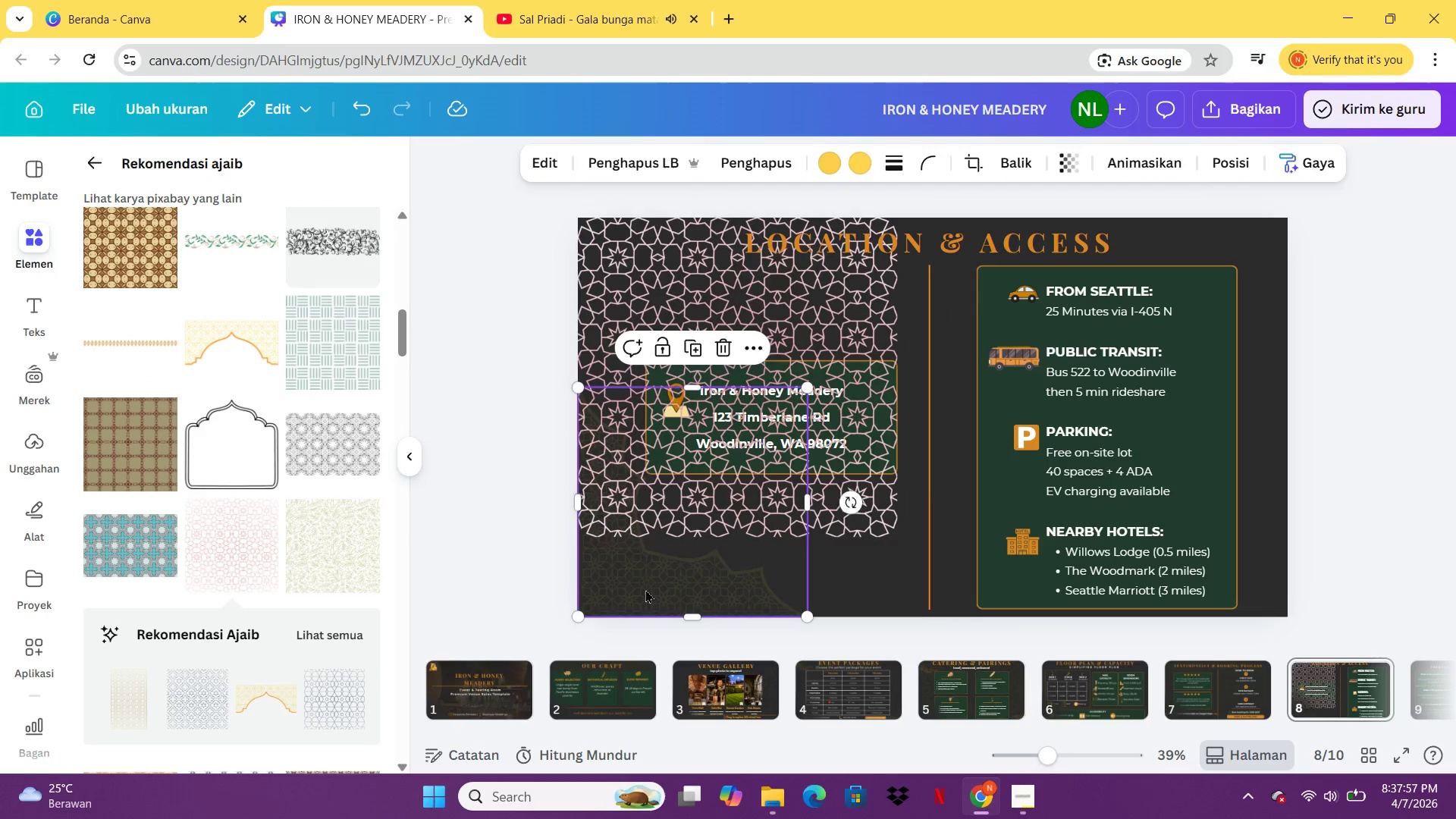 
key(Delete)
 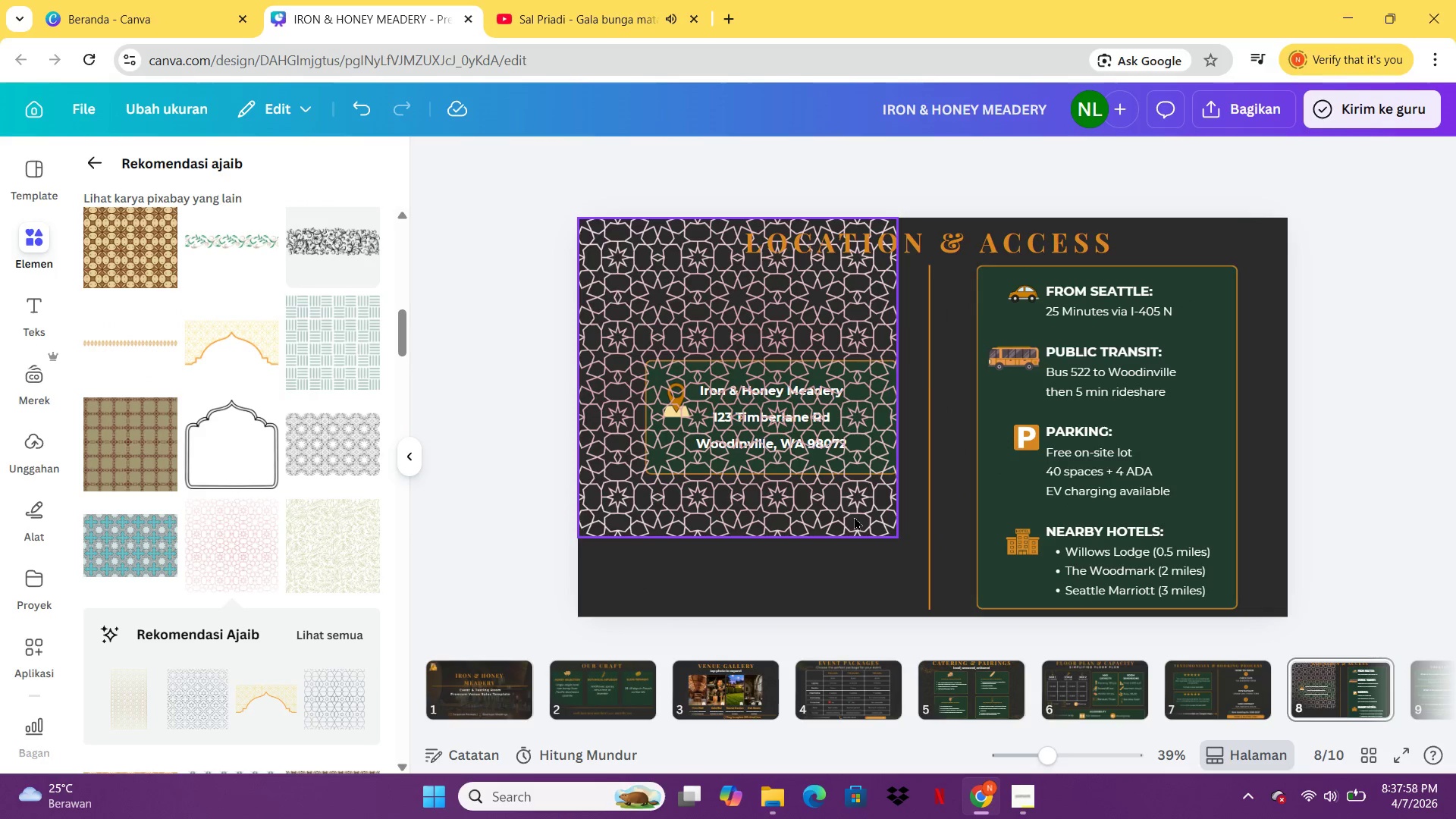 
left_click([853, 513])
 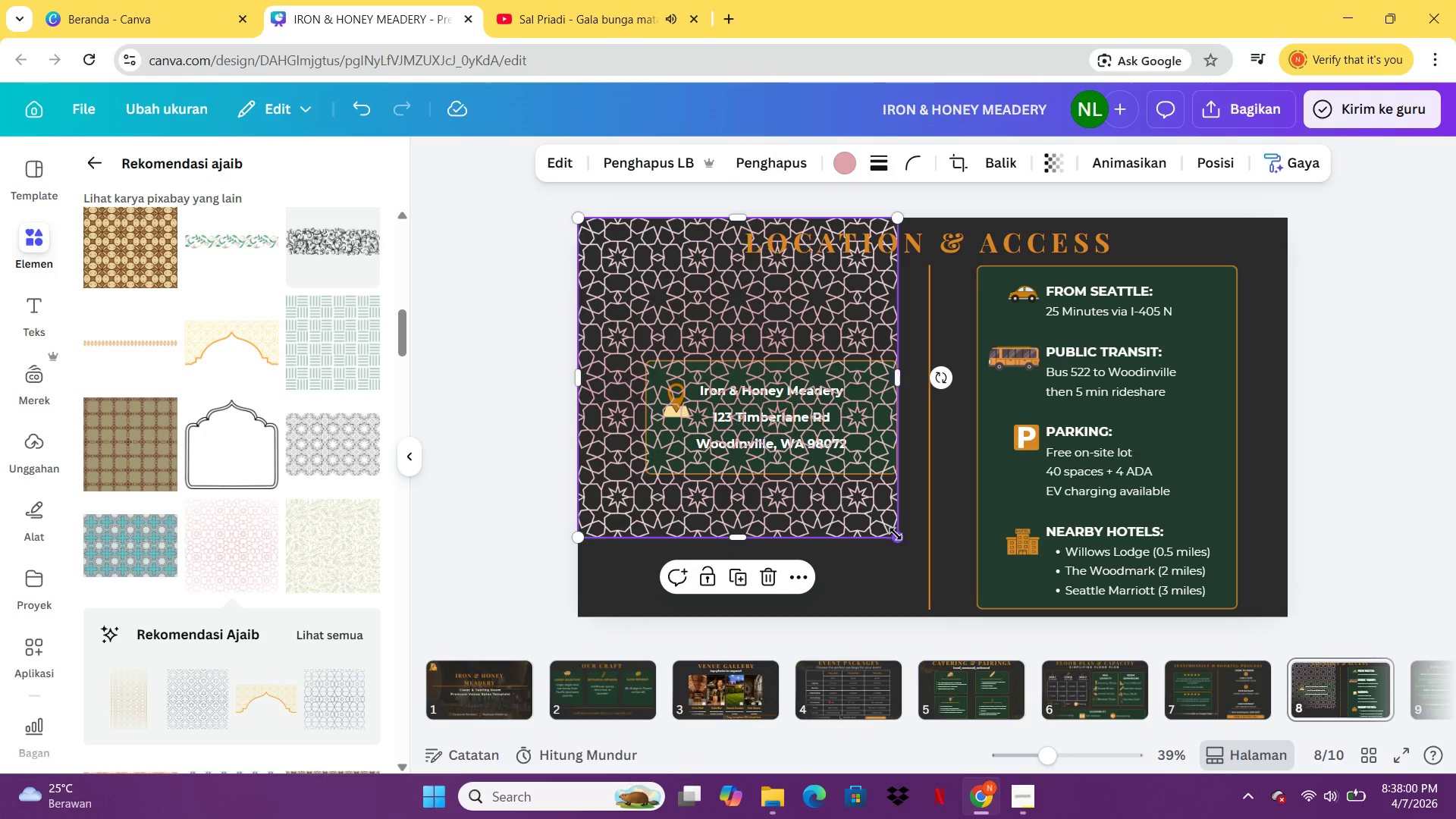 
left_click_drag(start_coordinate=[897, 541], to_coordinate=[972, 613])
 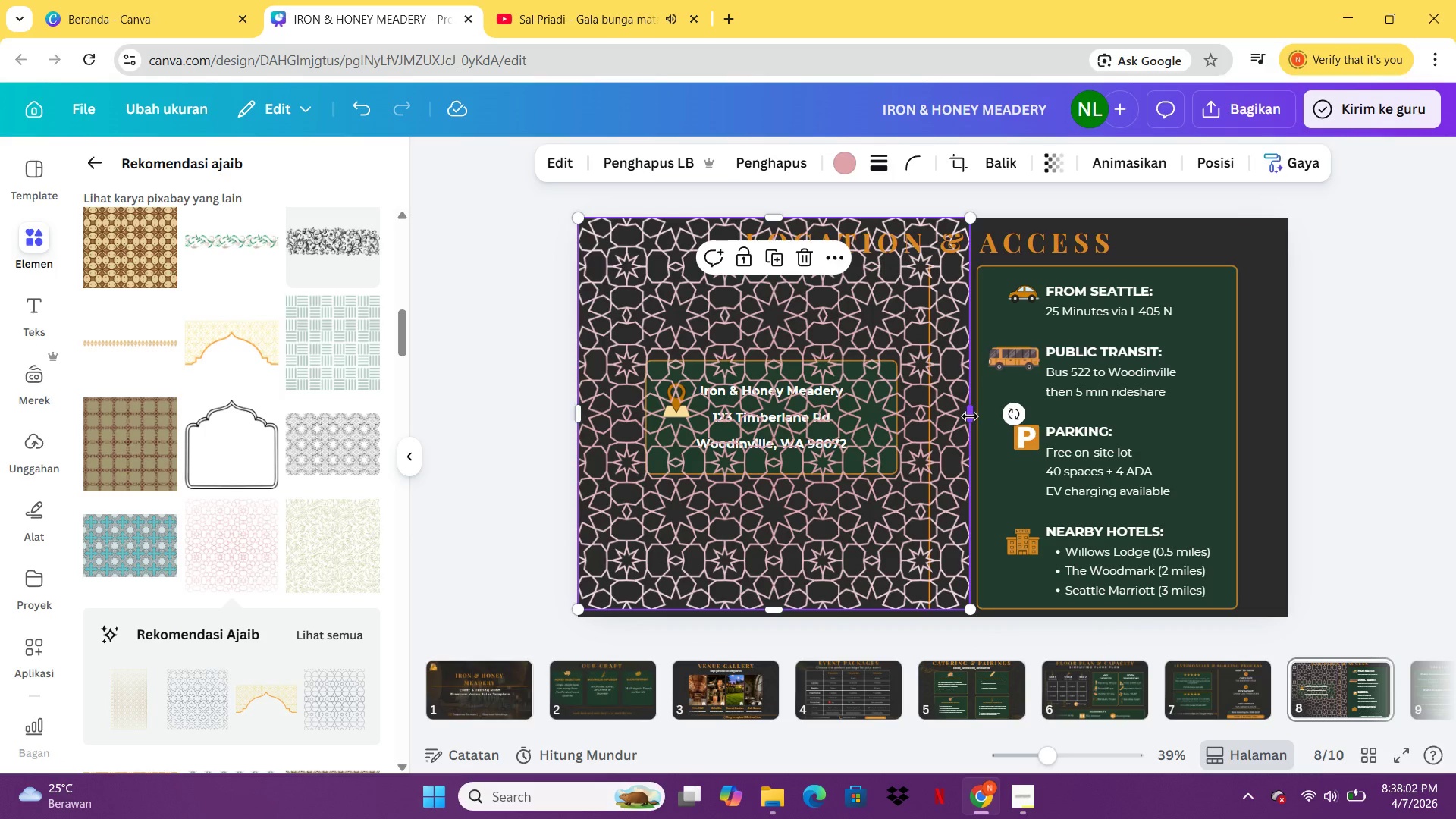 
left_click_drag(start_coordinate=[970, 416], to_coordinate=[1301, 435])
 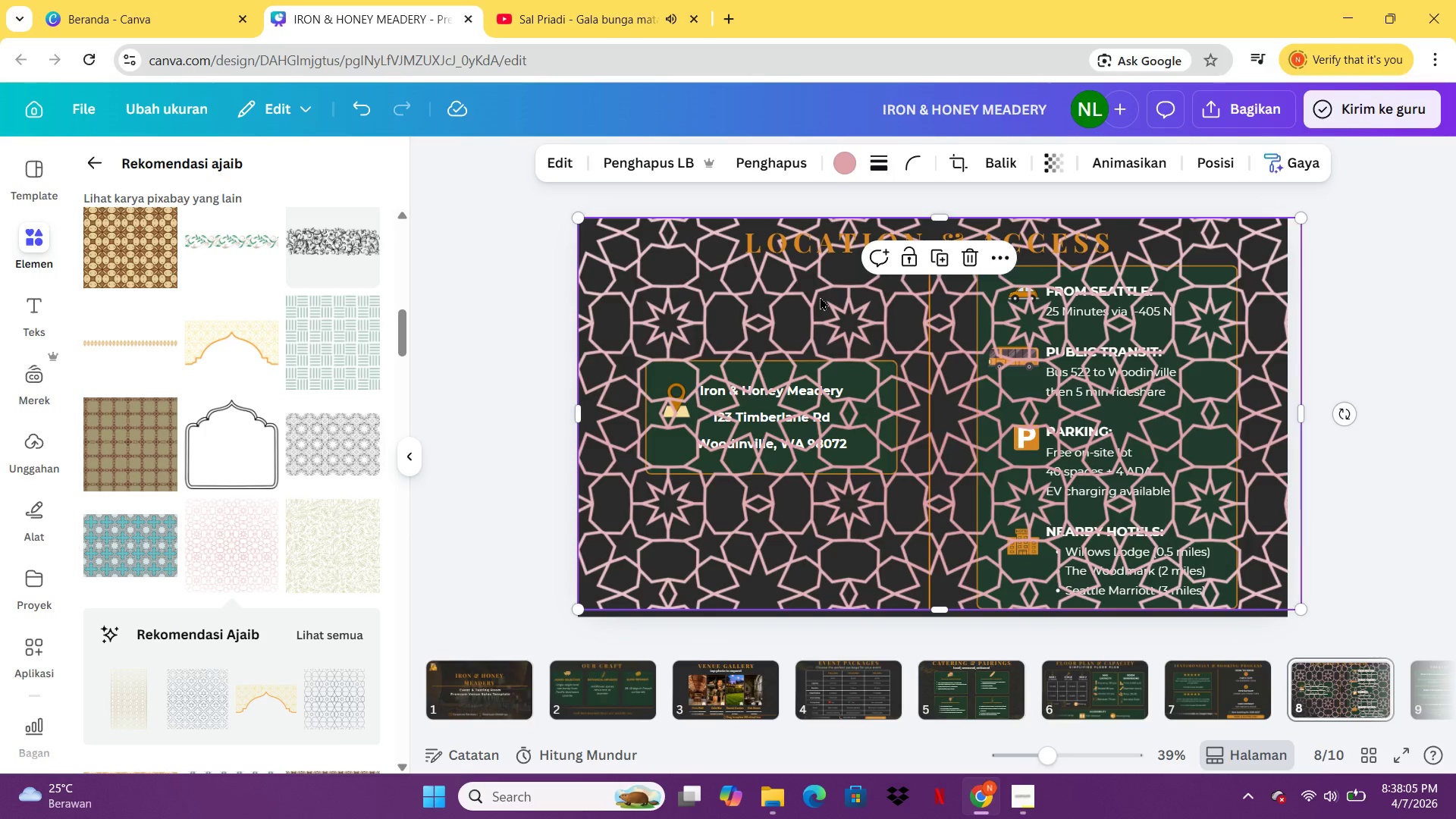 
right_click([820, 297])
 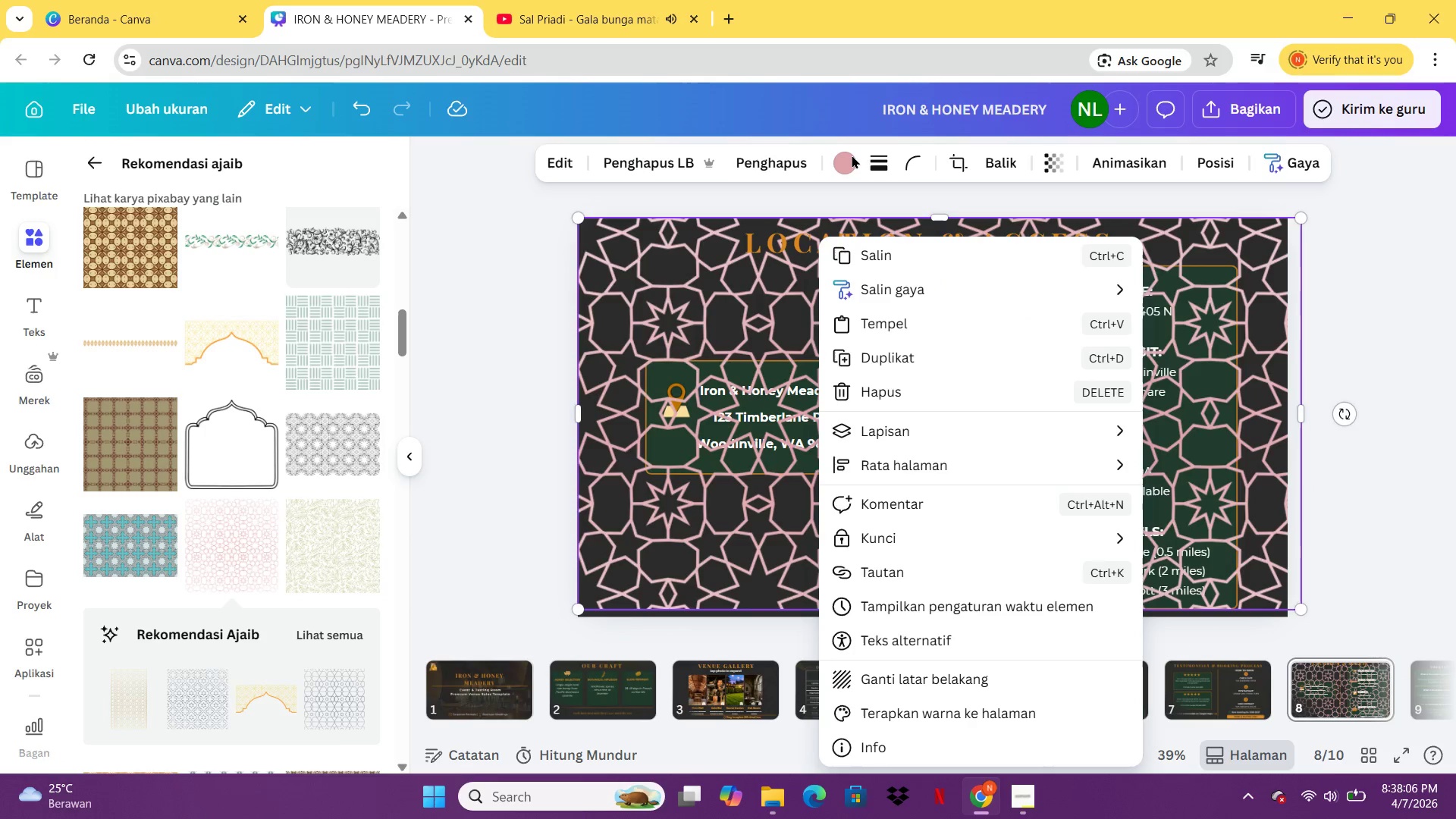 
left_click([851, 158])
 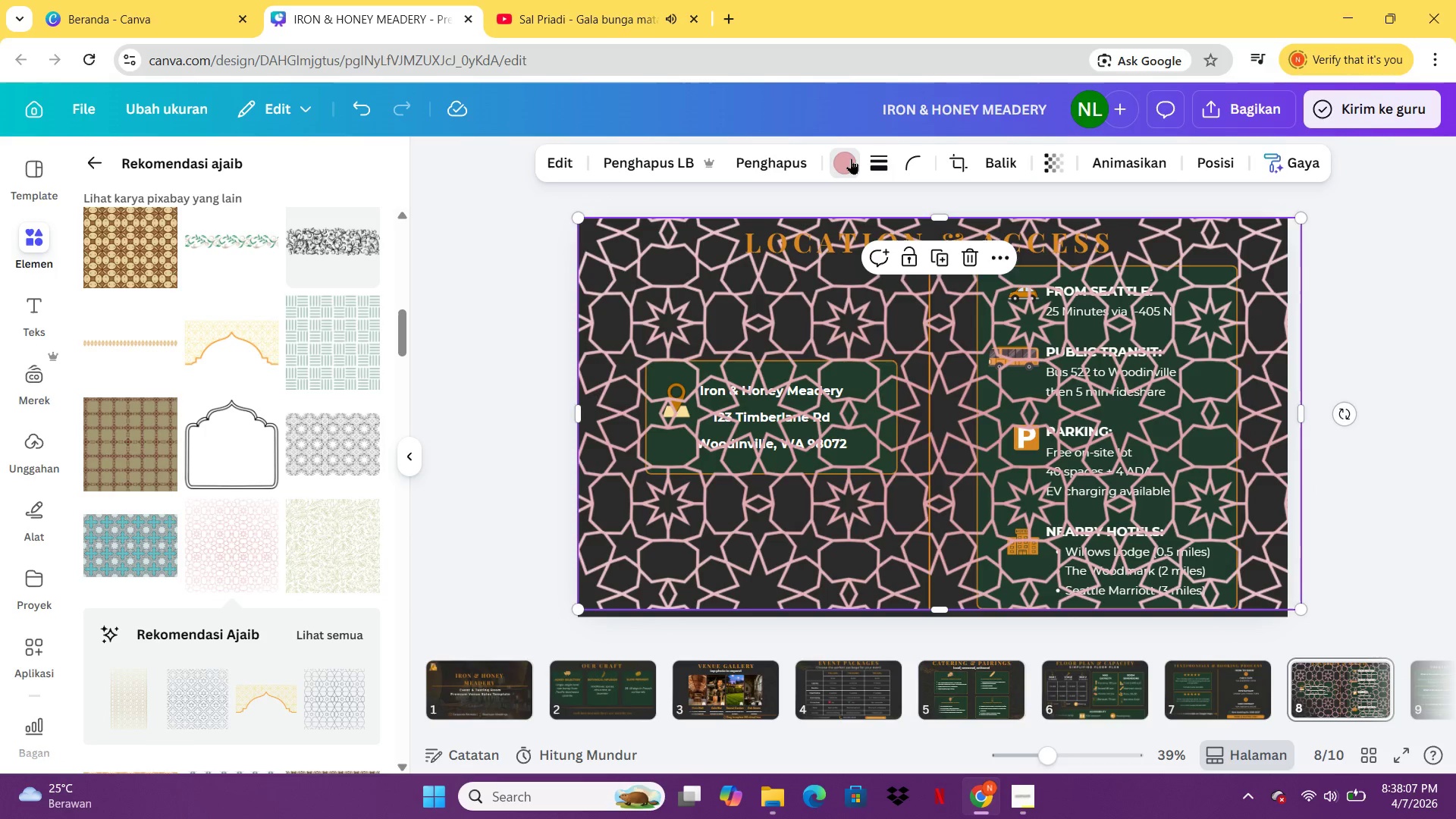 
left_click([851, 158])
 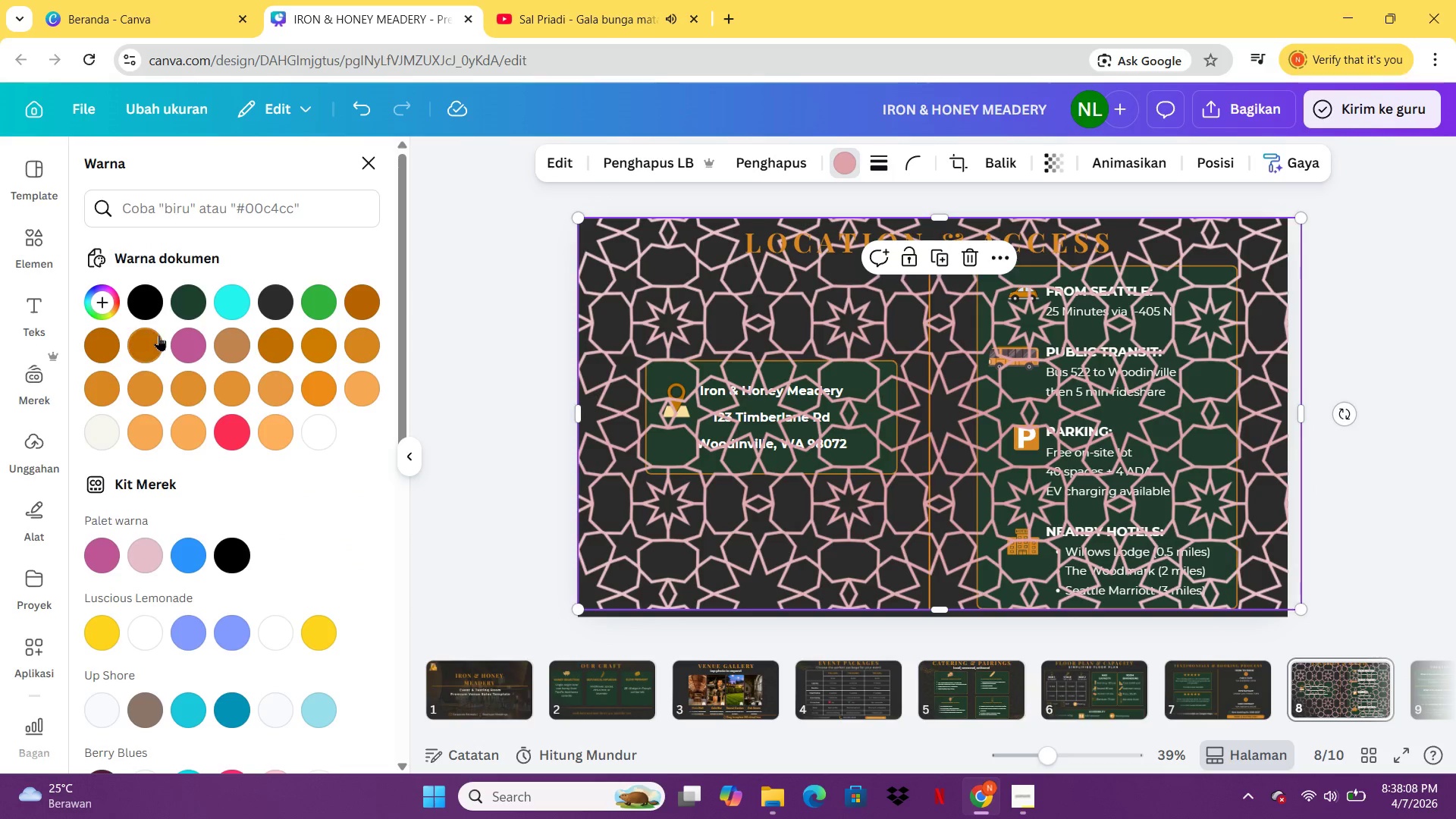 
left_click([158, 335])
 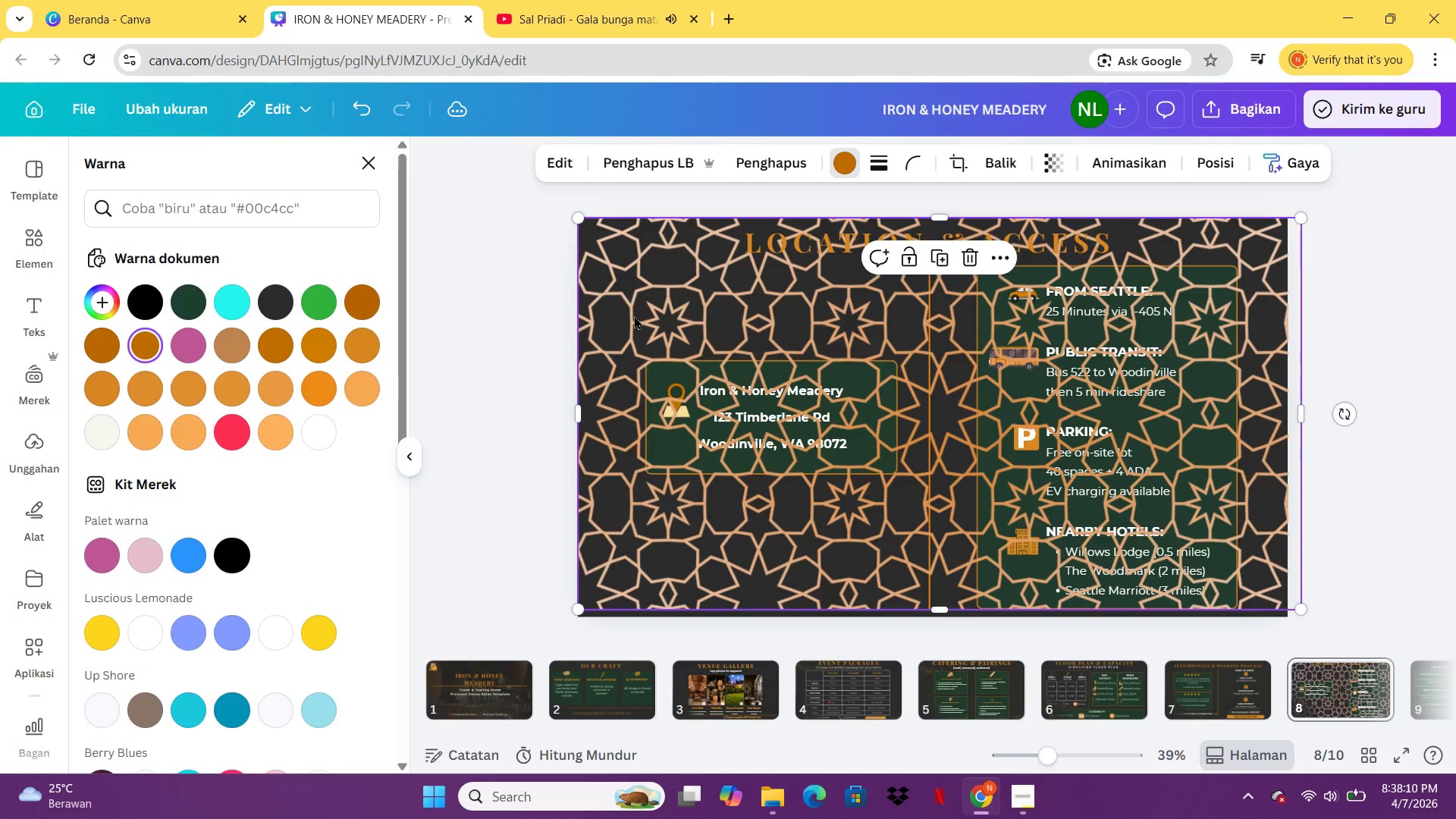 
right_click([635, 315])
 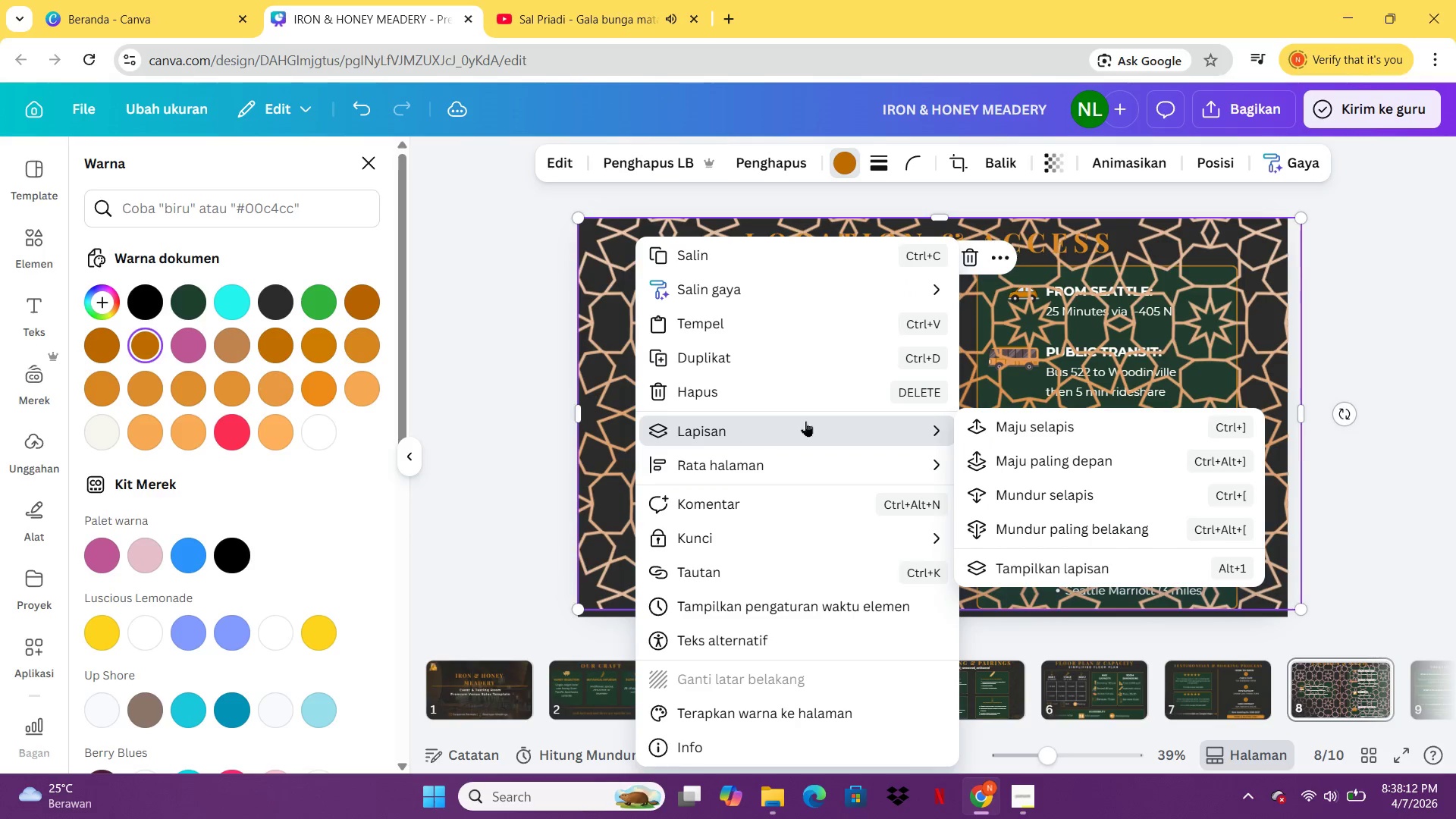 
left_click([1065, 531])
 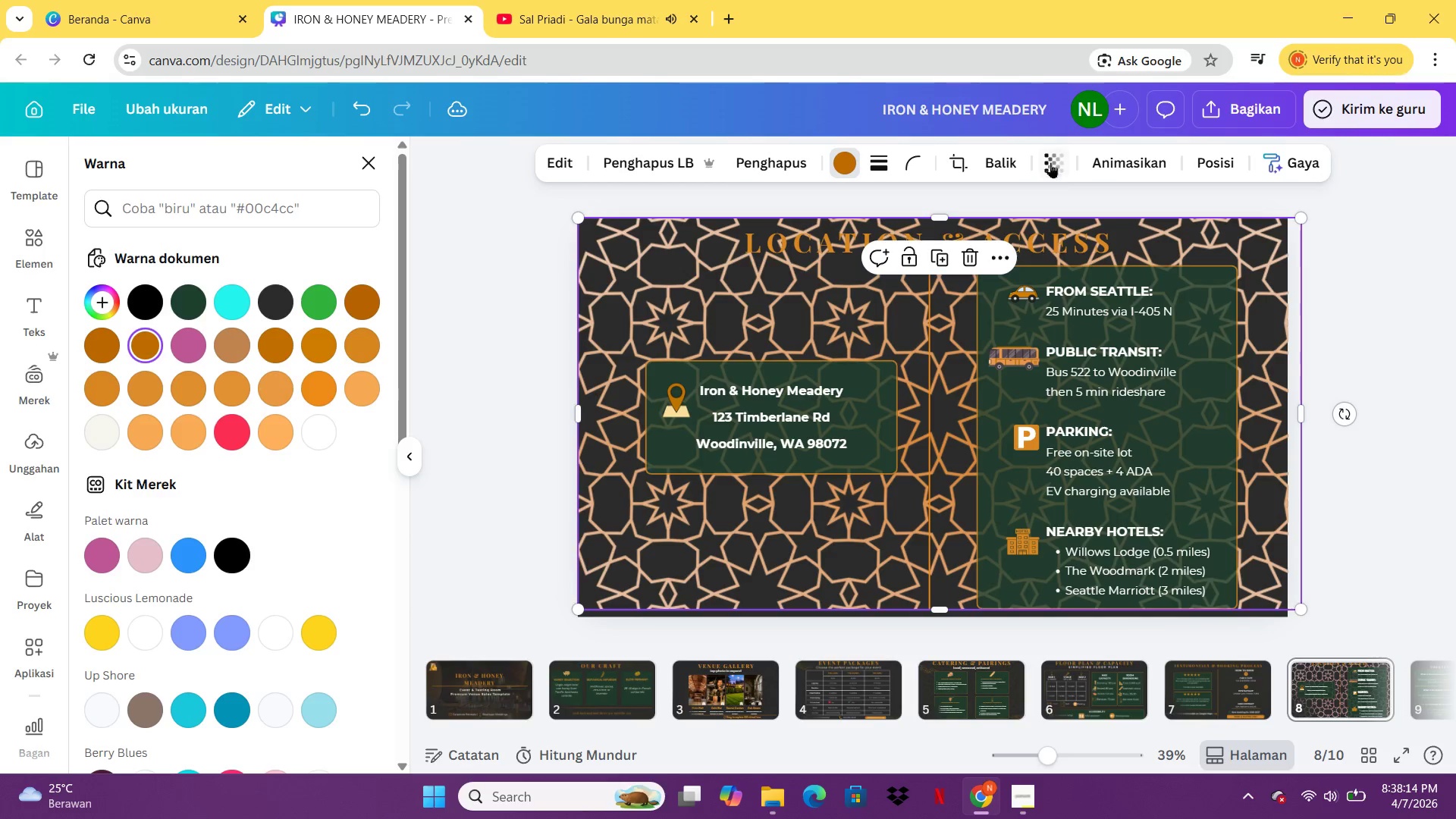 
left_click([1048, 162])
 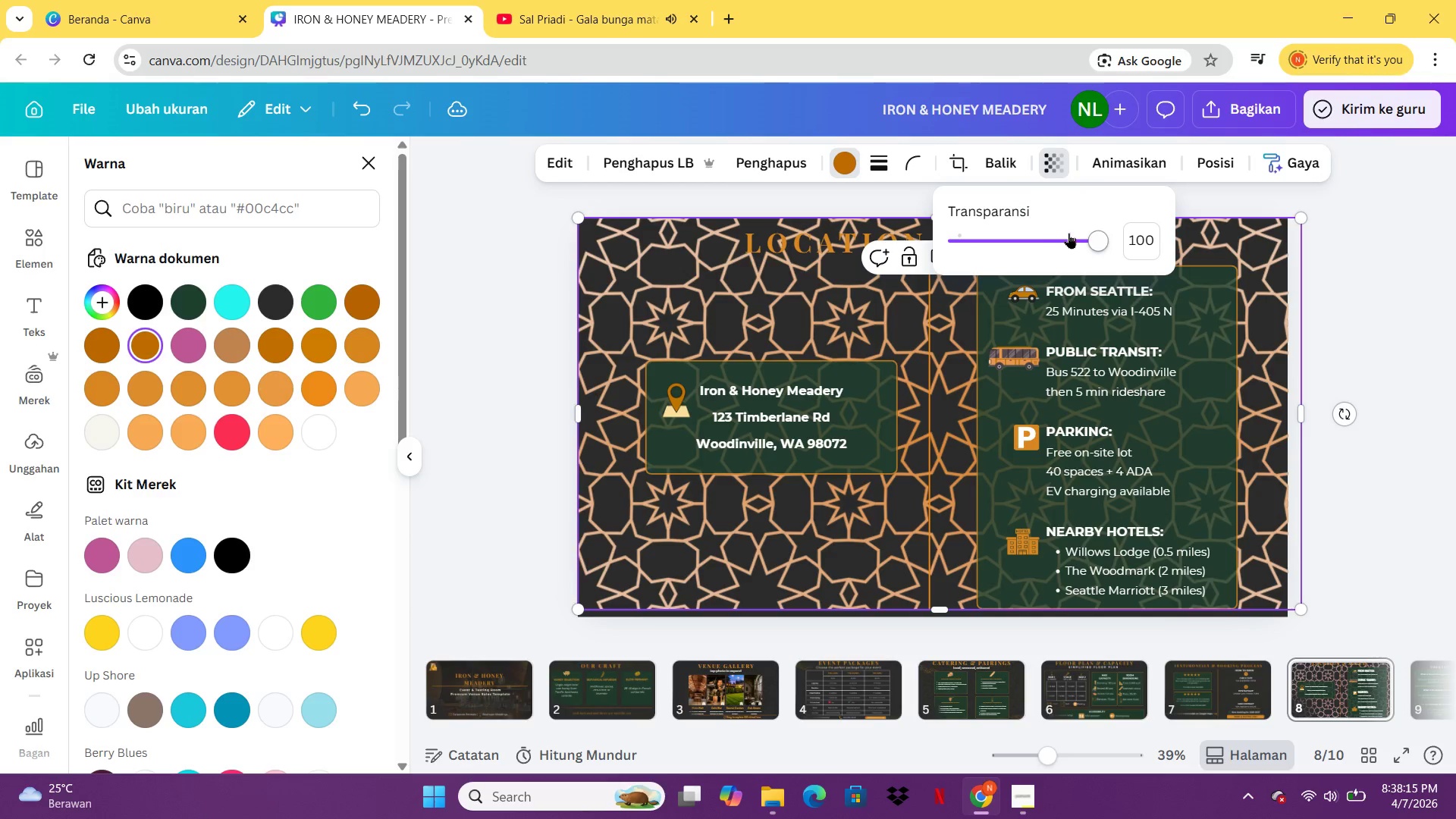 
left_click_drag(start_coordinate=[1069, 233], to_coordinate=[963, 238])
 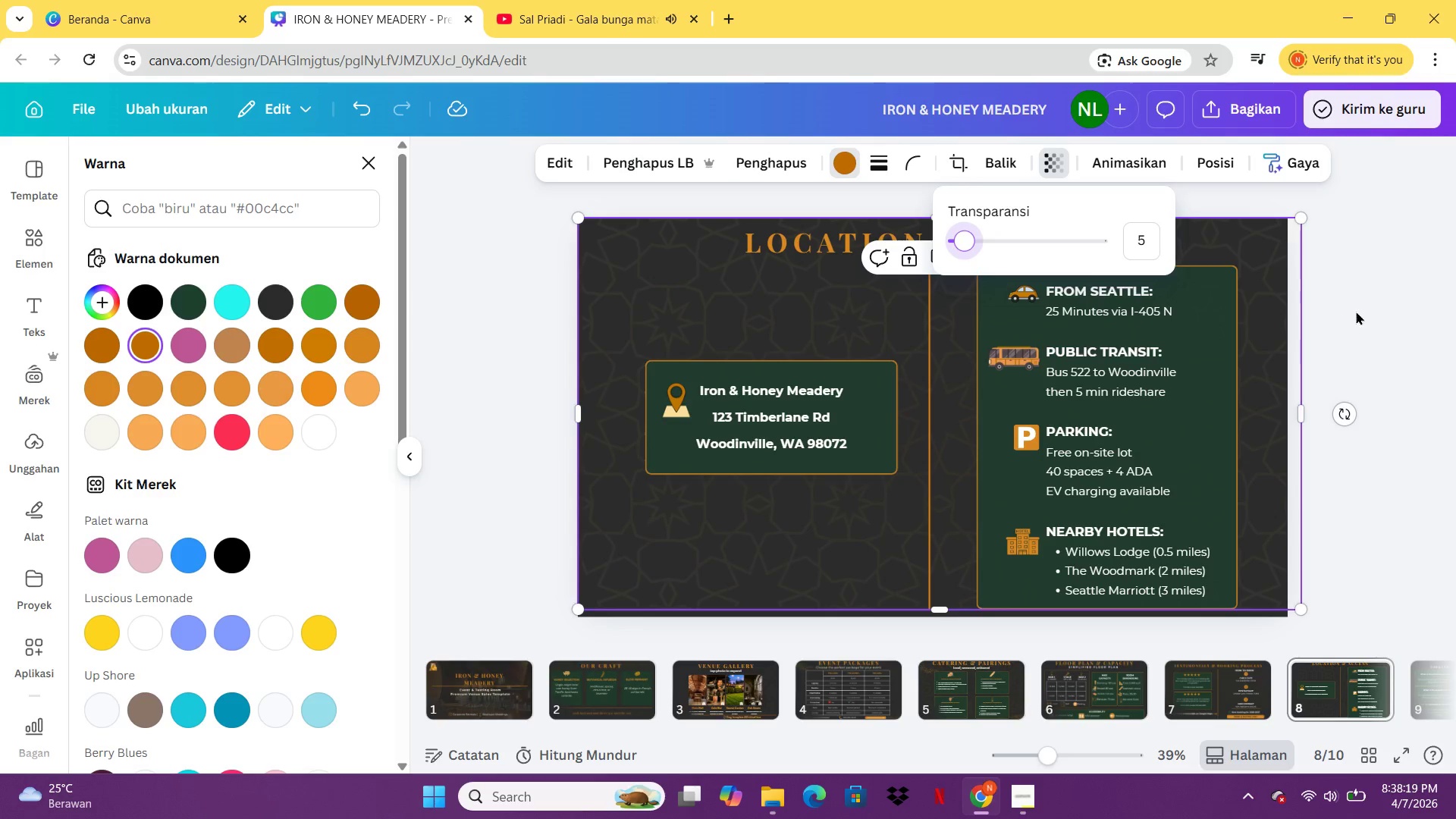 
left_click([1357, 311])
 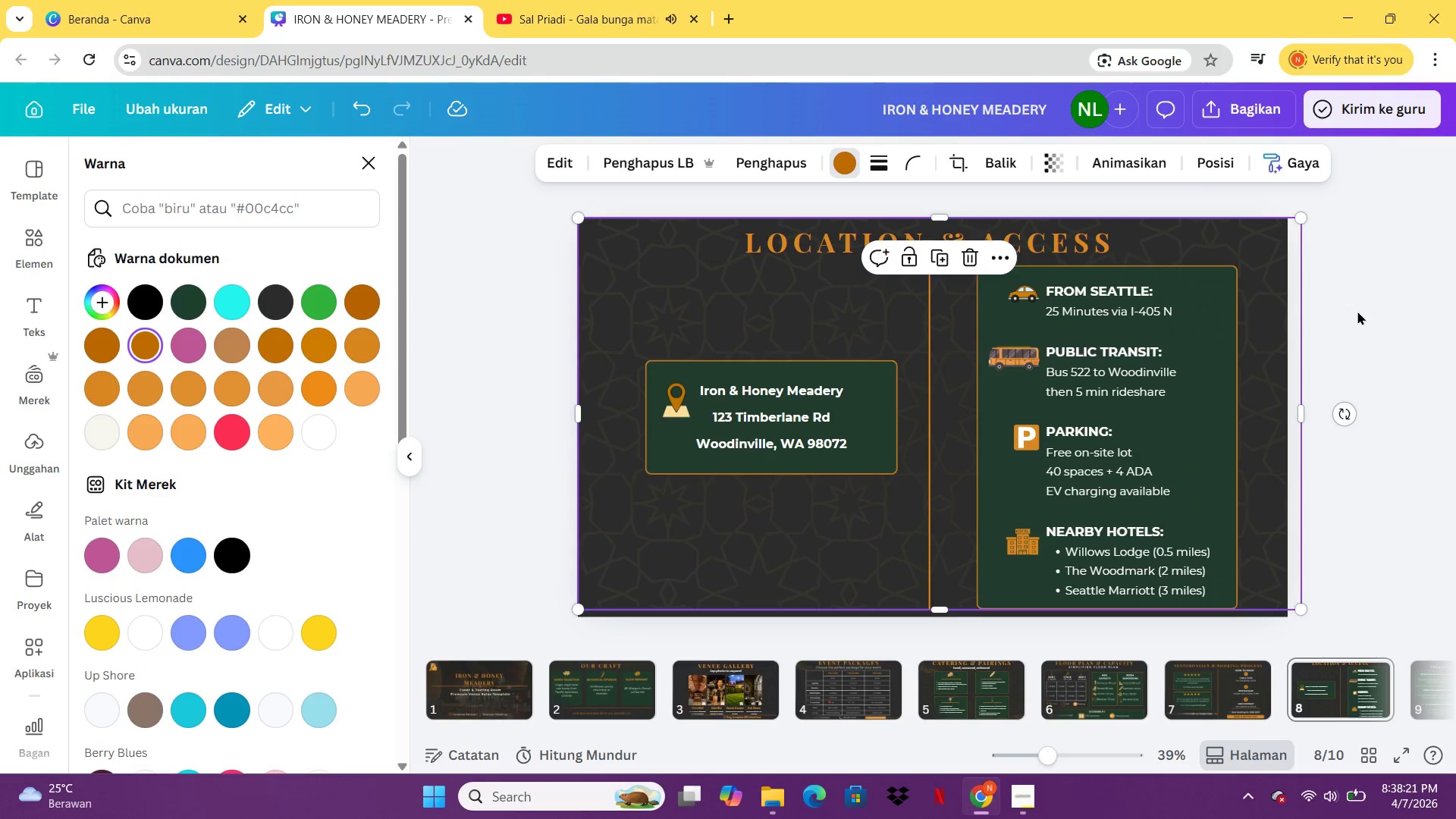 
left_click([1357, 311])
 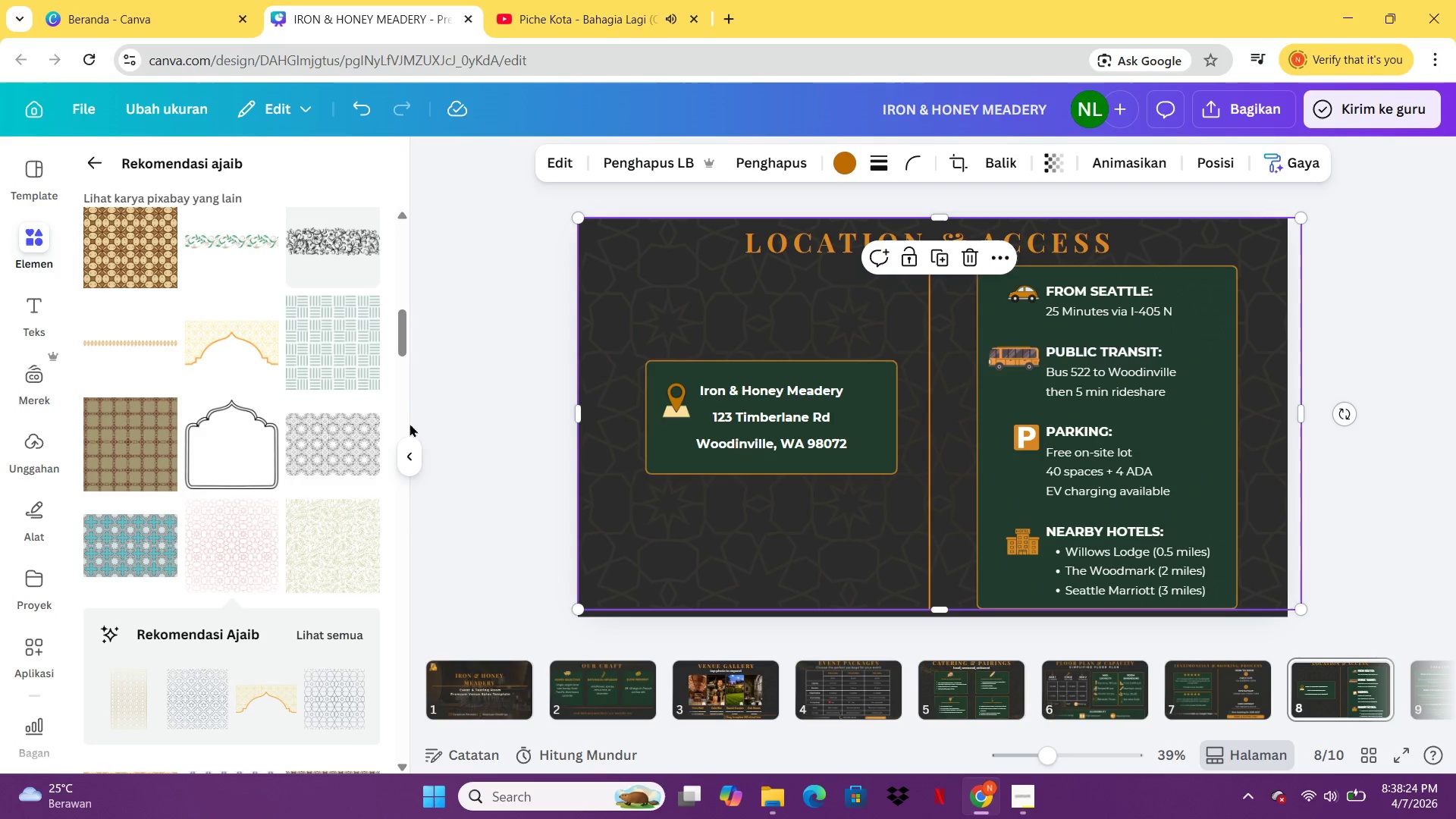 
left_click([340, 256])
 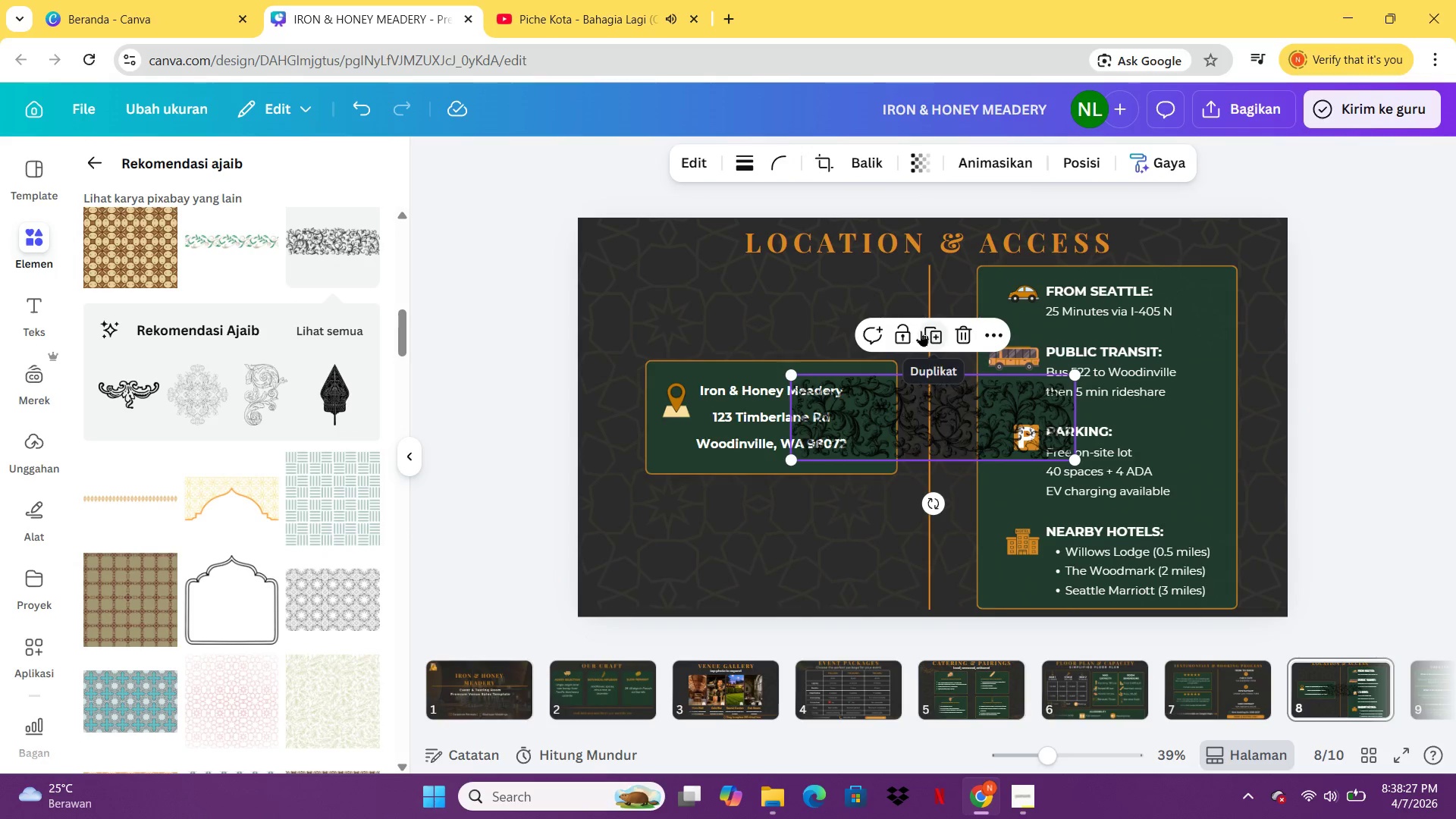 
key(Delete)
 